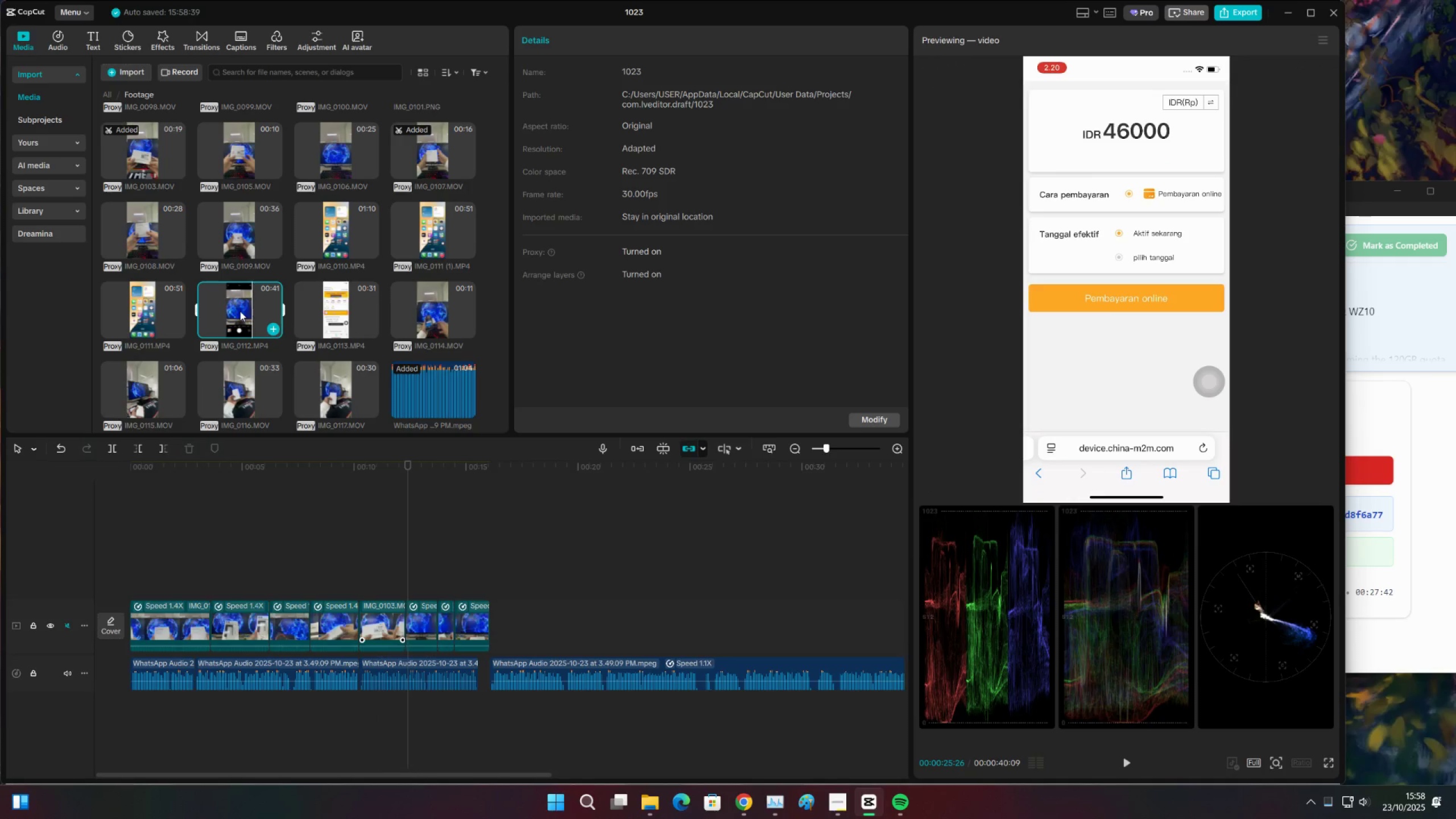 
left_click([357, 464])
 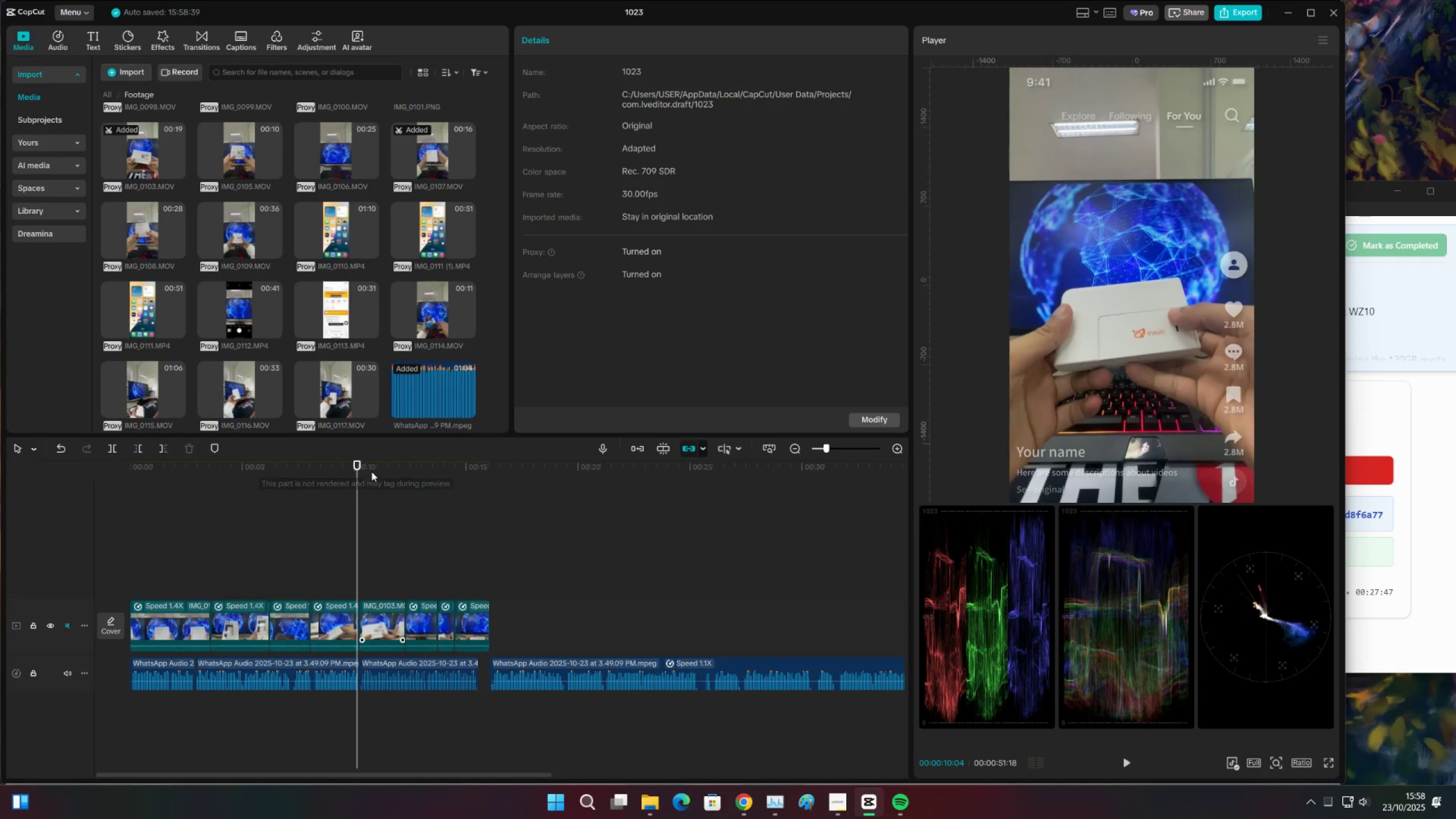 
key(Control+ControlLeft)
 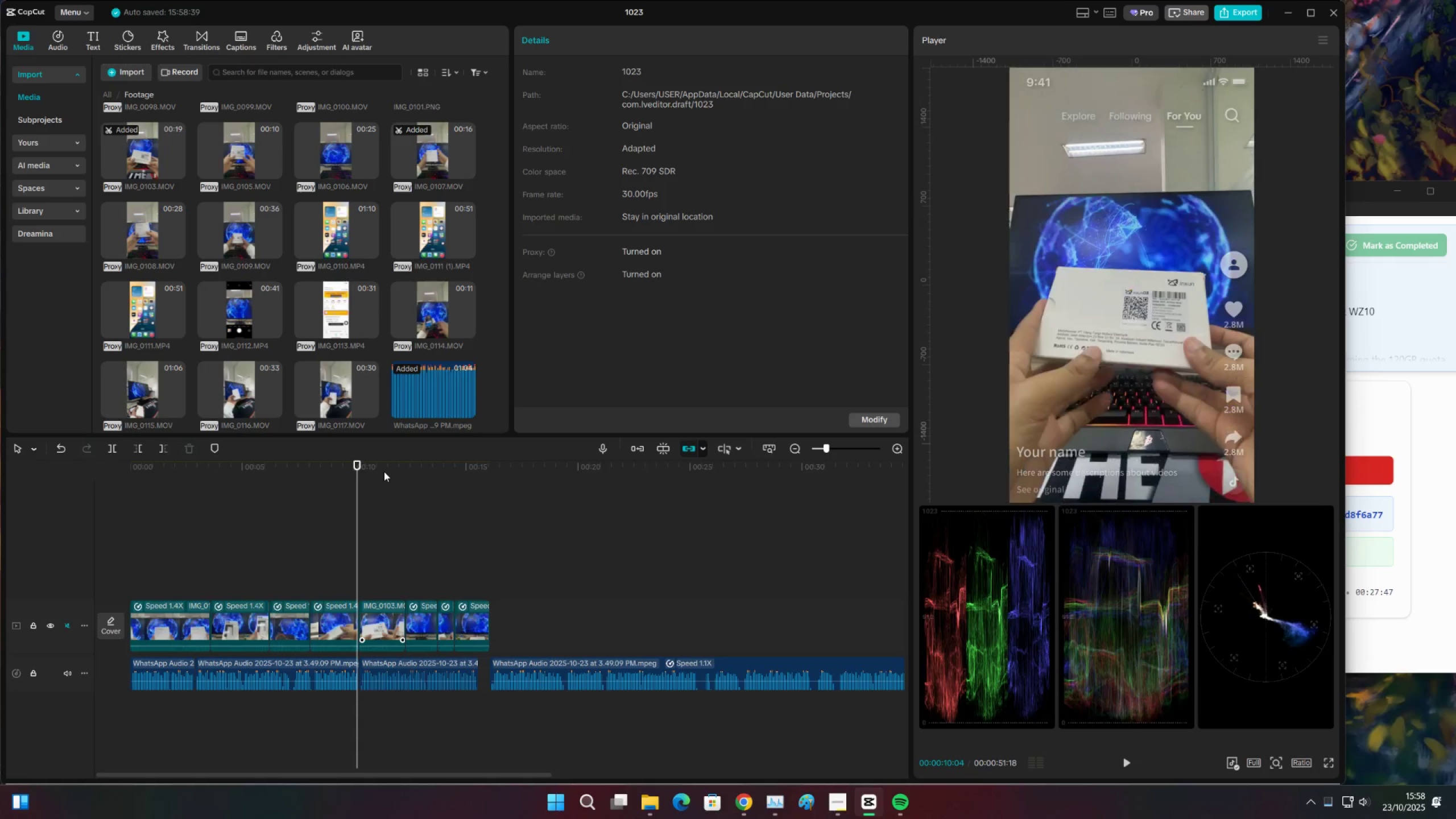 
key(Control+S)
 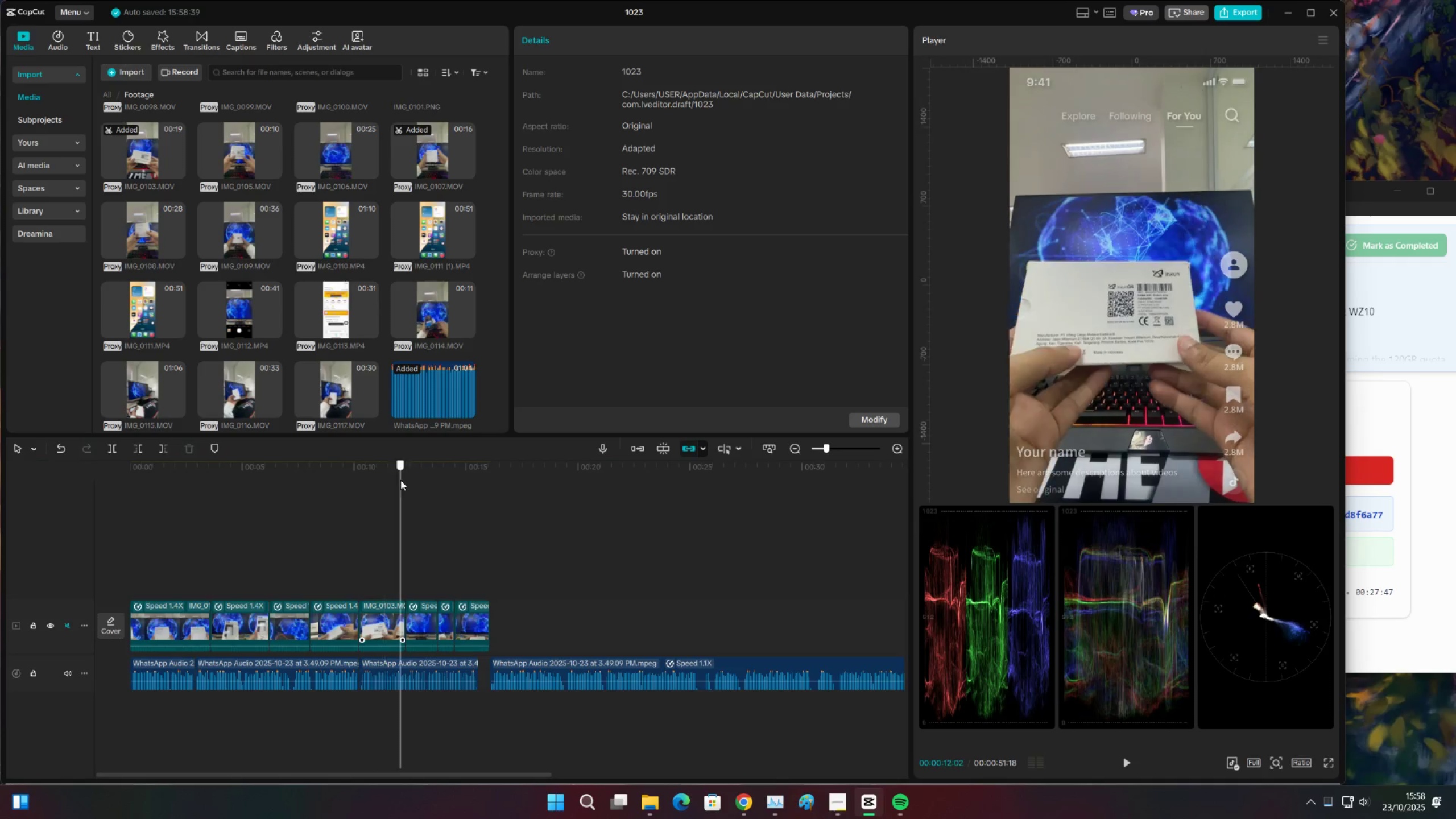 
triple_click([400, 480])
 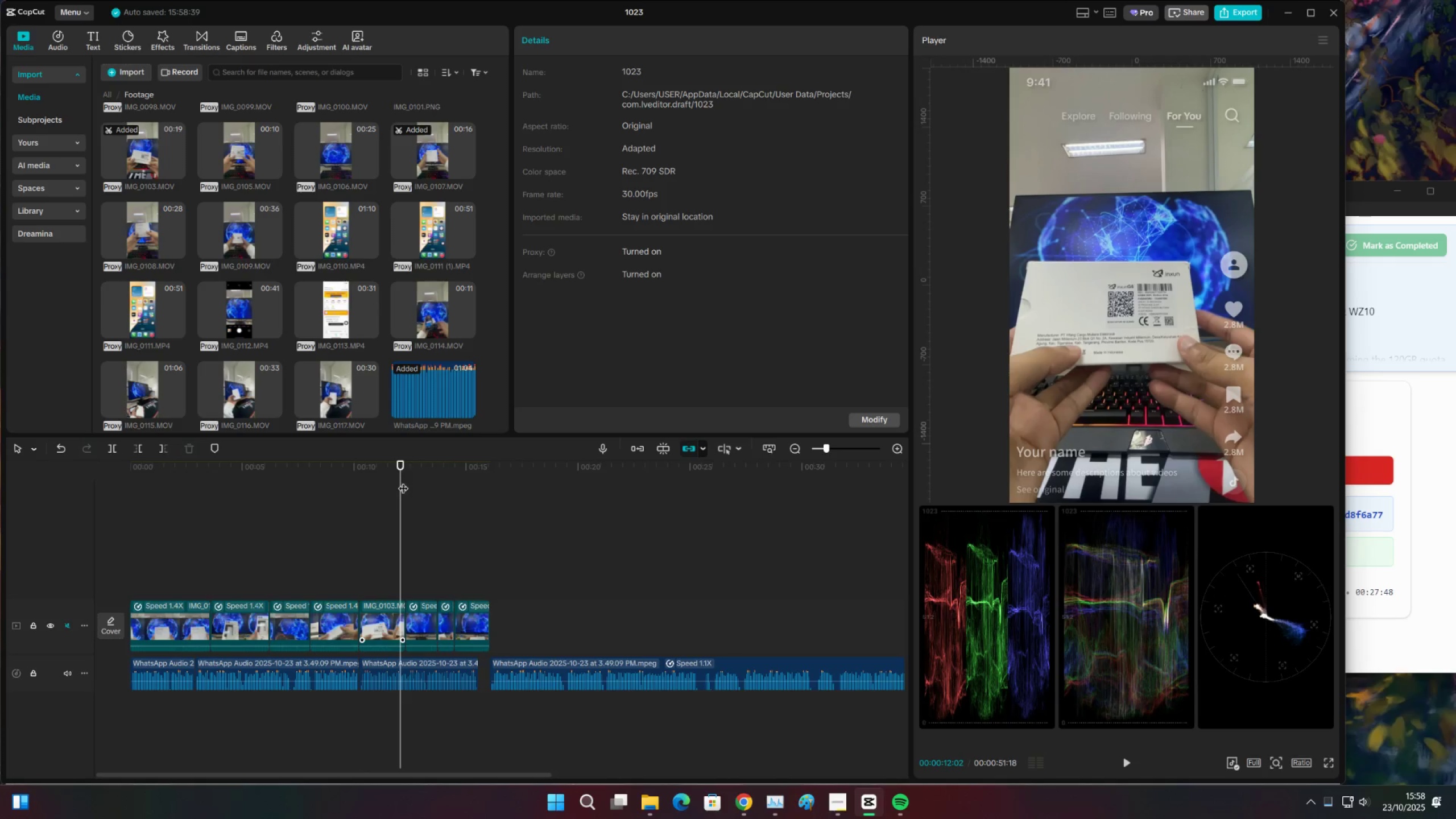 
key(Control+ControlLeft)
 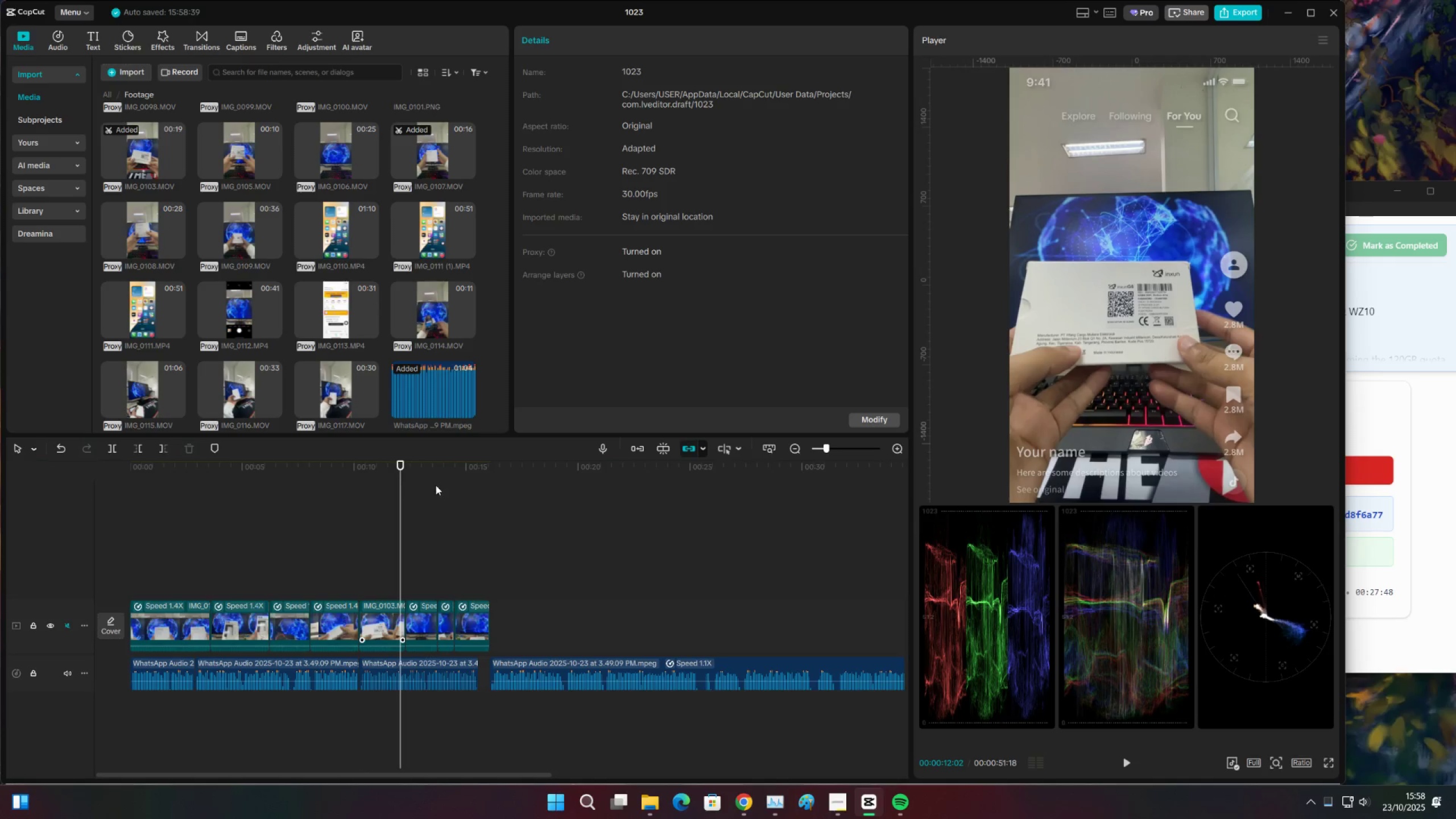 
key(Control+S)
 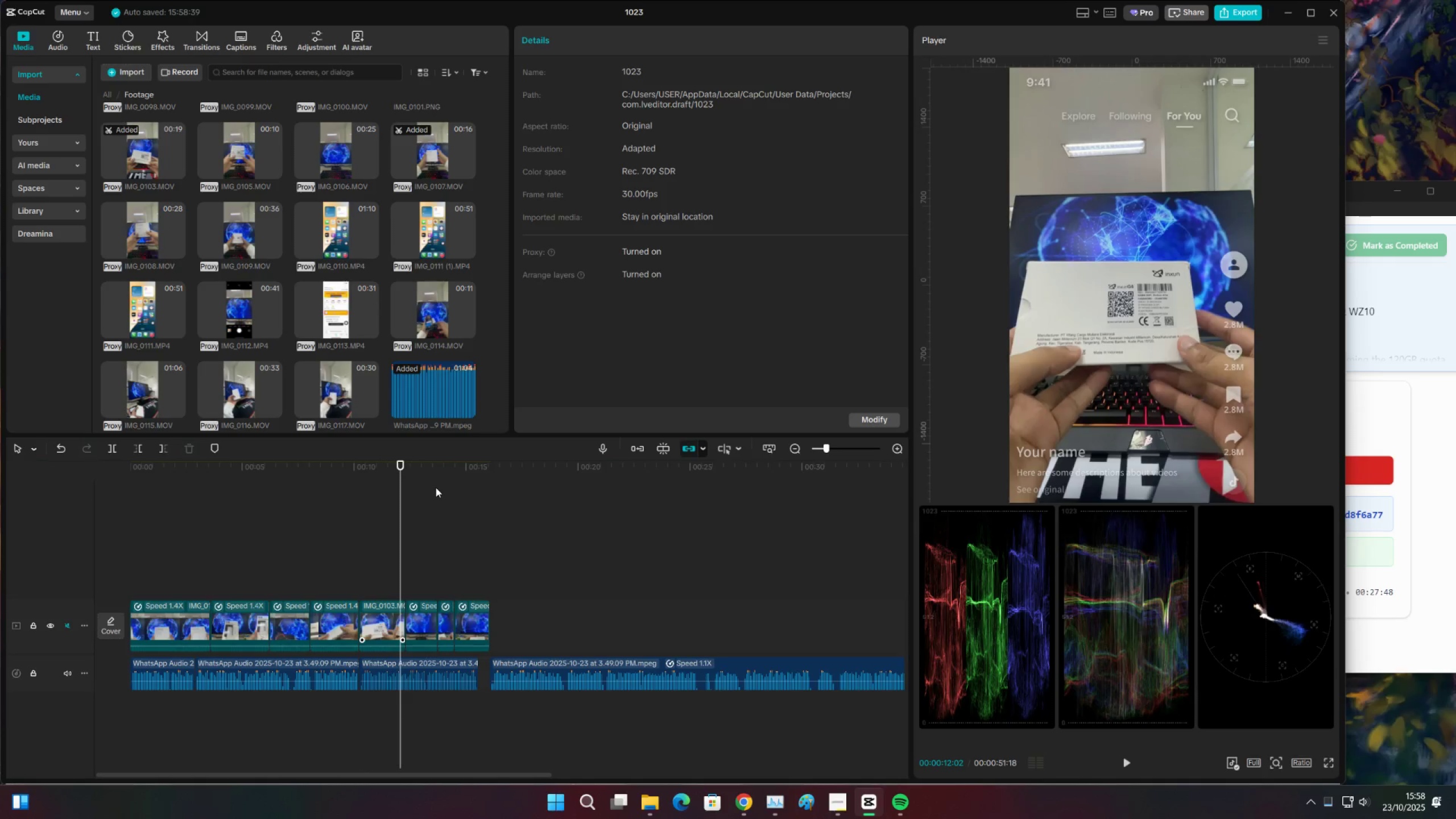 
key(Space)
 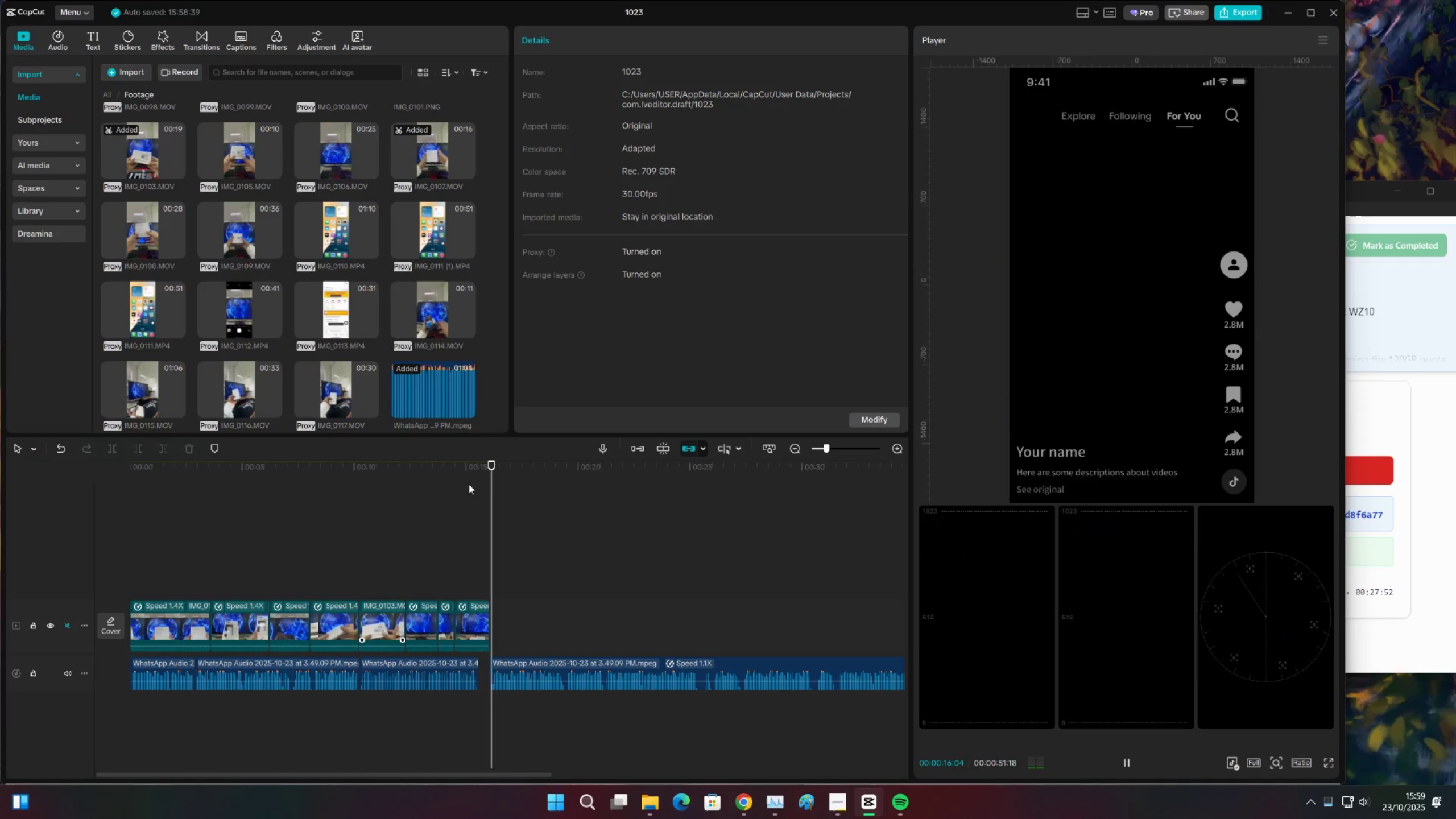 
wait(5.5)
 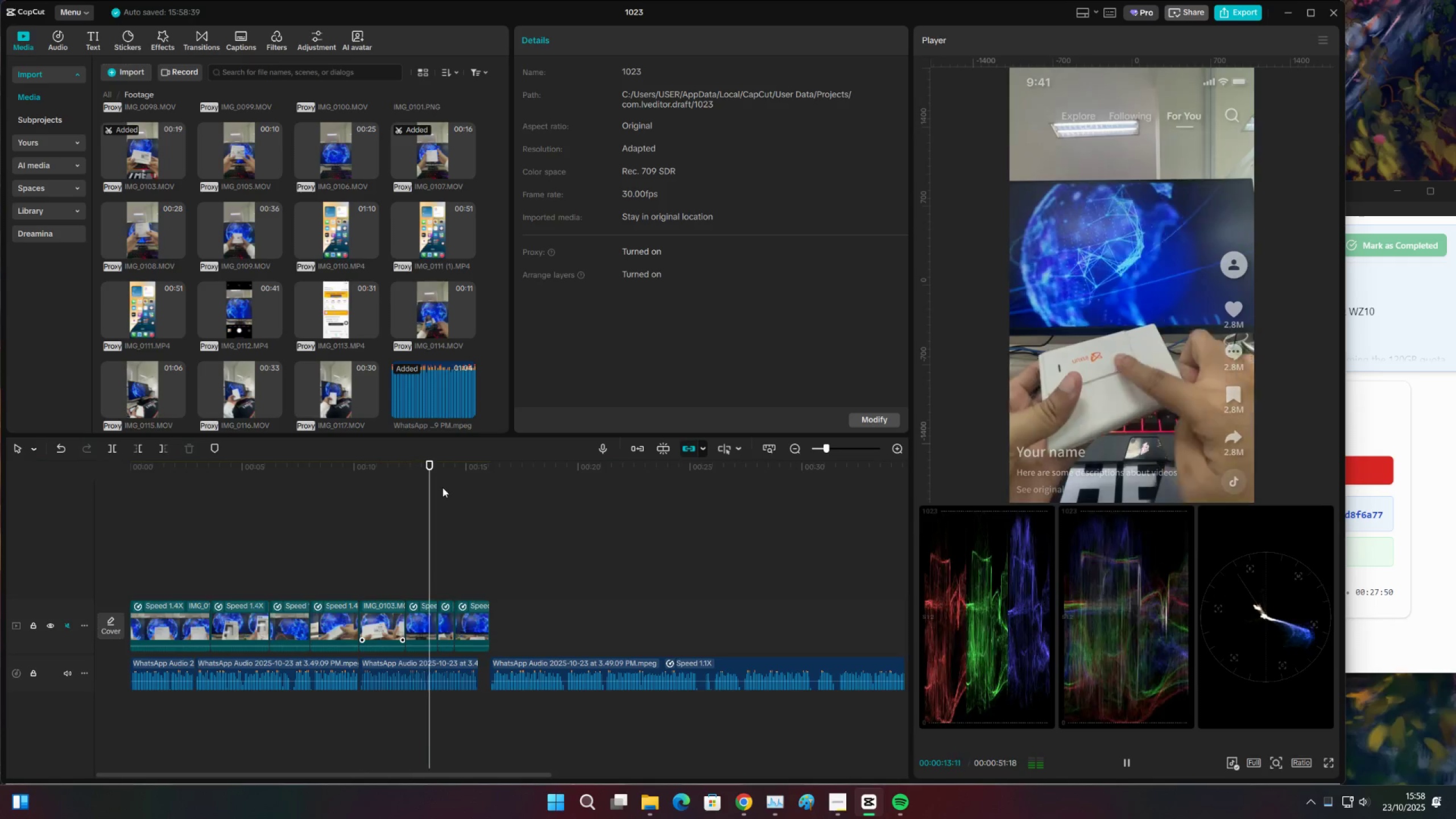 
left_click([480, 473])
 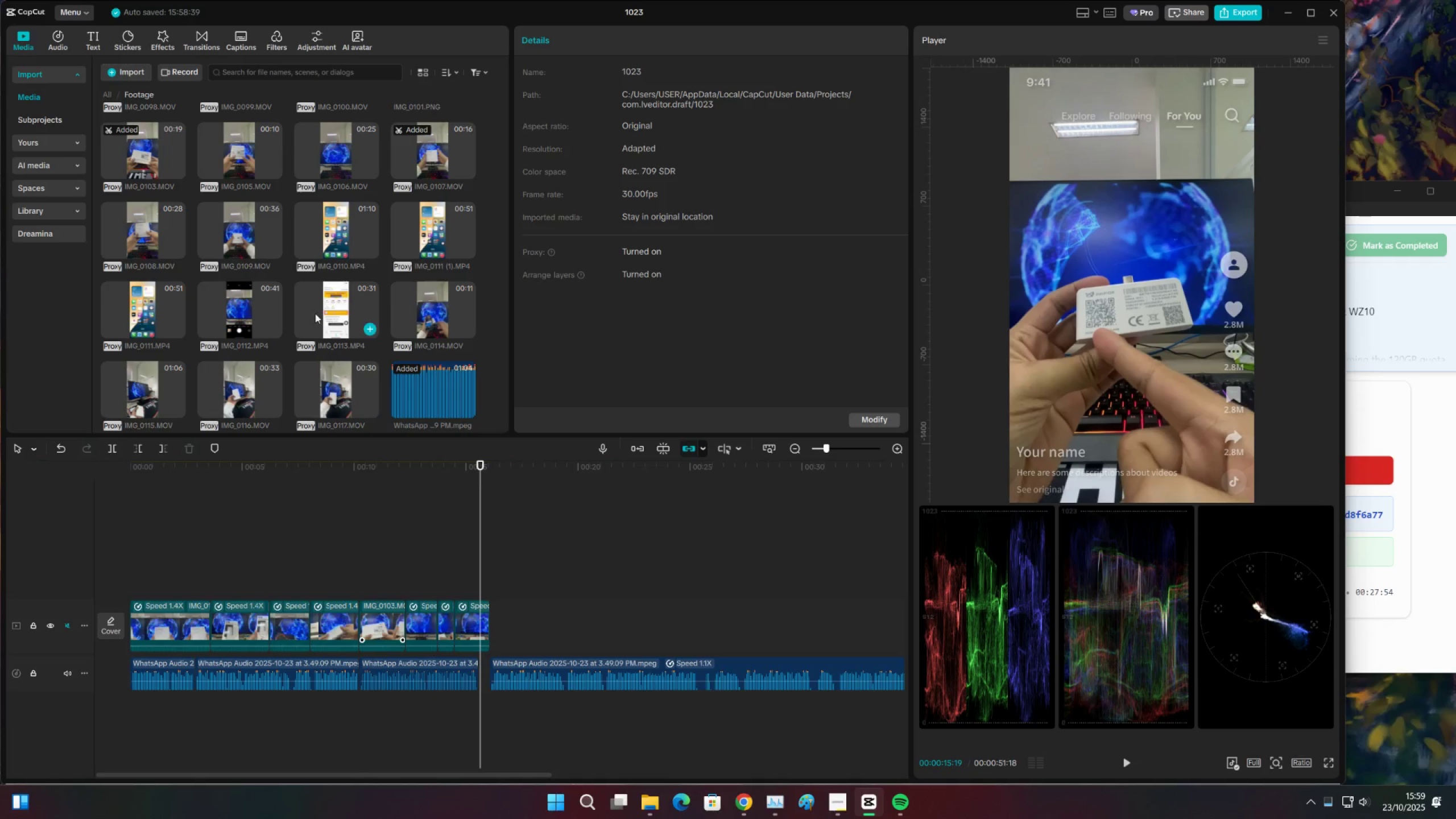 
left_click([315, 313])
 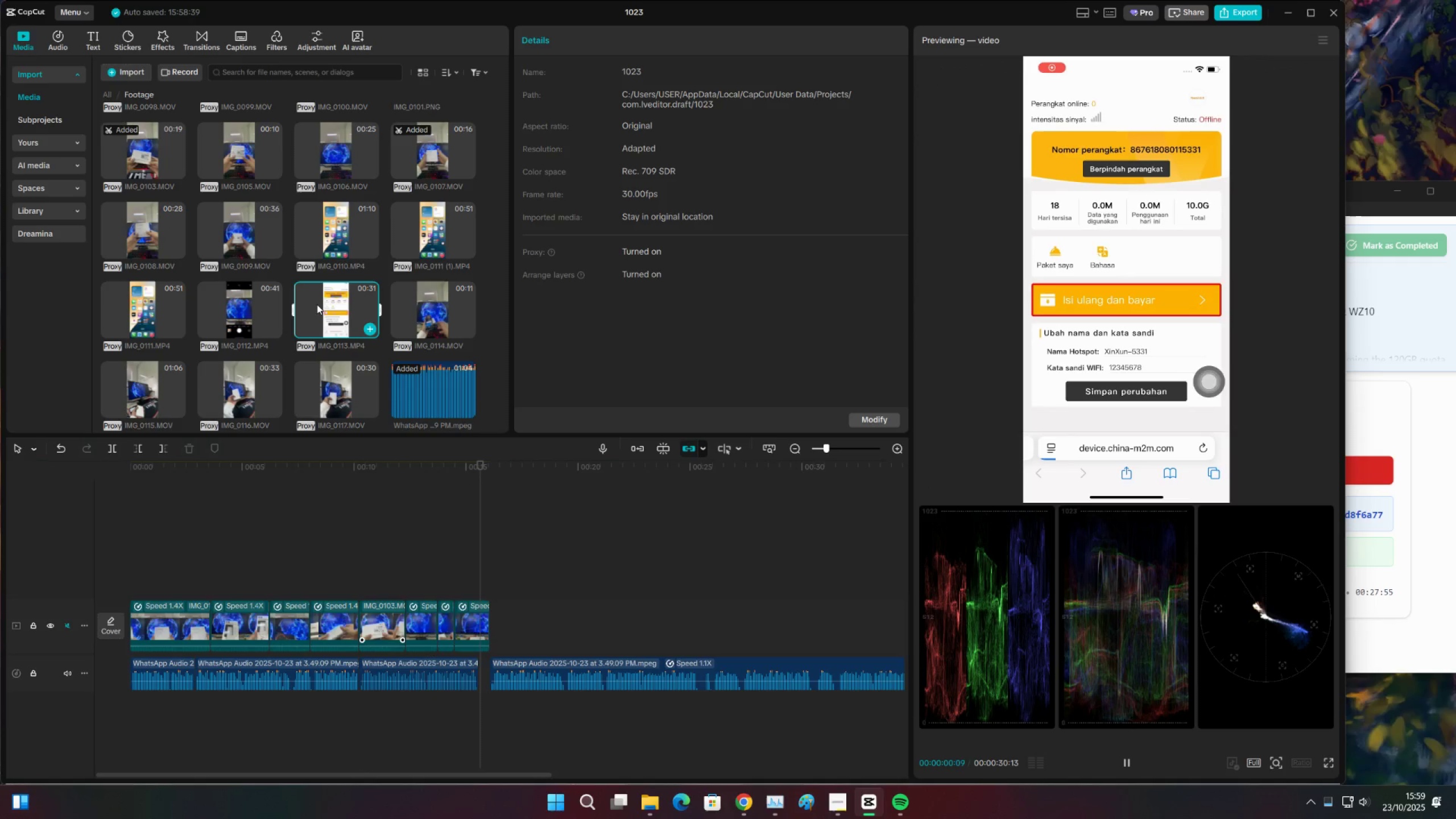 
left_click([317, 304])
 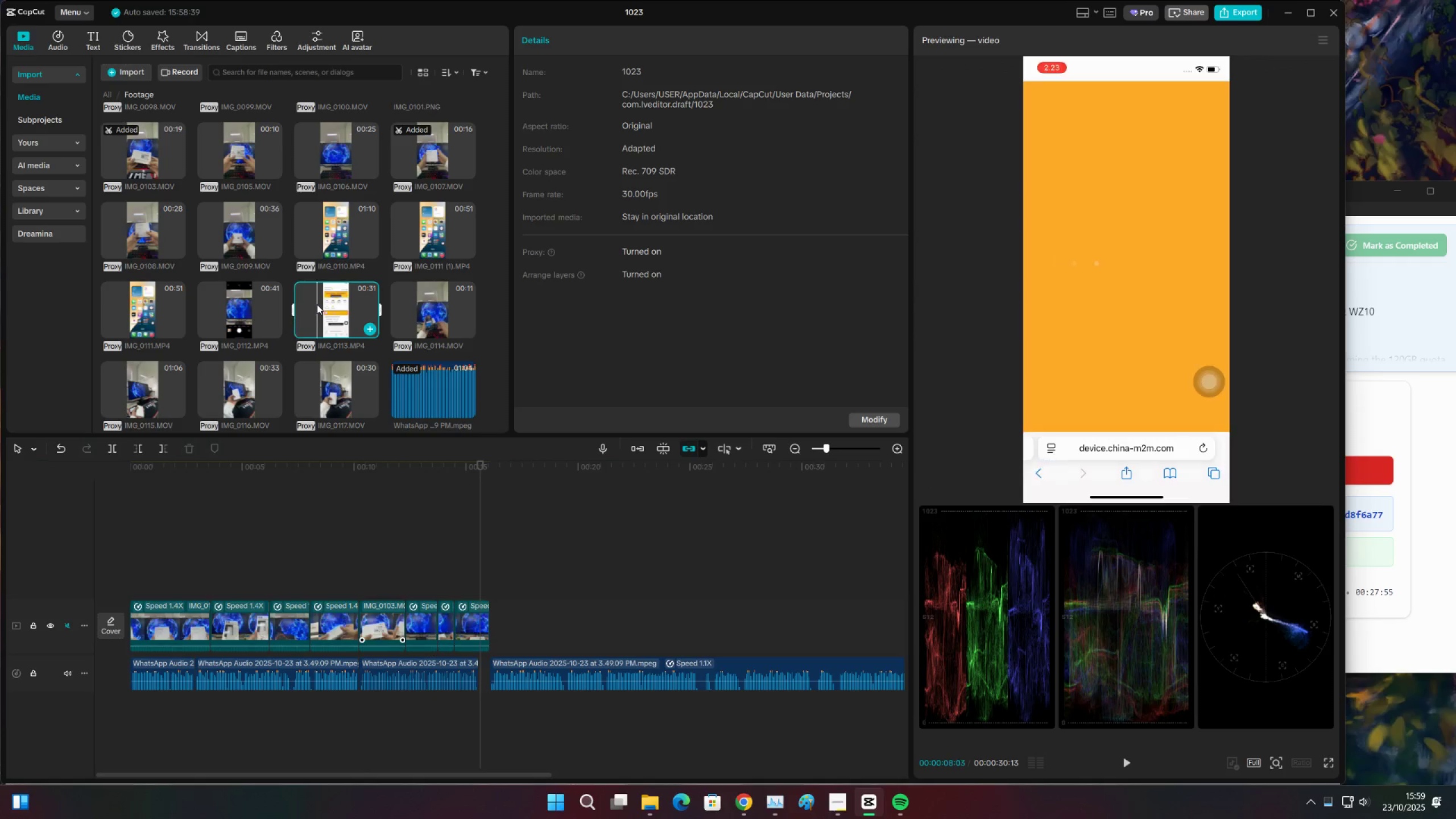 
key(Space)
 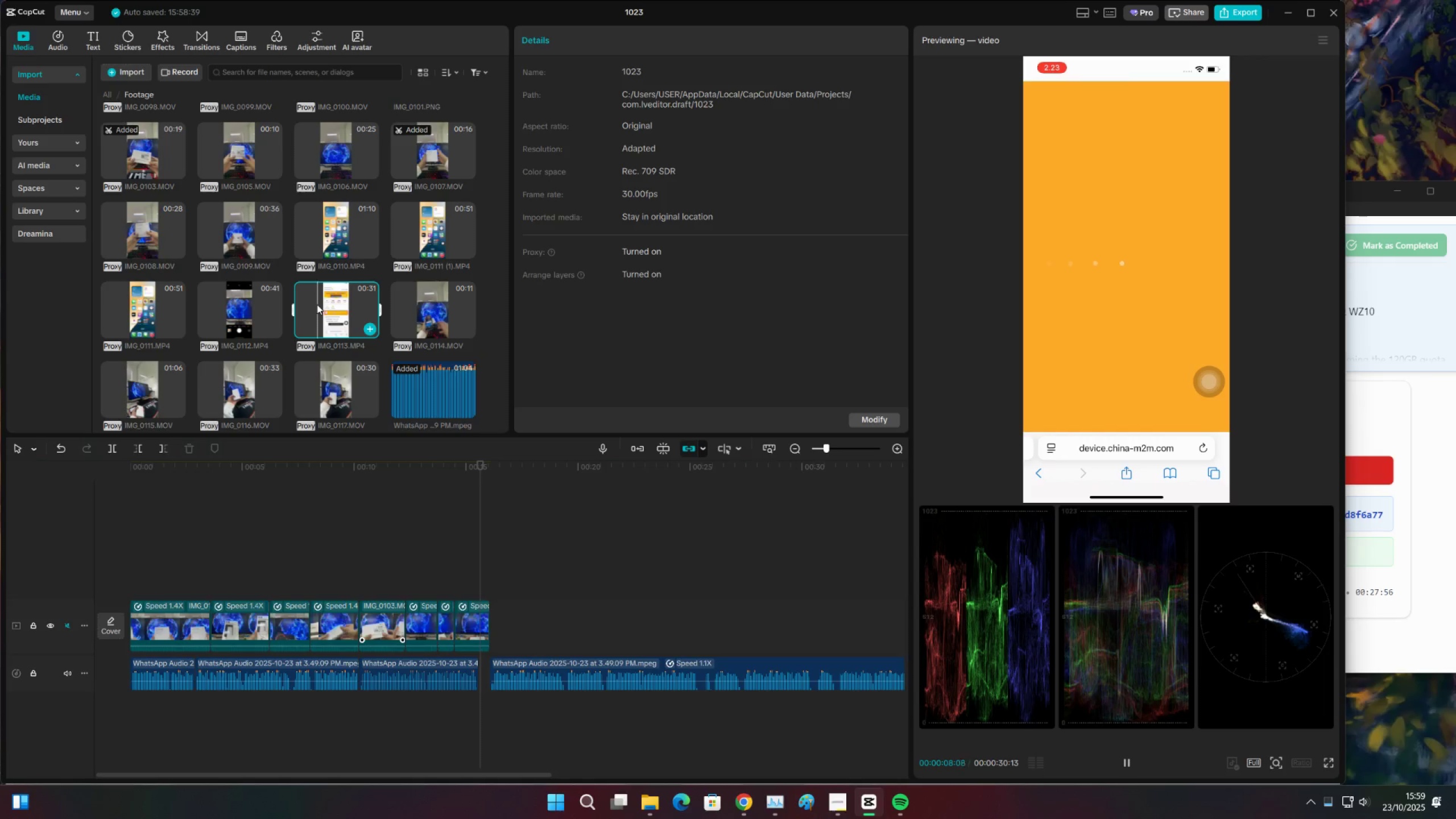 
key(Space)
 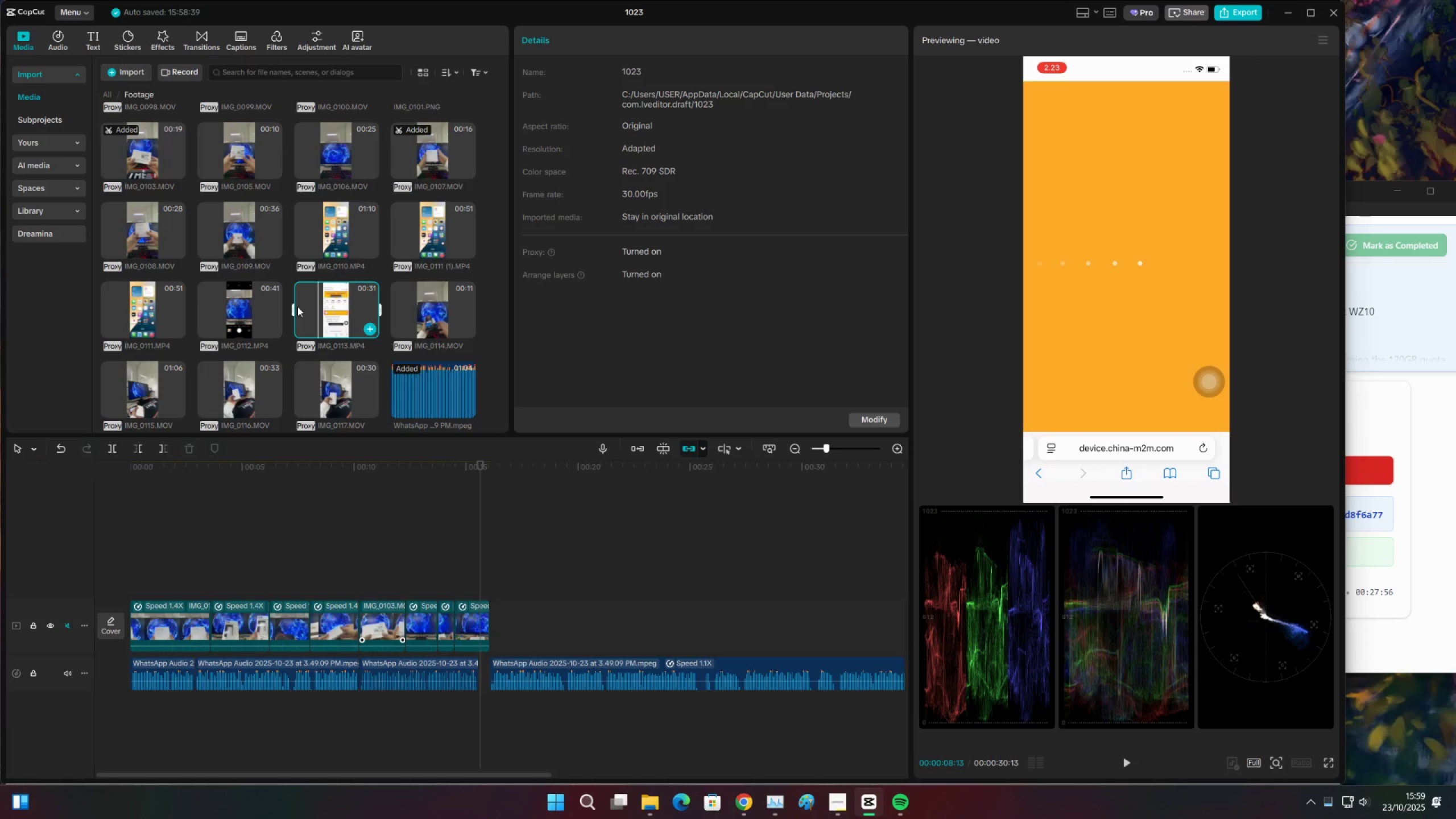 
left_click([297, 307])
 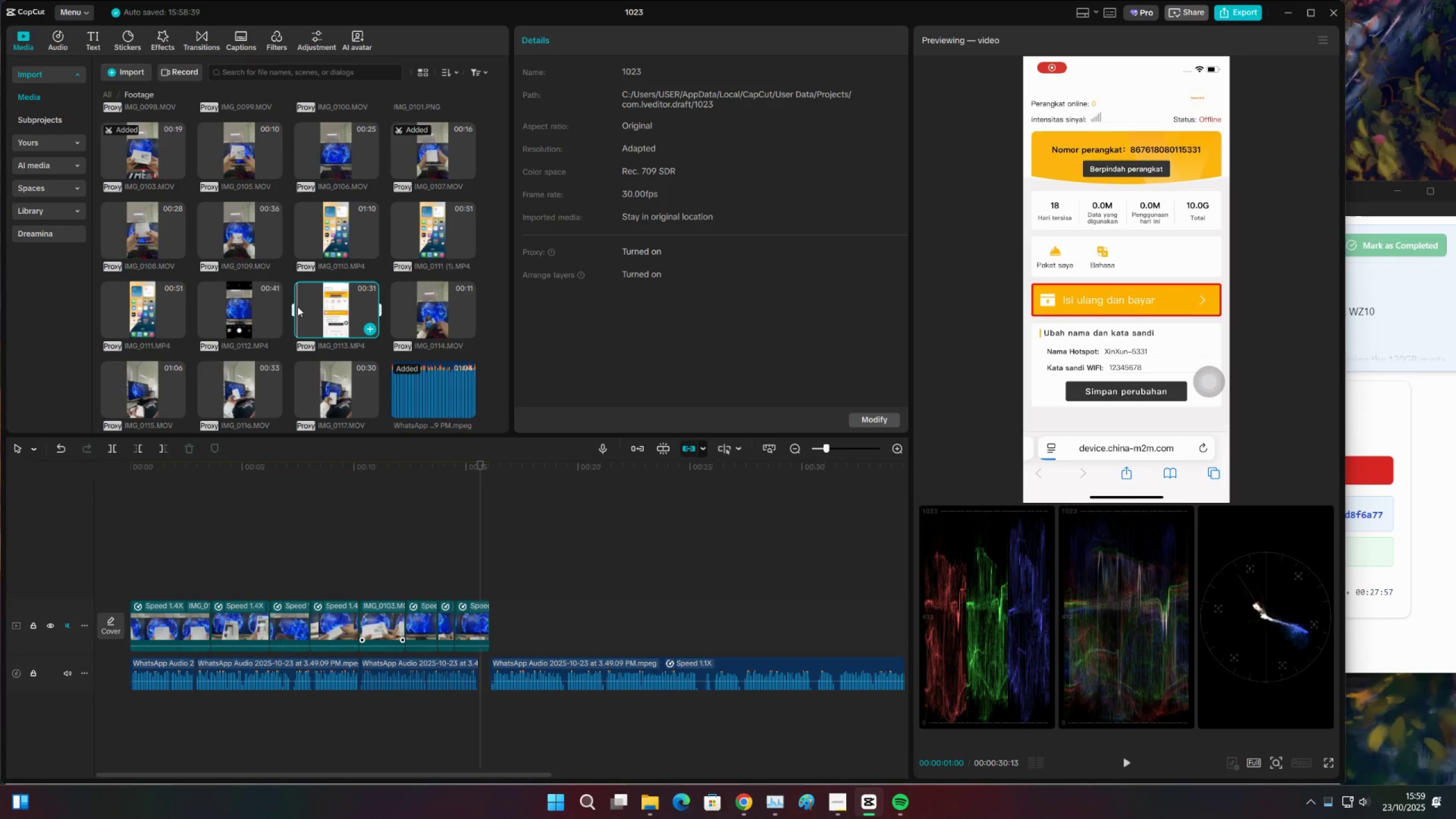 
key(Space)
 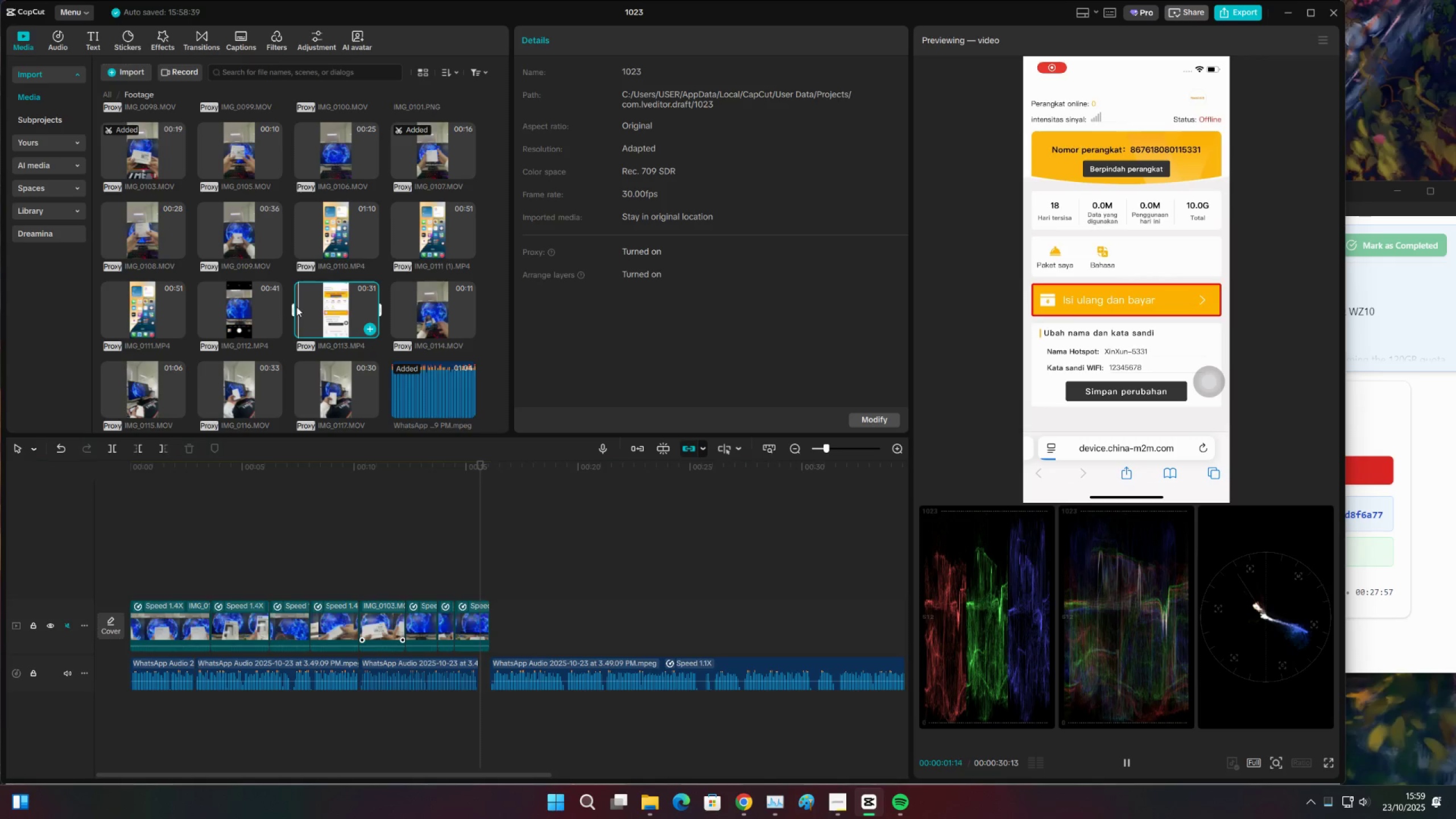 
key(Space)
 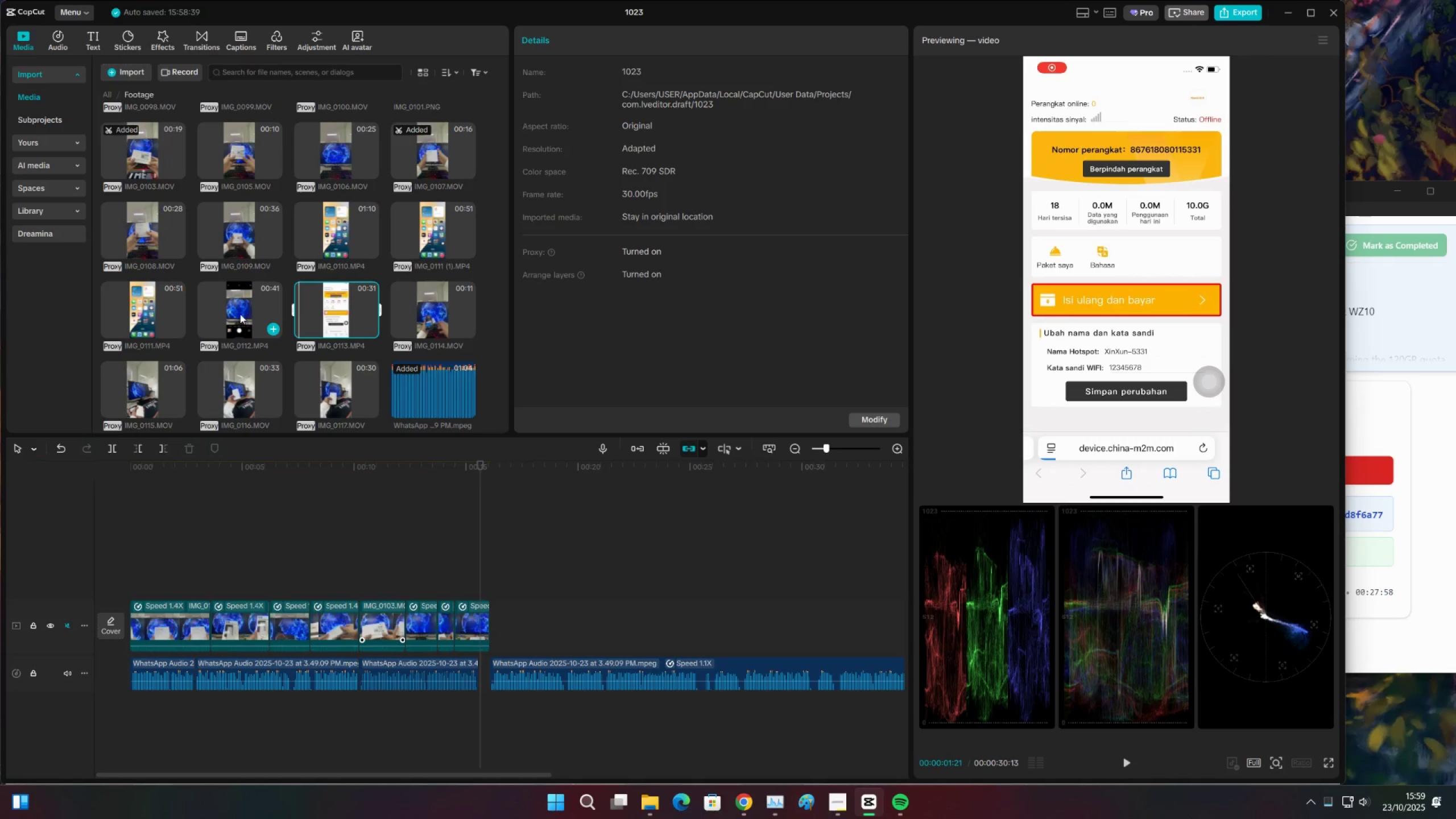 
left_click([240, 314])
 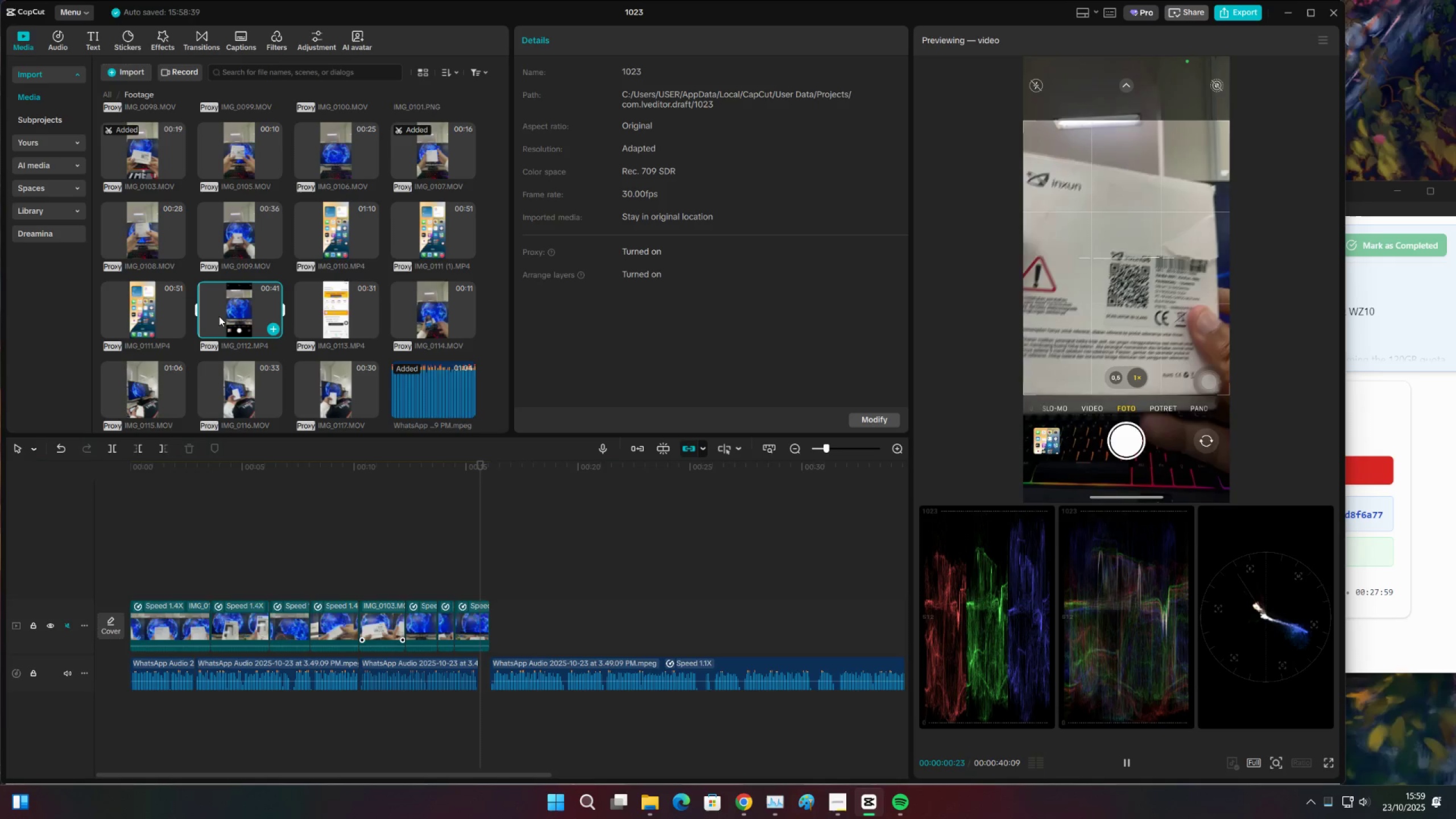 
scroll: coordinate [222, 320], scroll_direction: down, amount: 2.0
 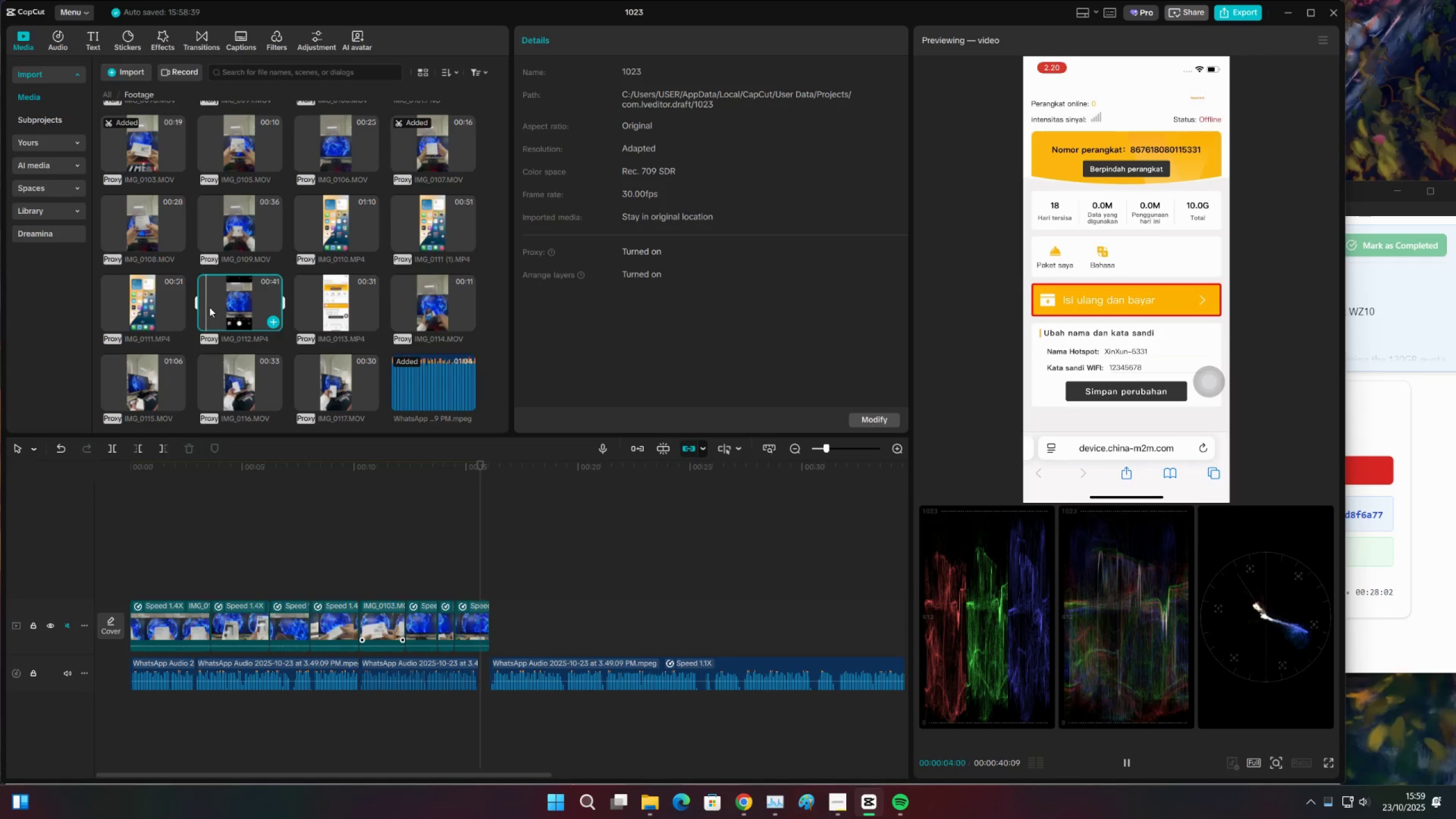 
left_click([200, 307])
 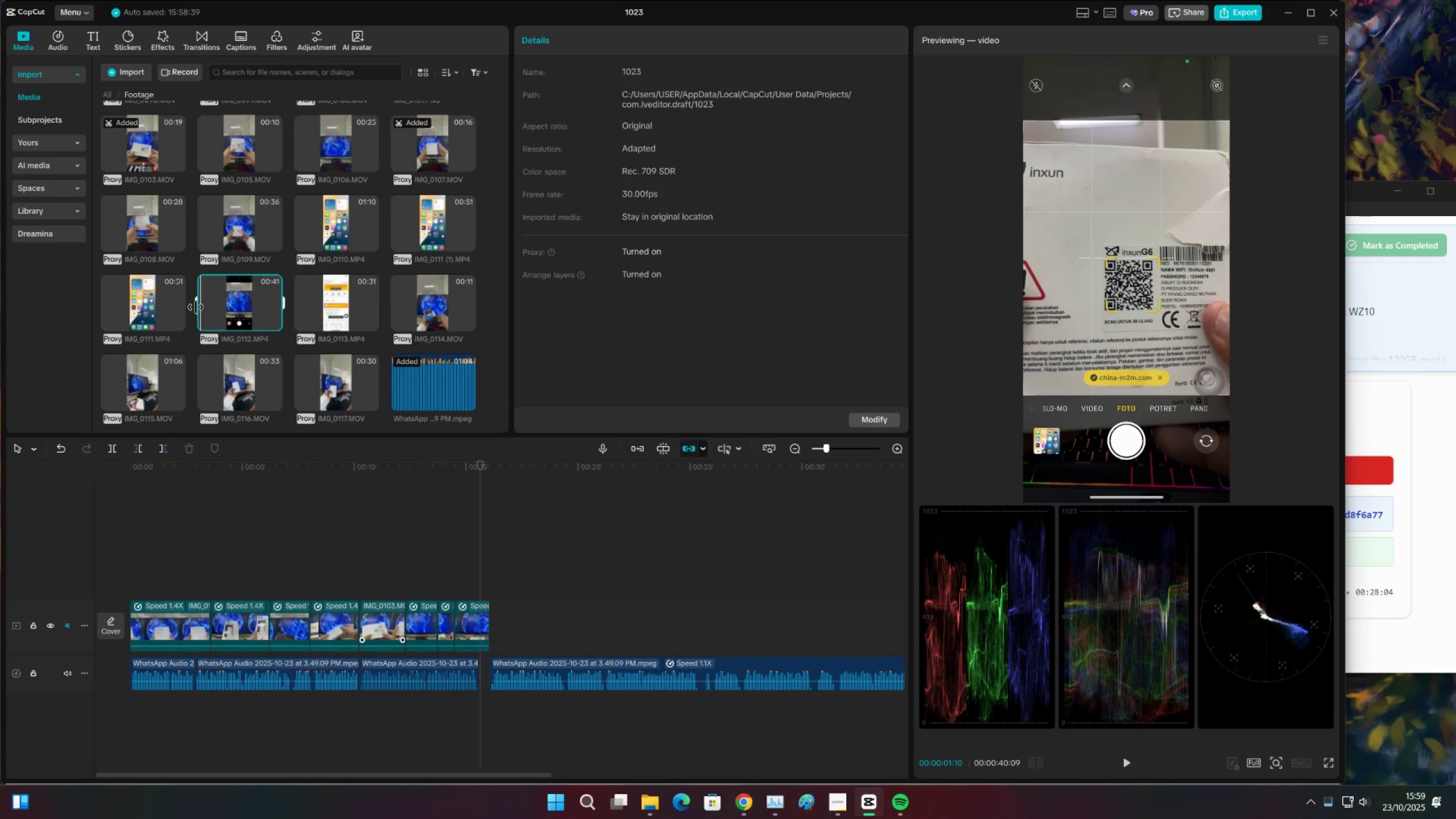 
left_click([196, 307])
 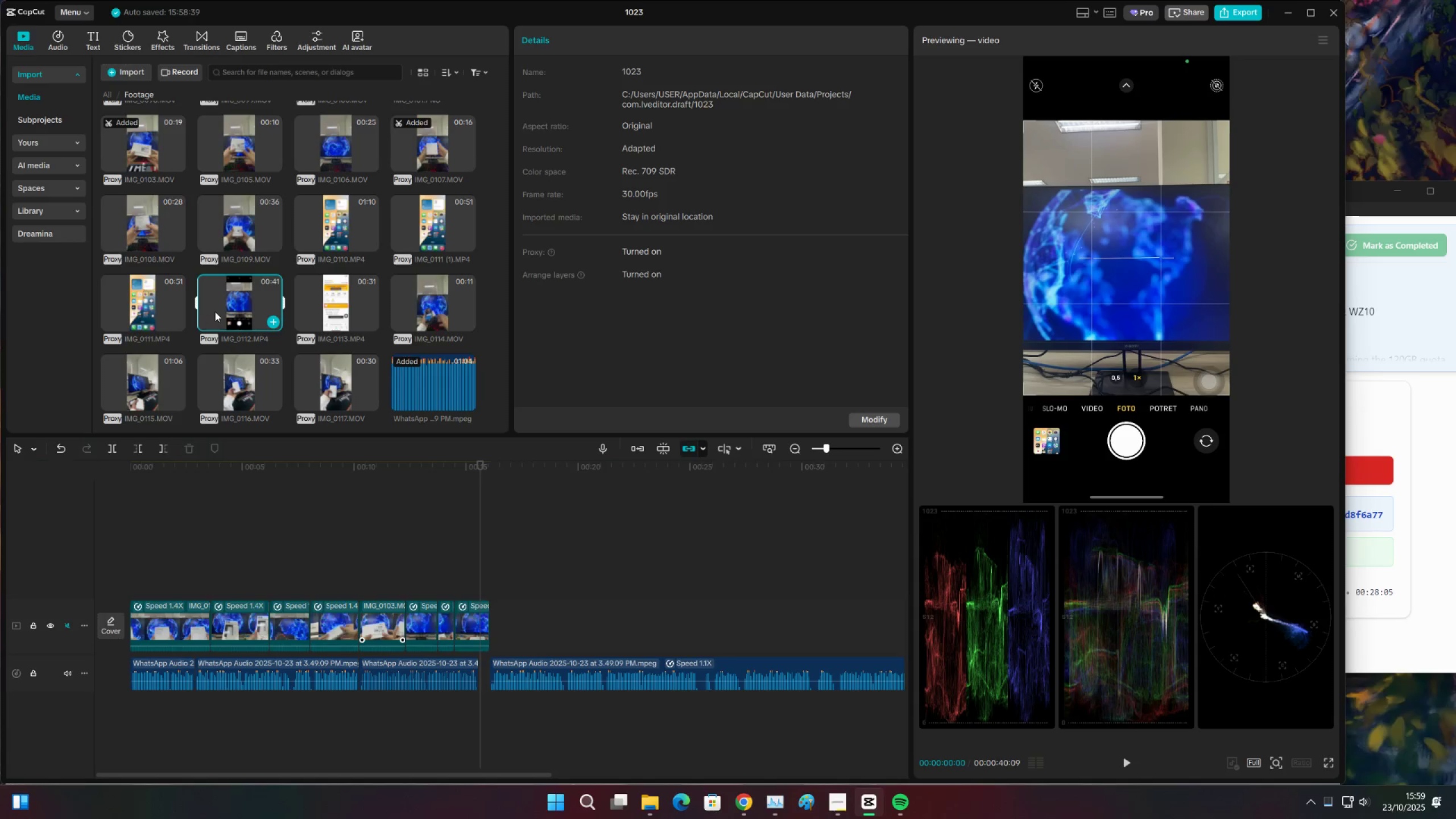 
double_click([225, 305])
 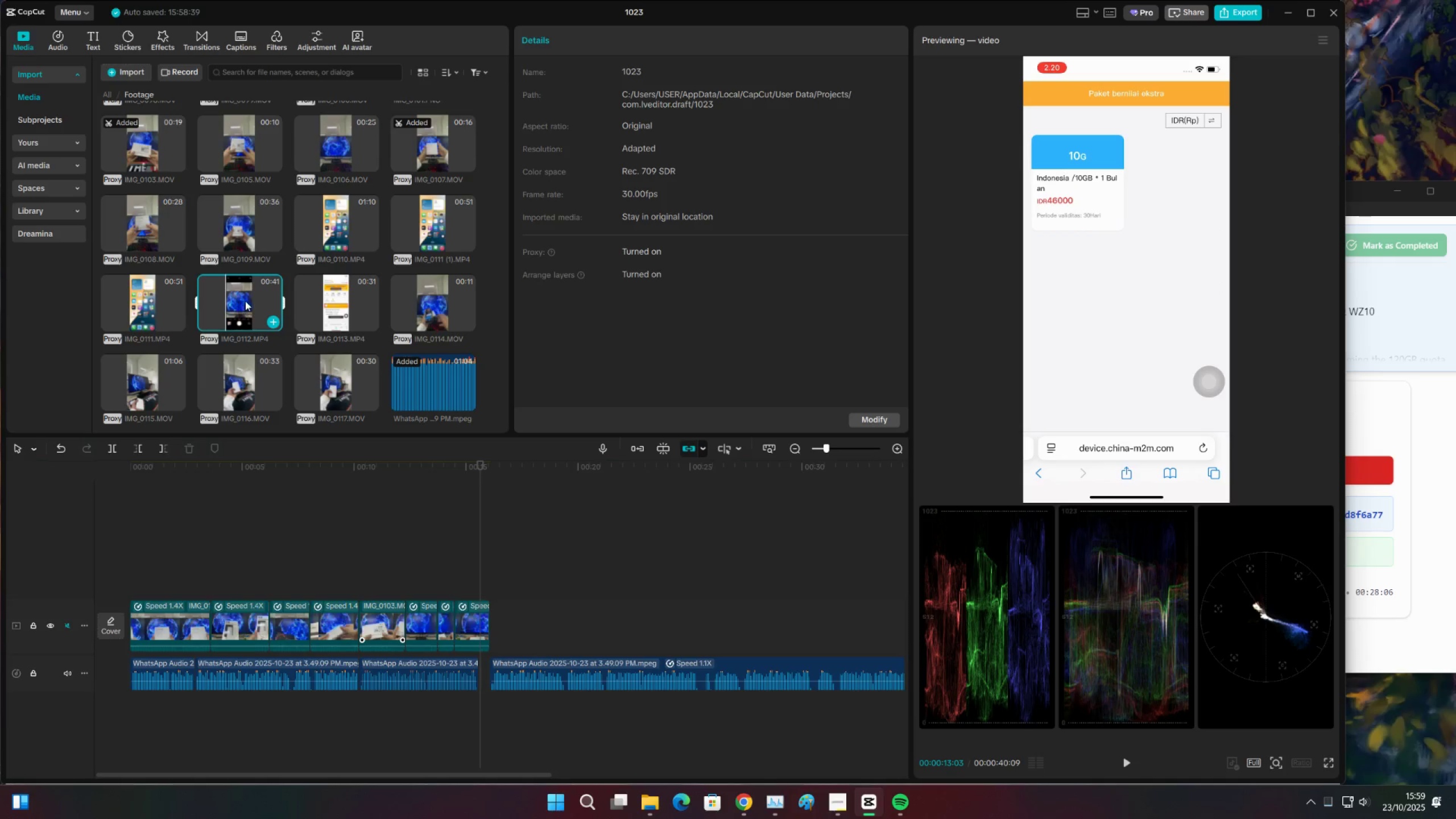 
triple_click([245, 301])
 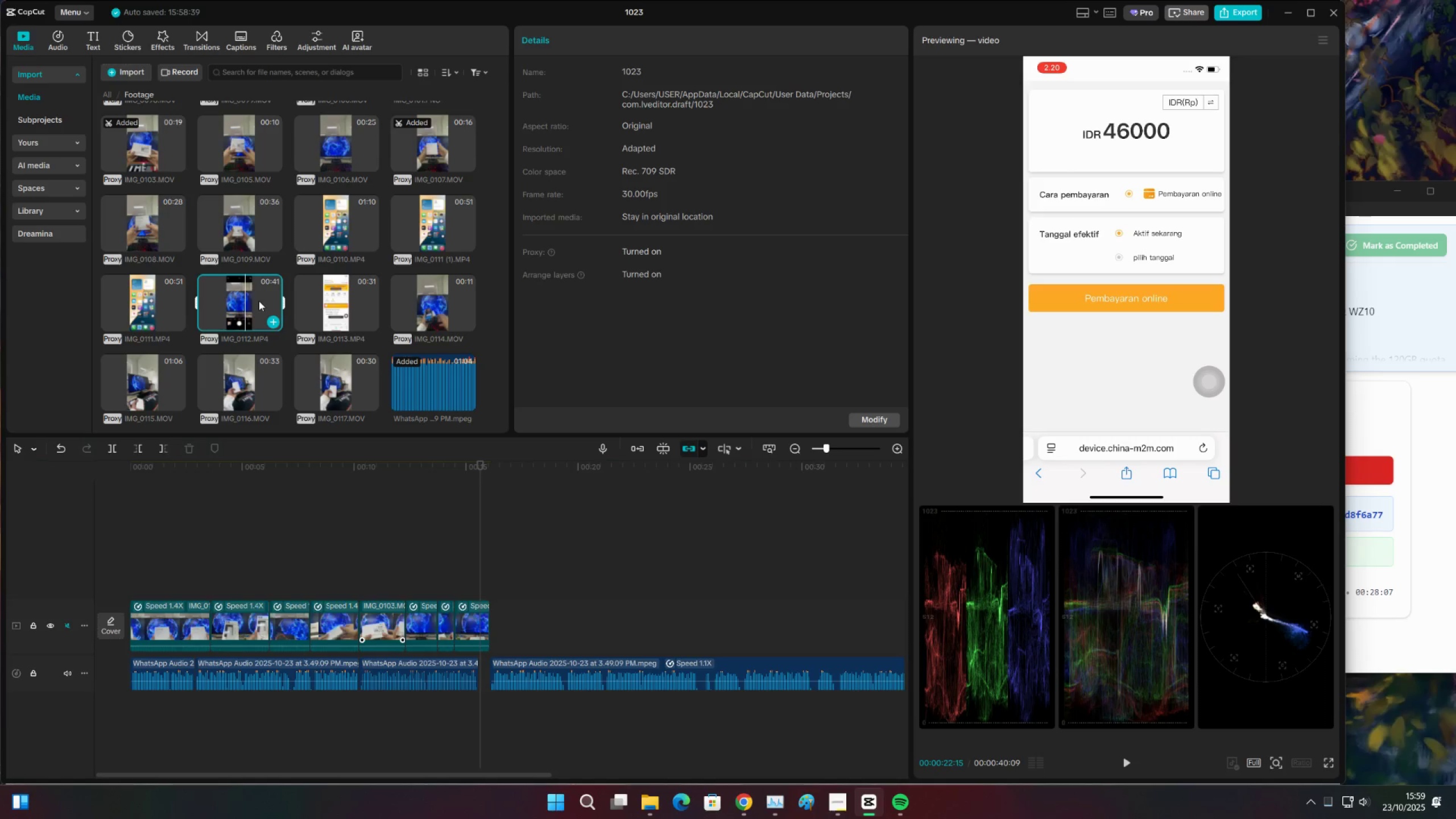 
triple_click([259, 301])
 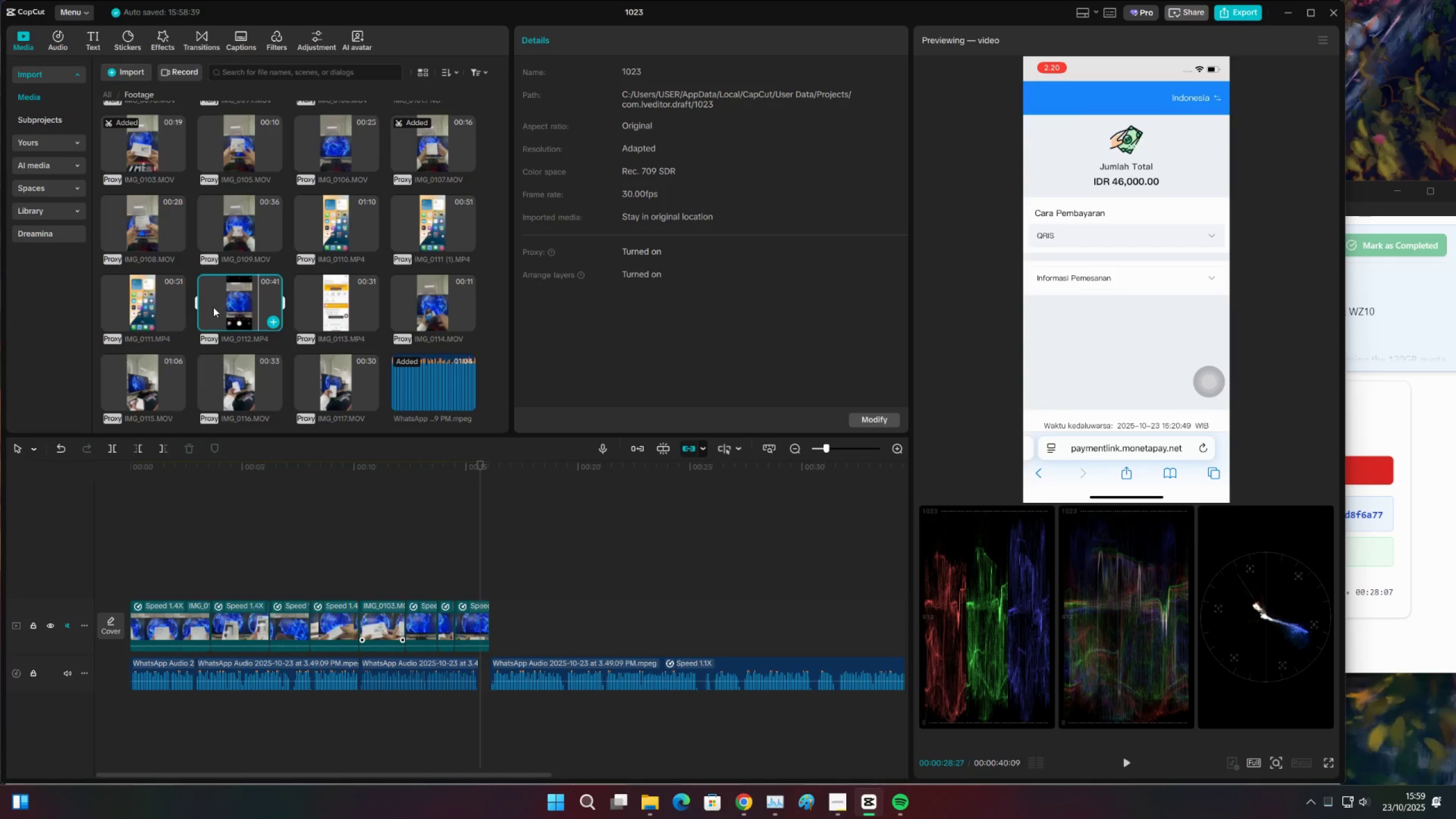 
left_click([213, 307])
 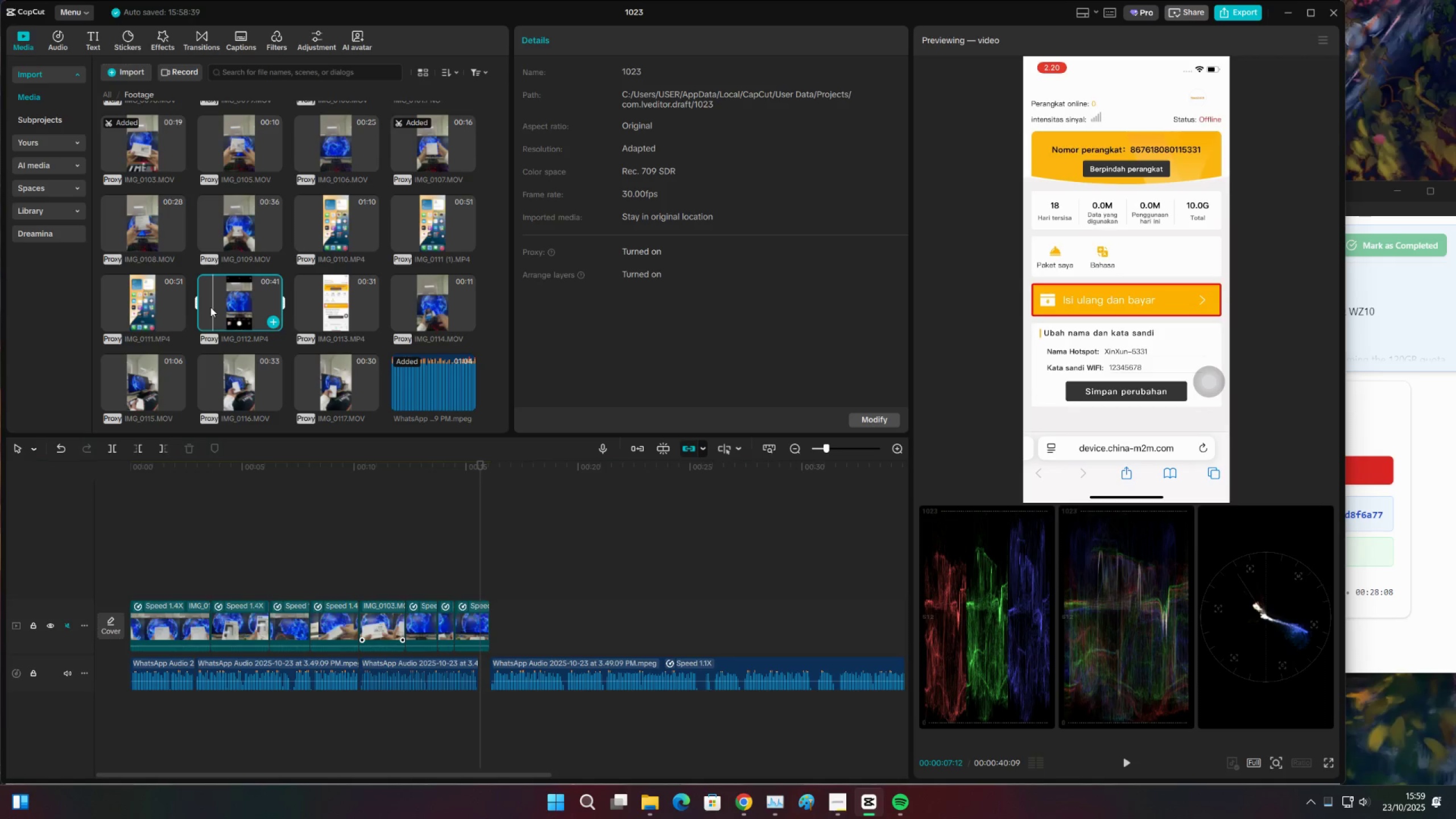 
key(Space)
 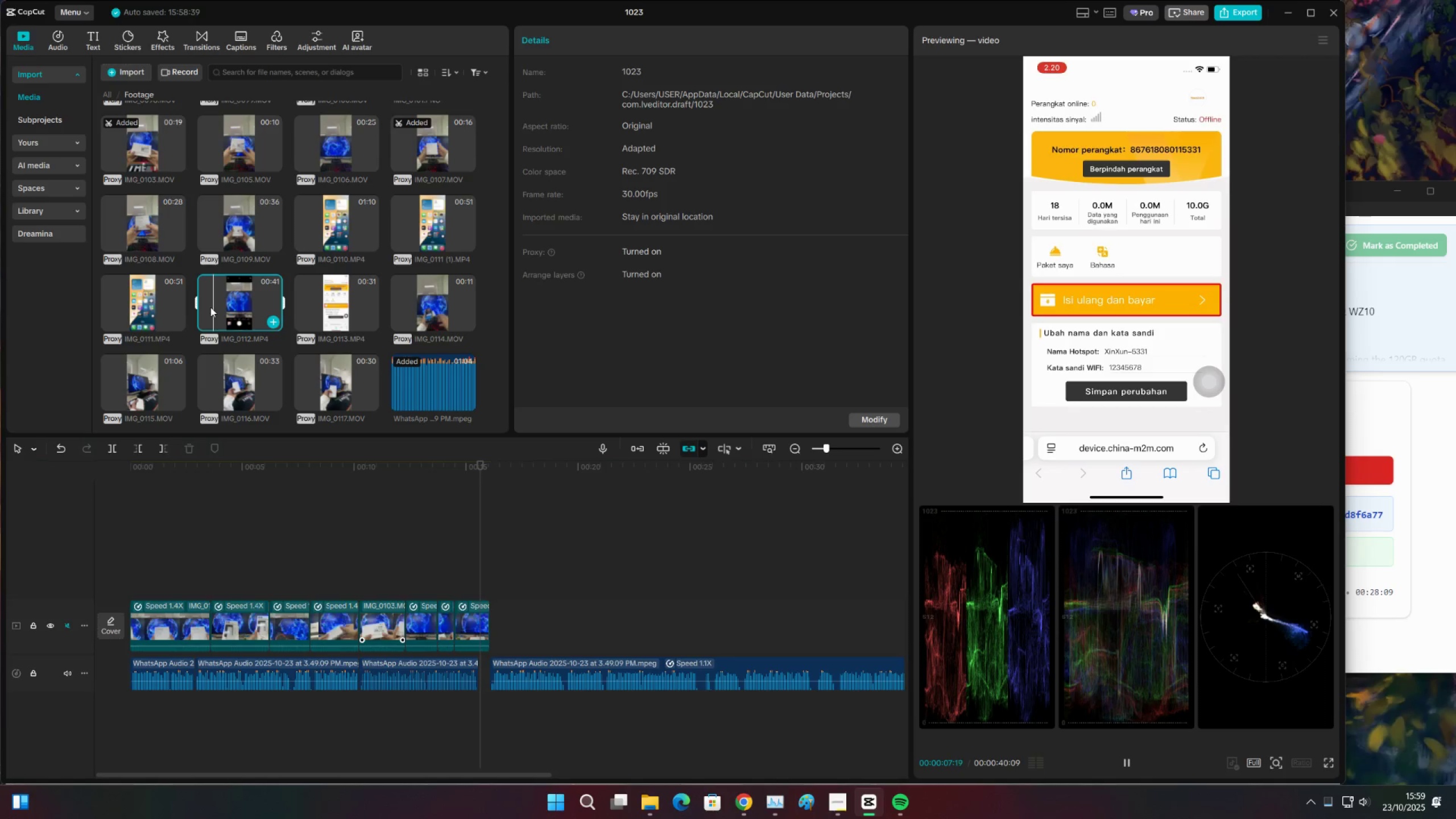 
key(Space)
 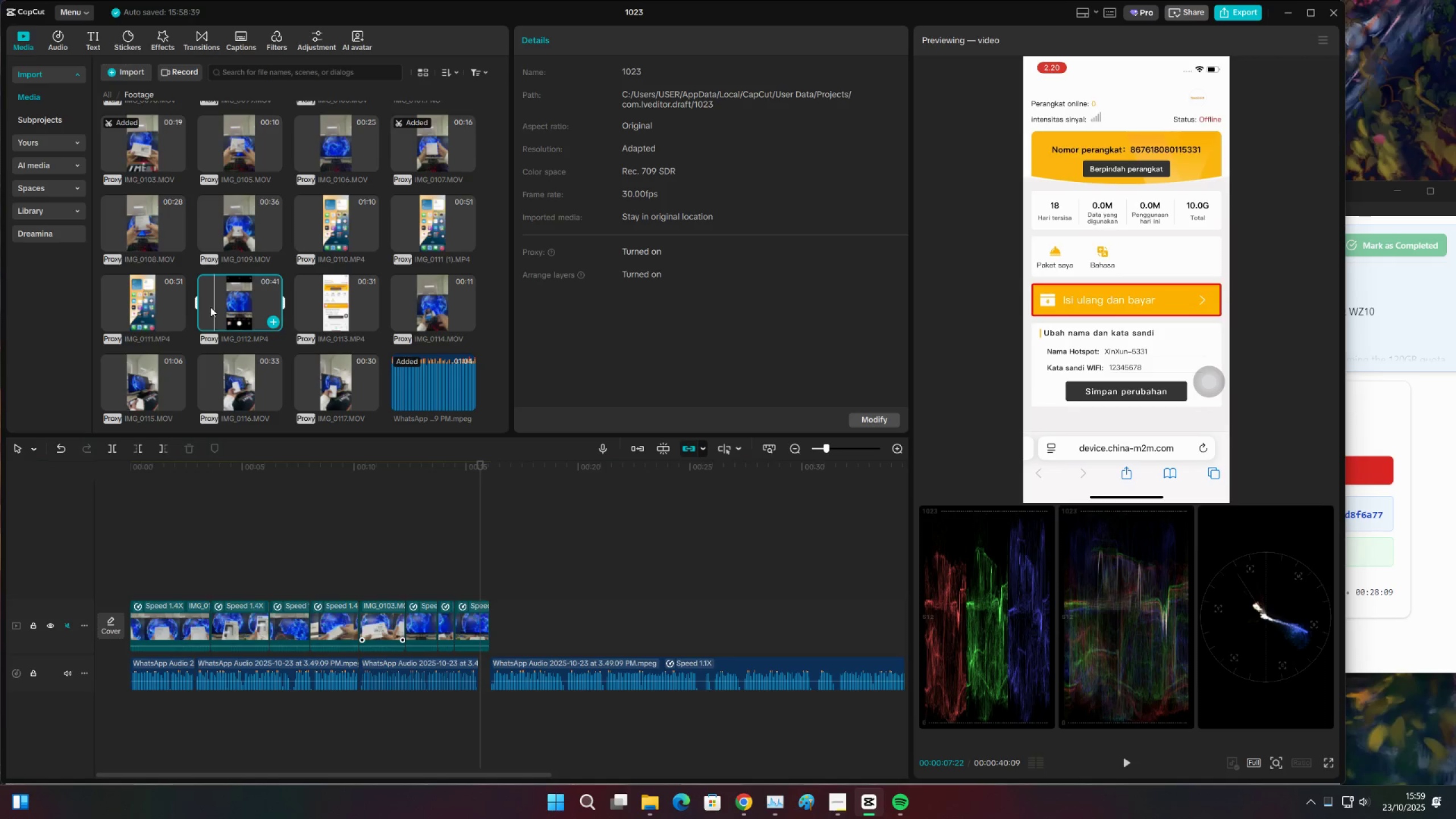 
key(O)
 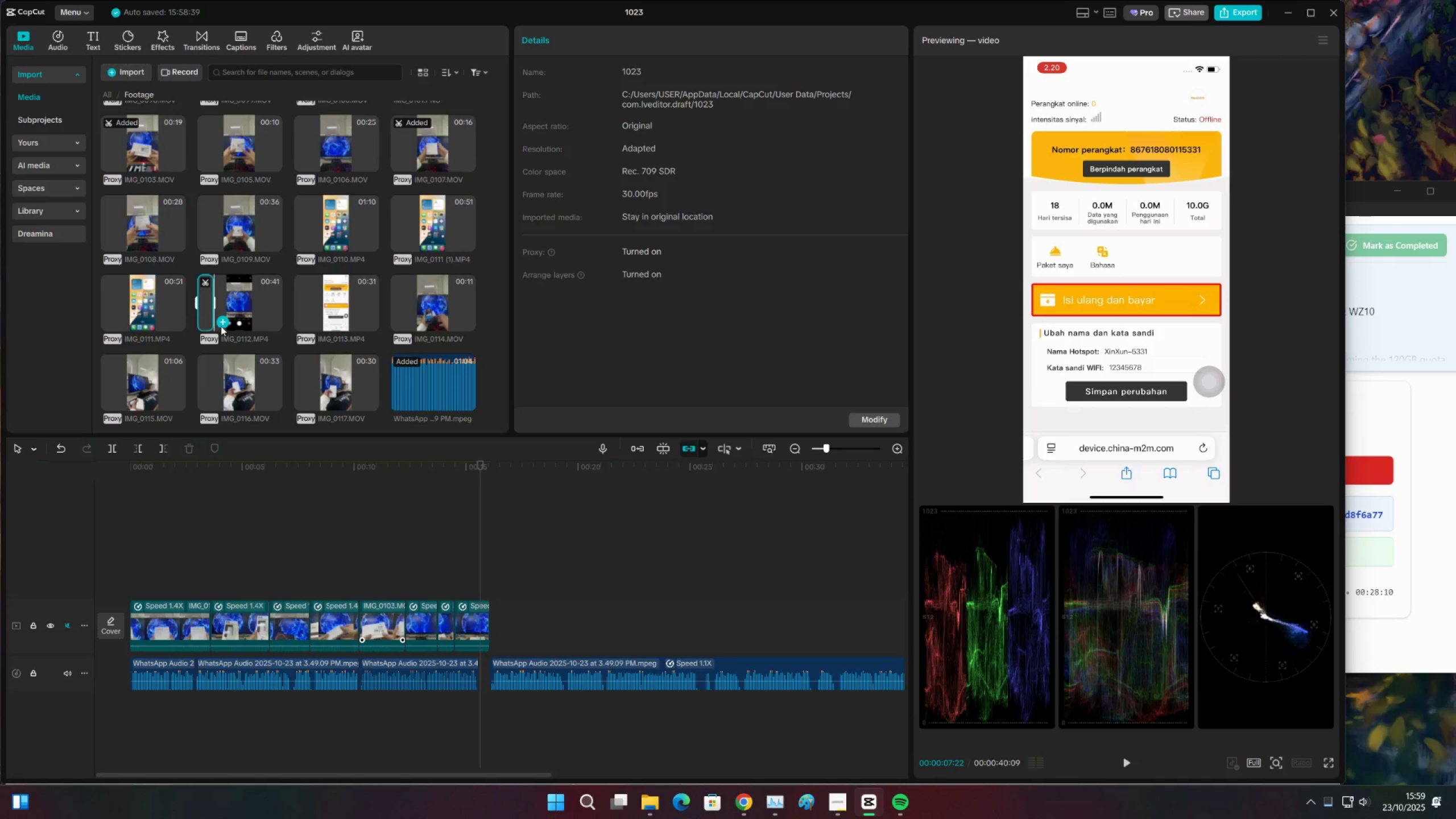 
left_click([221, 325])
 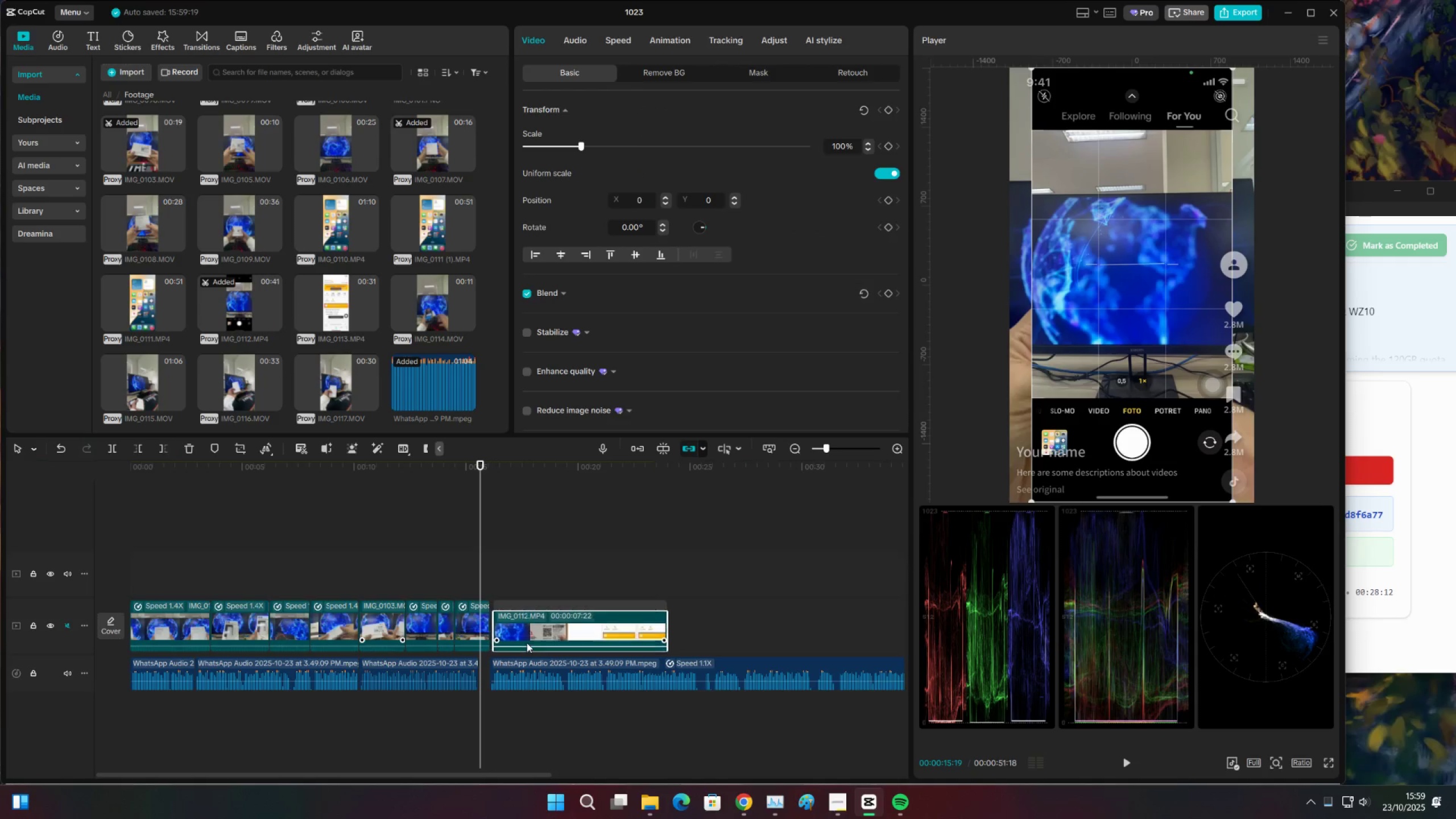 
key(S)
 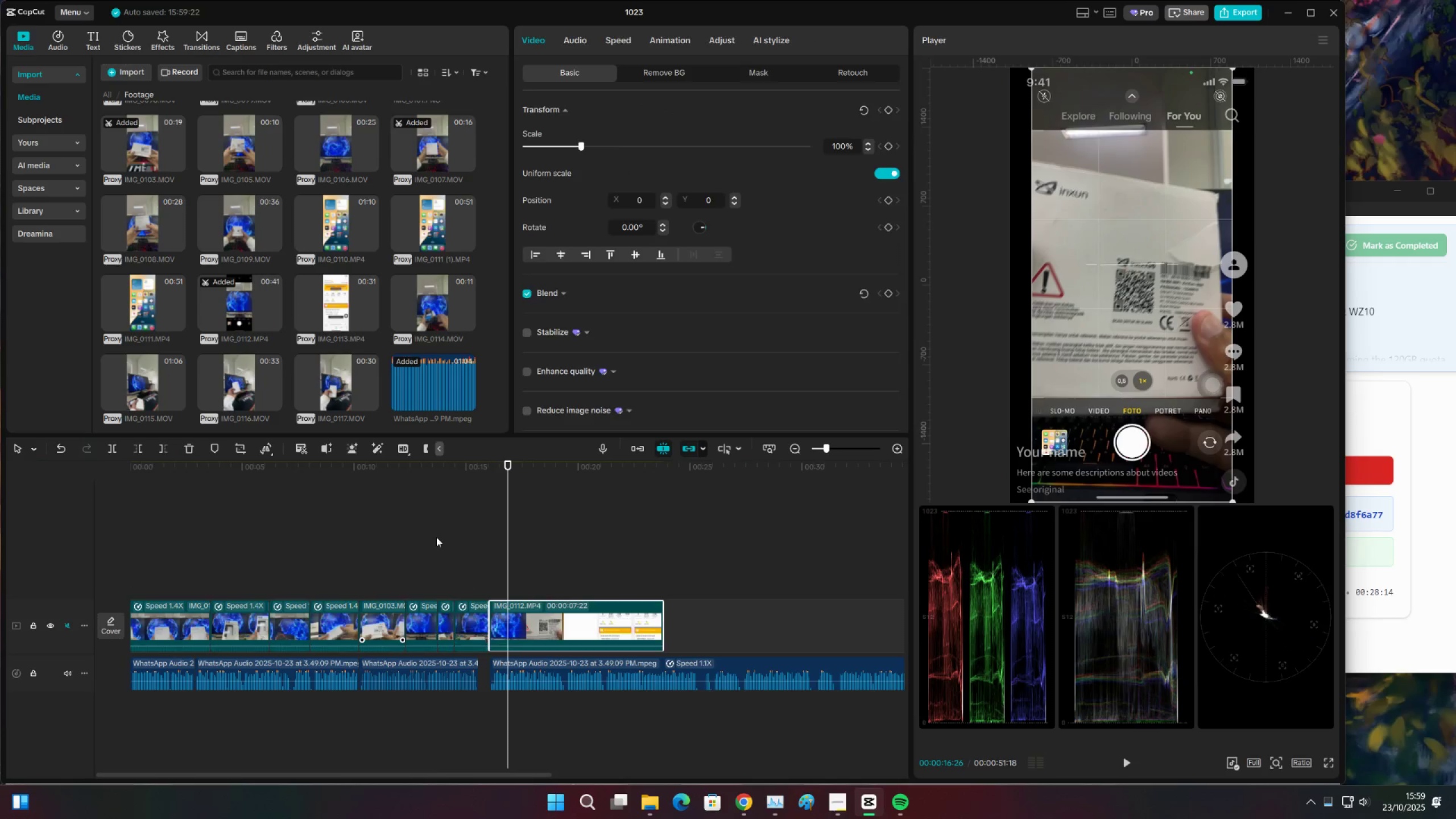 
triple_click([318, 521])
 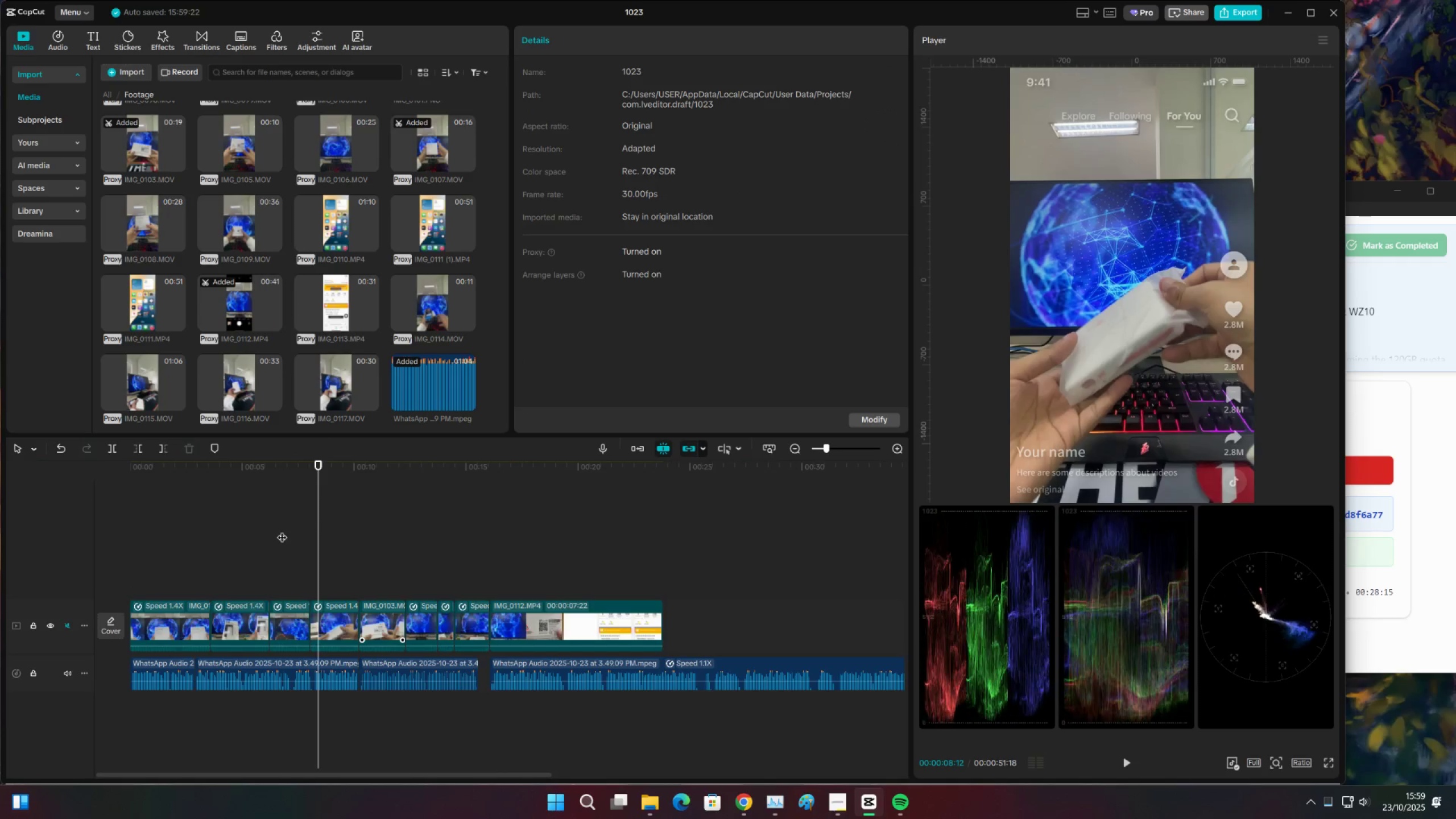 
triple_click([282, 530])
 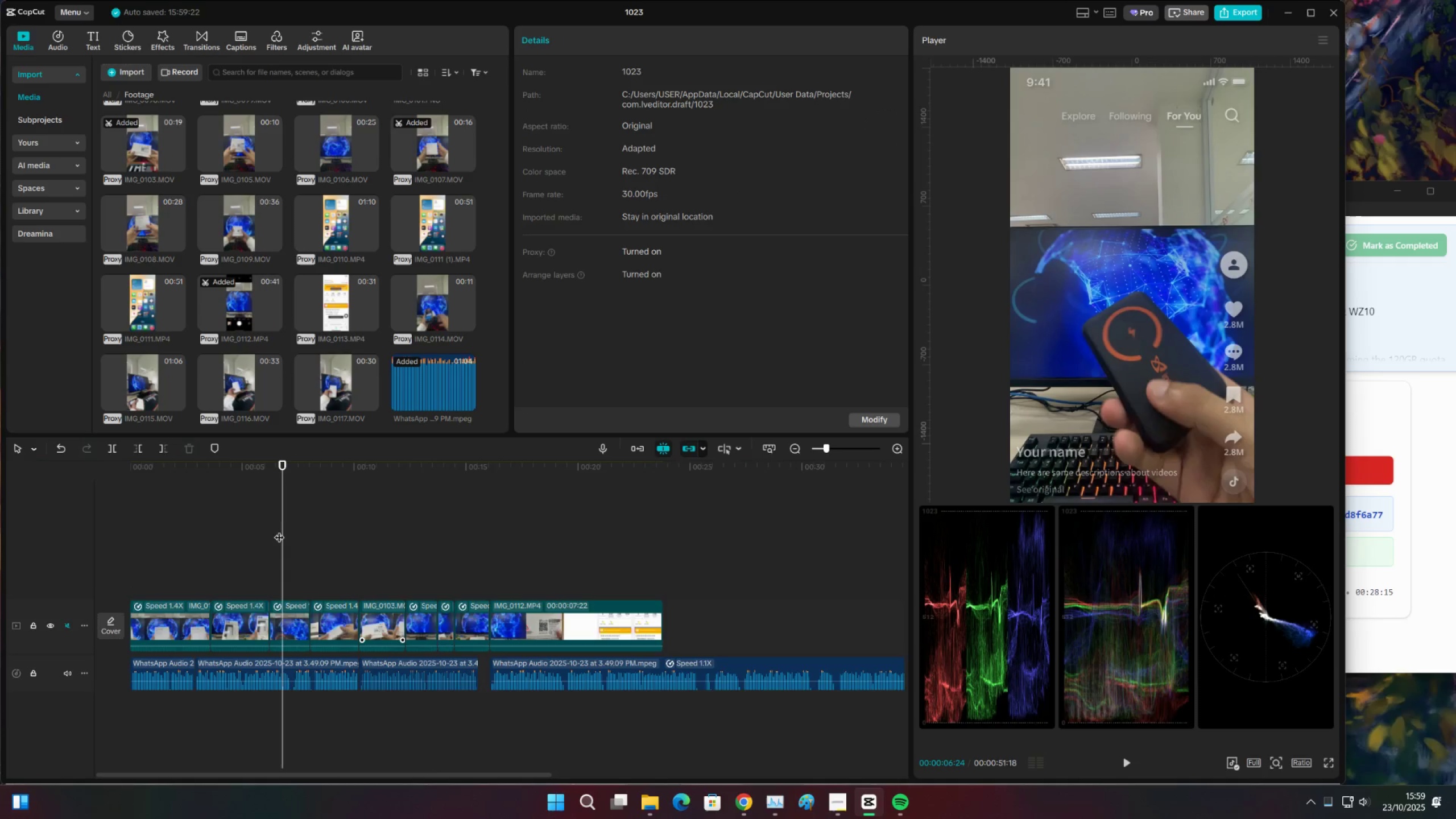 
key(Control+S)
 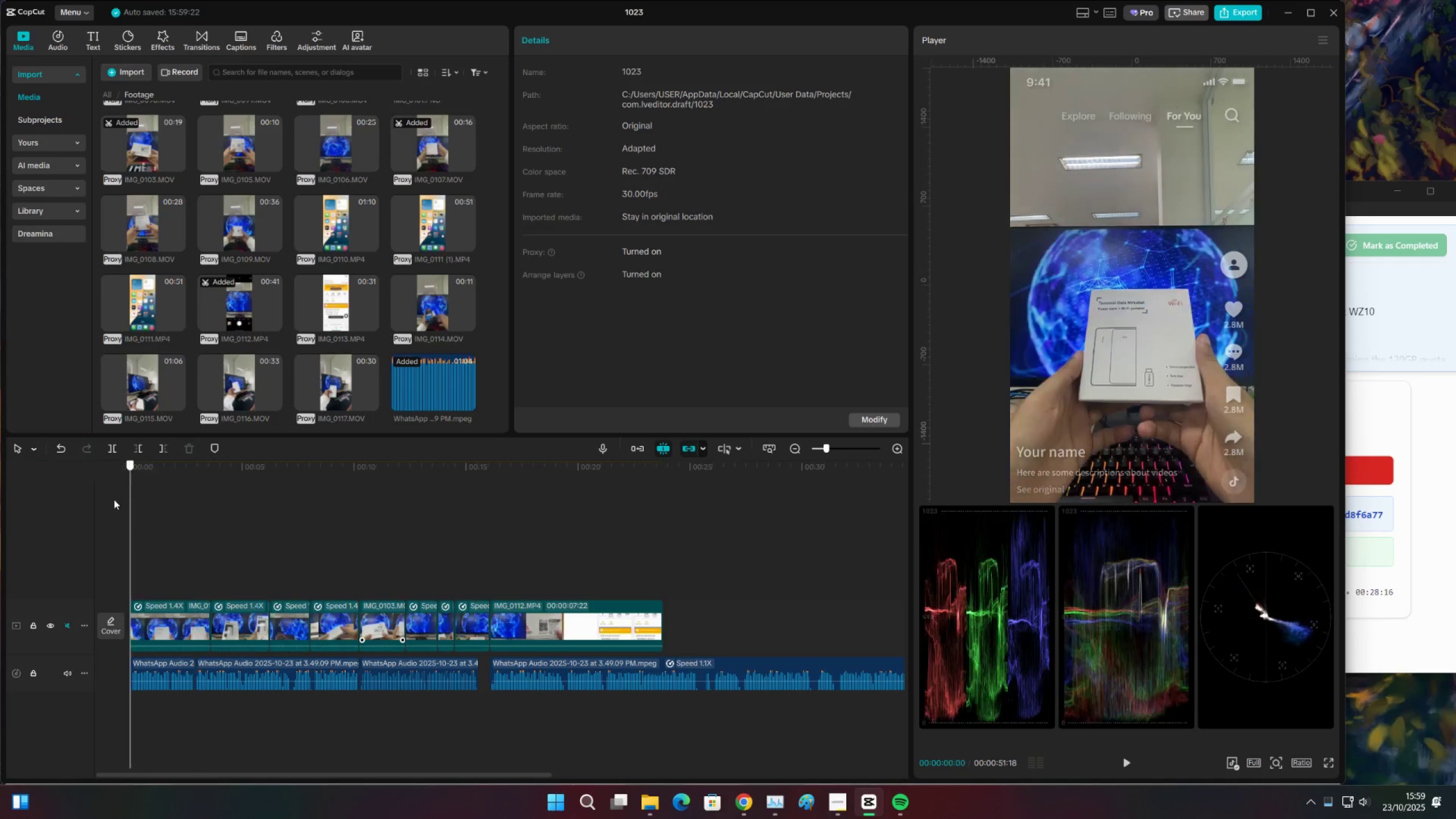 
key(Space)
 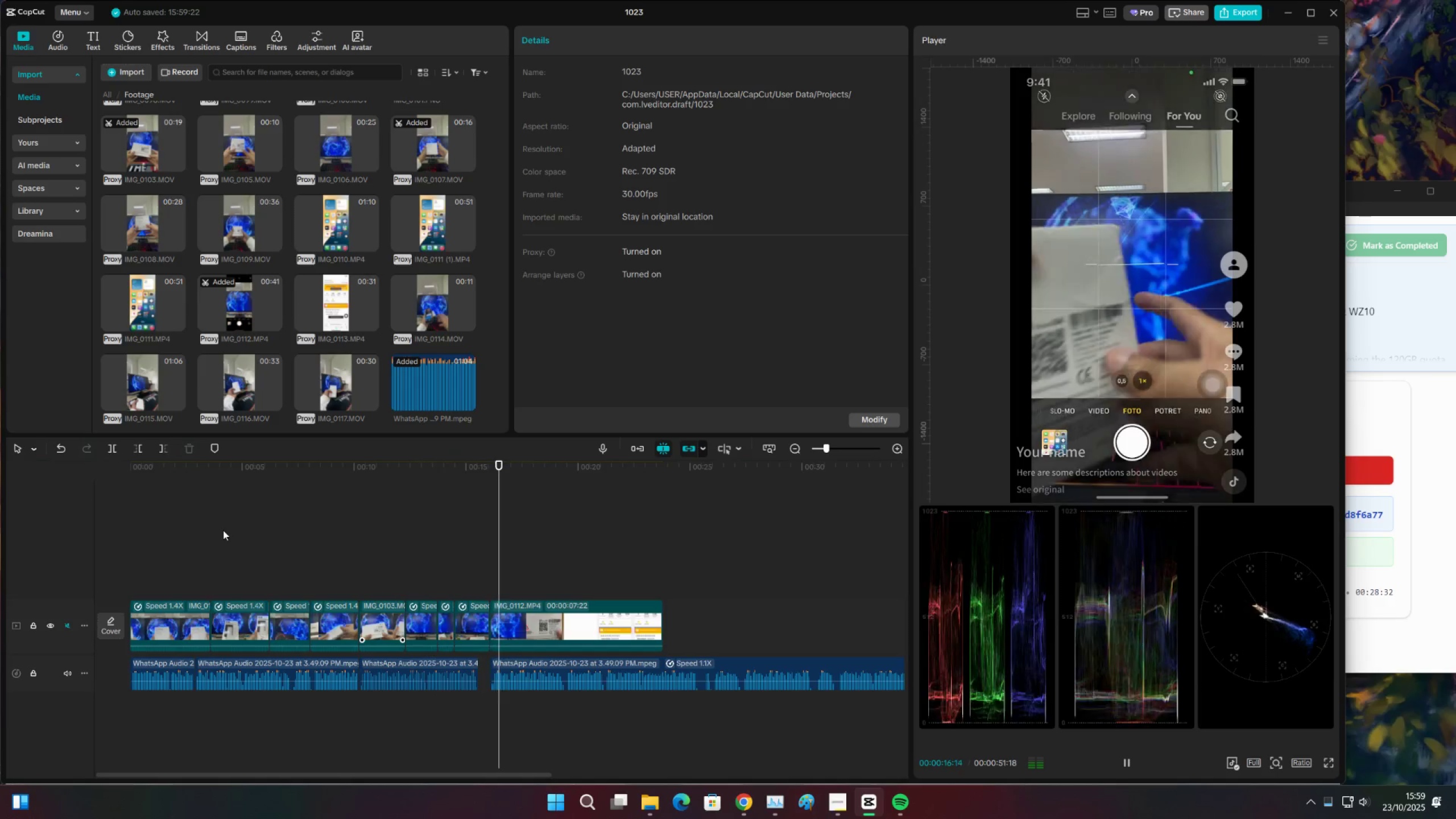 
wait(21.48)
 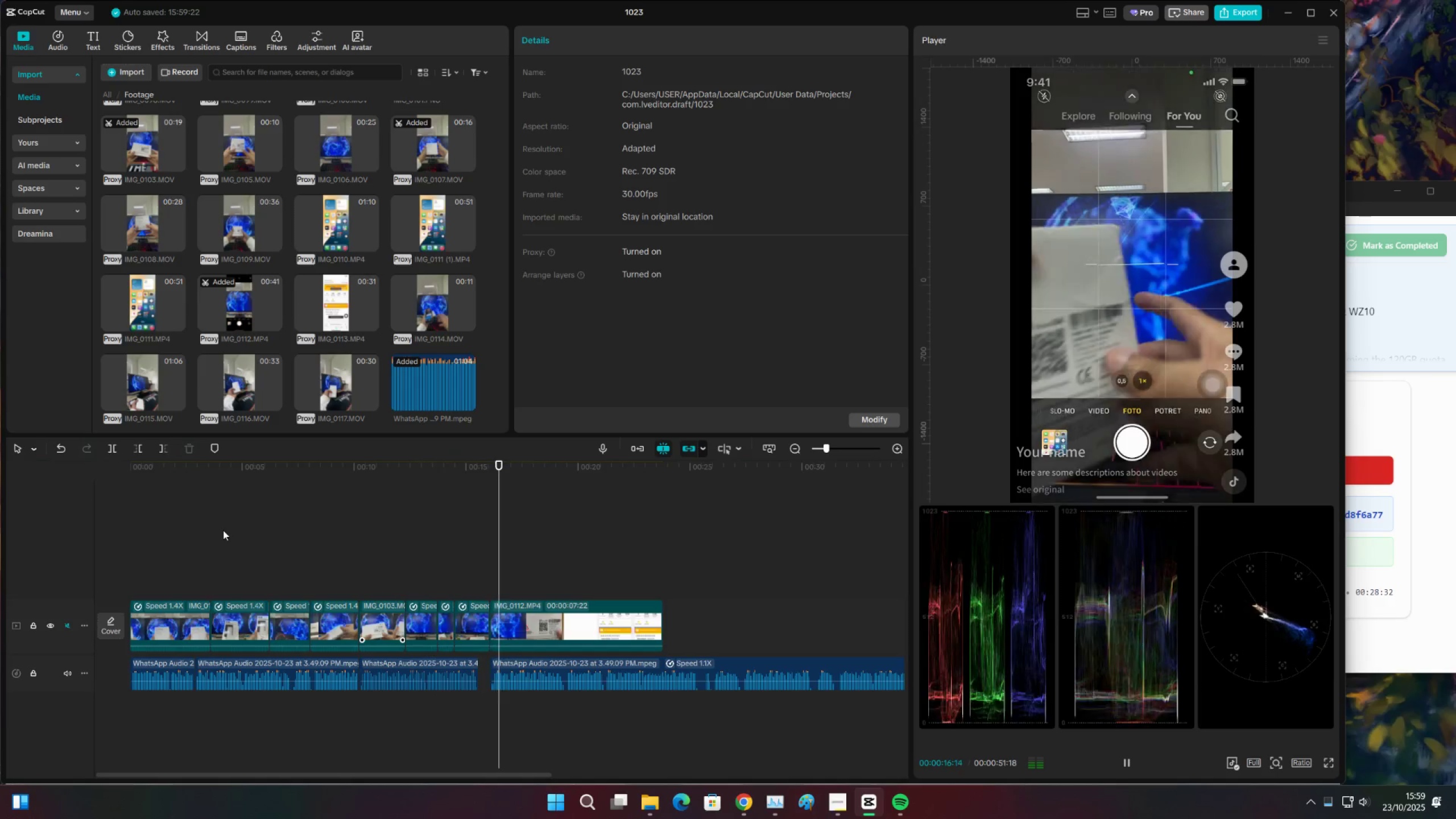 
key(Space)
 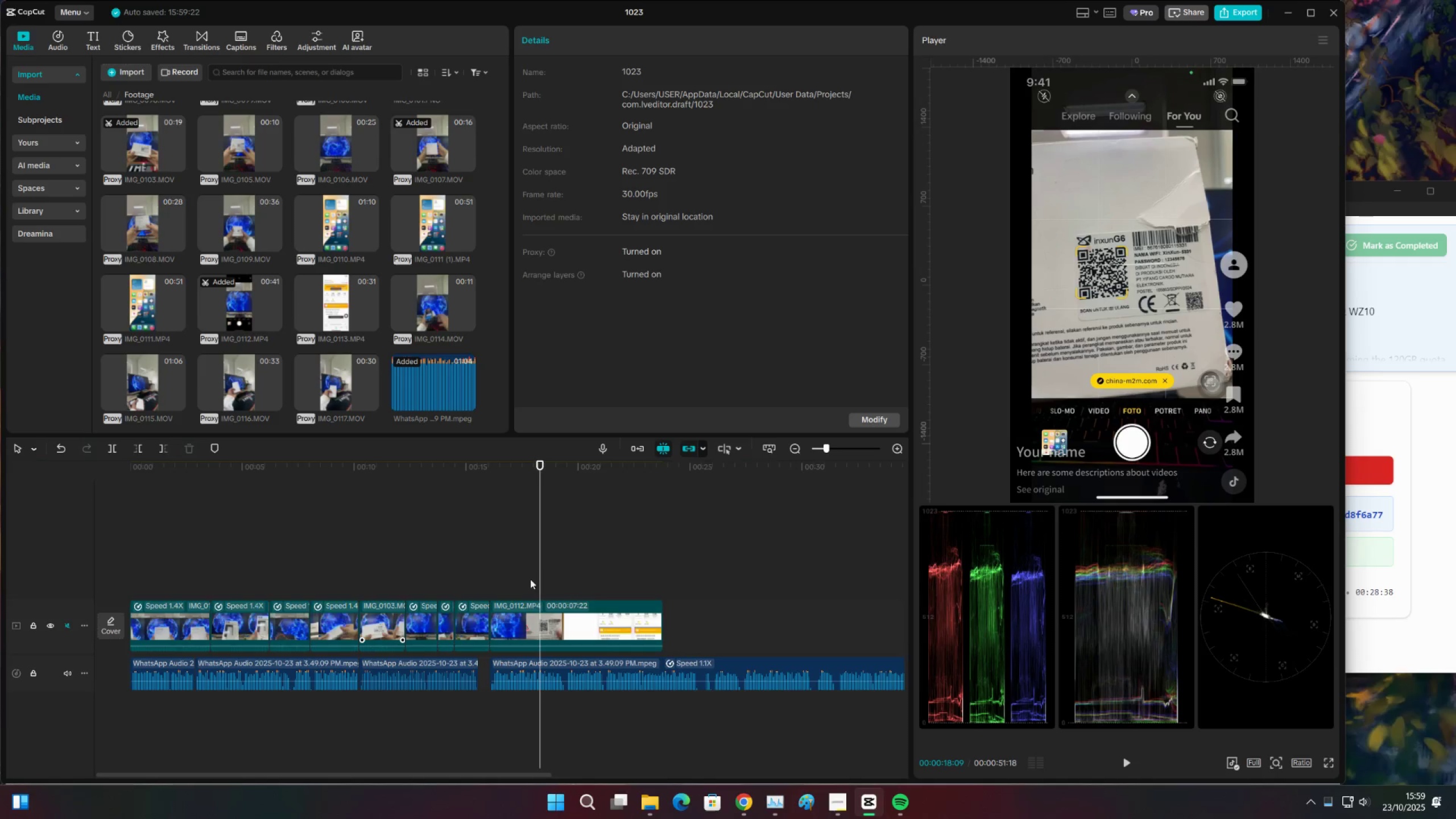 
double_click([518, 588])
 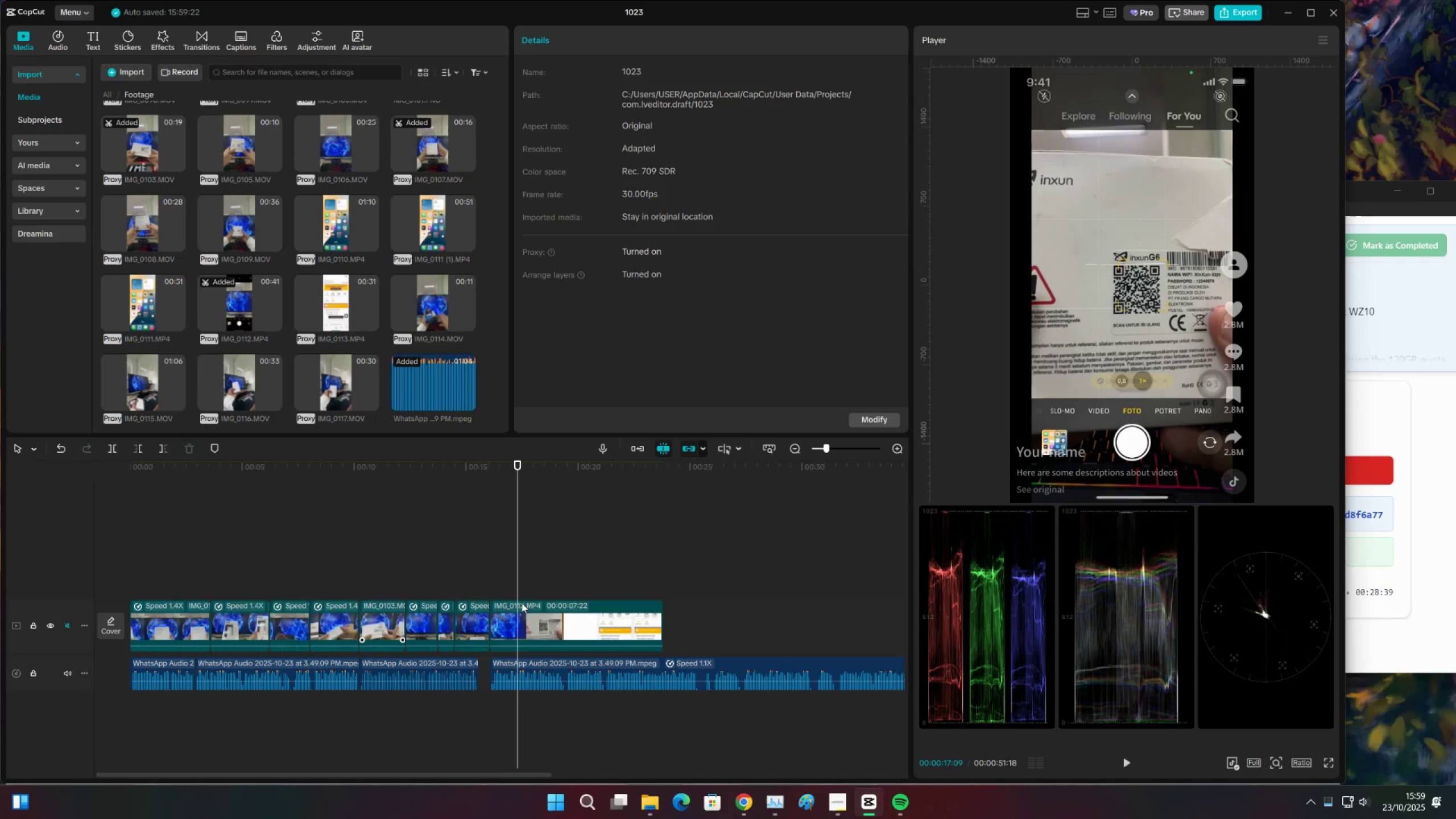 
key(Space)
 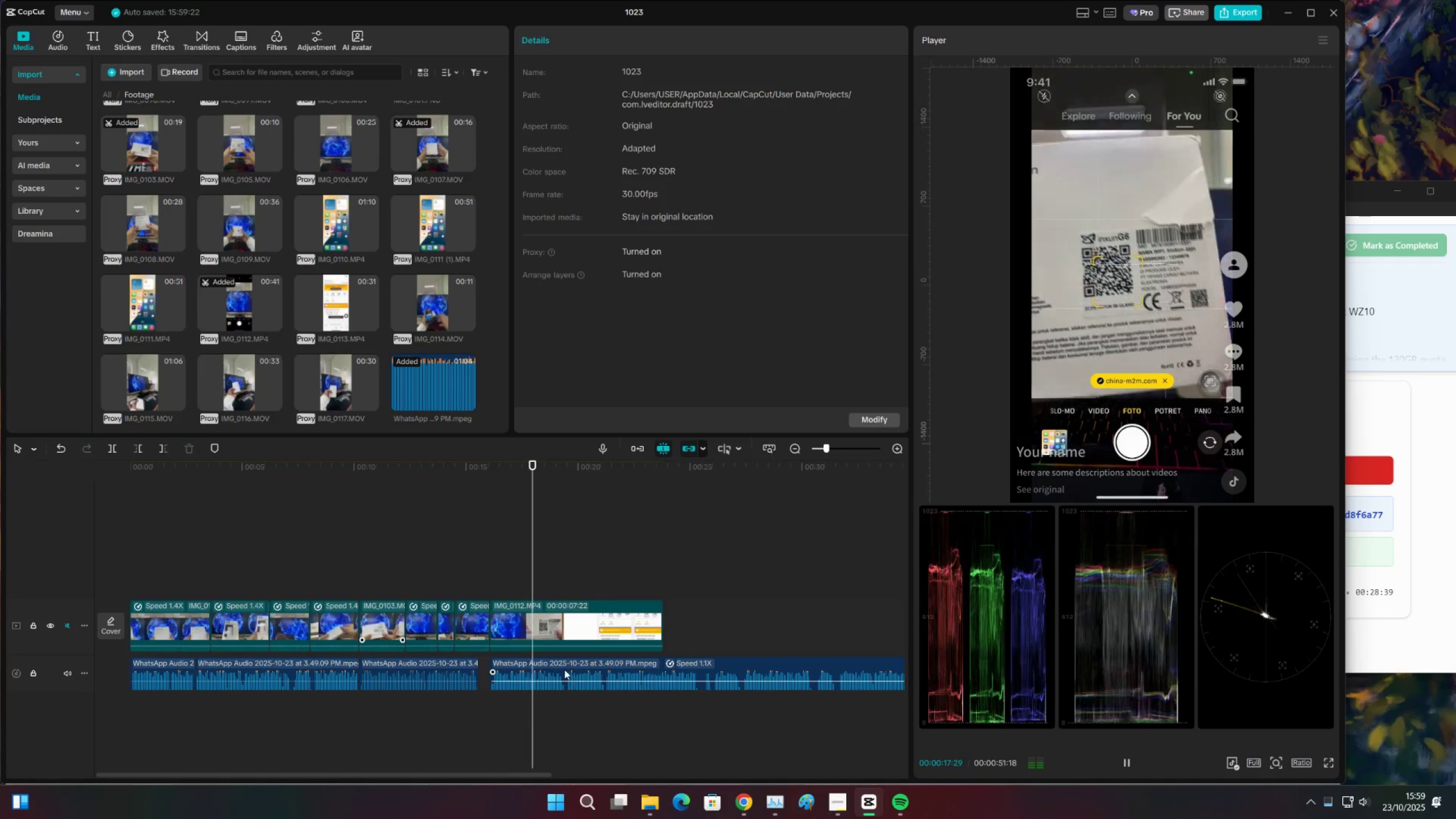 
key(Space)
 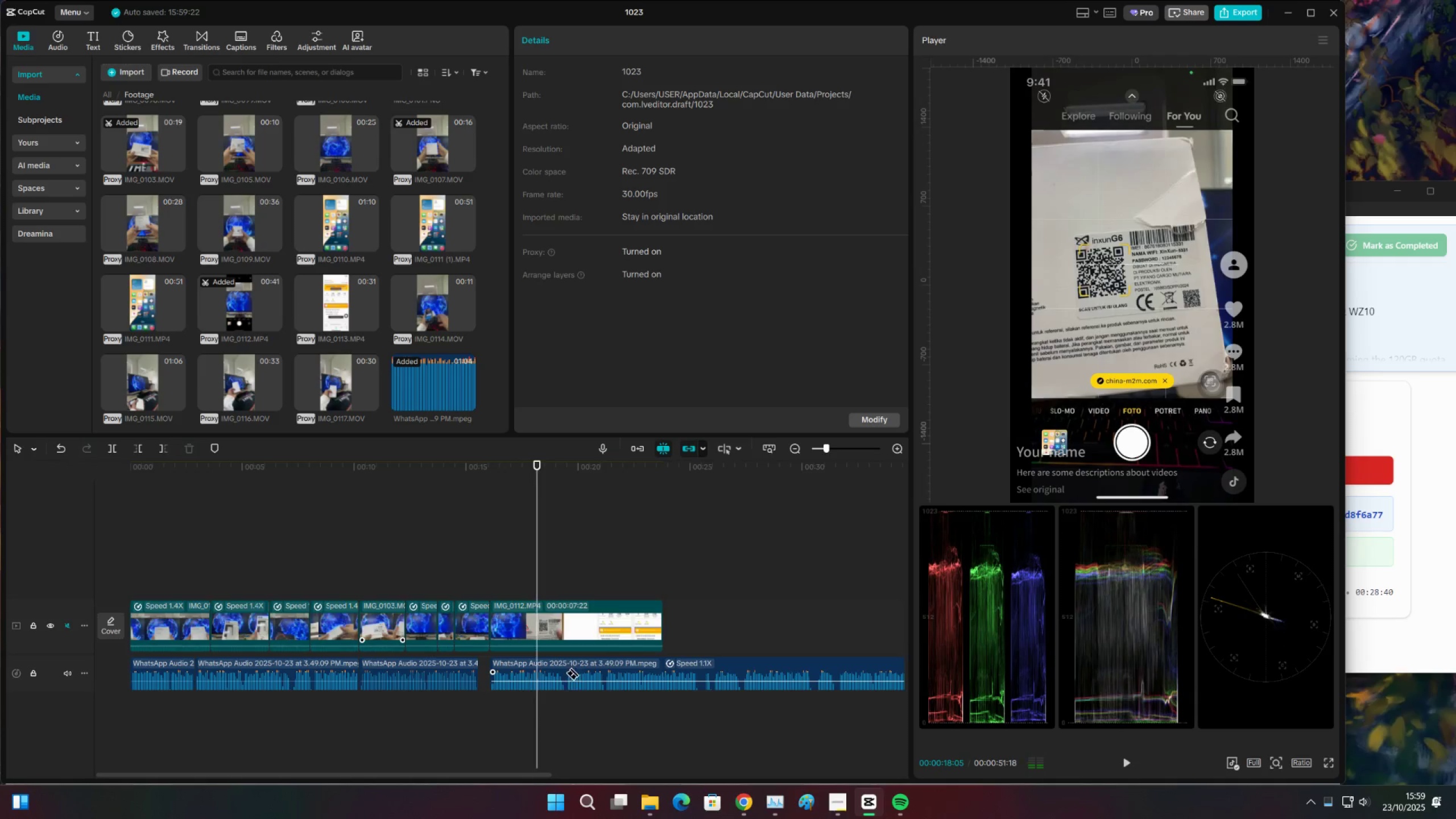 
key(C)
 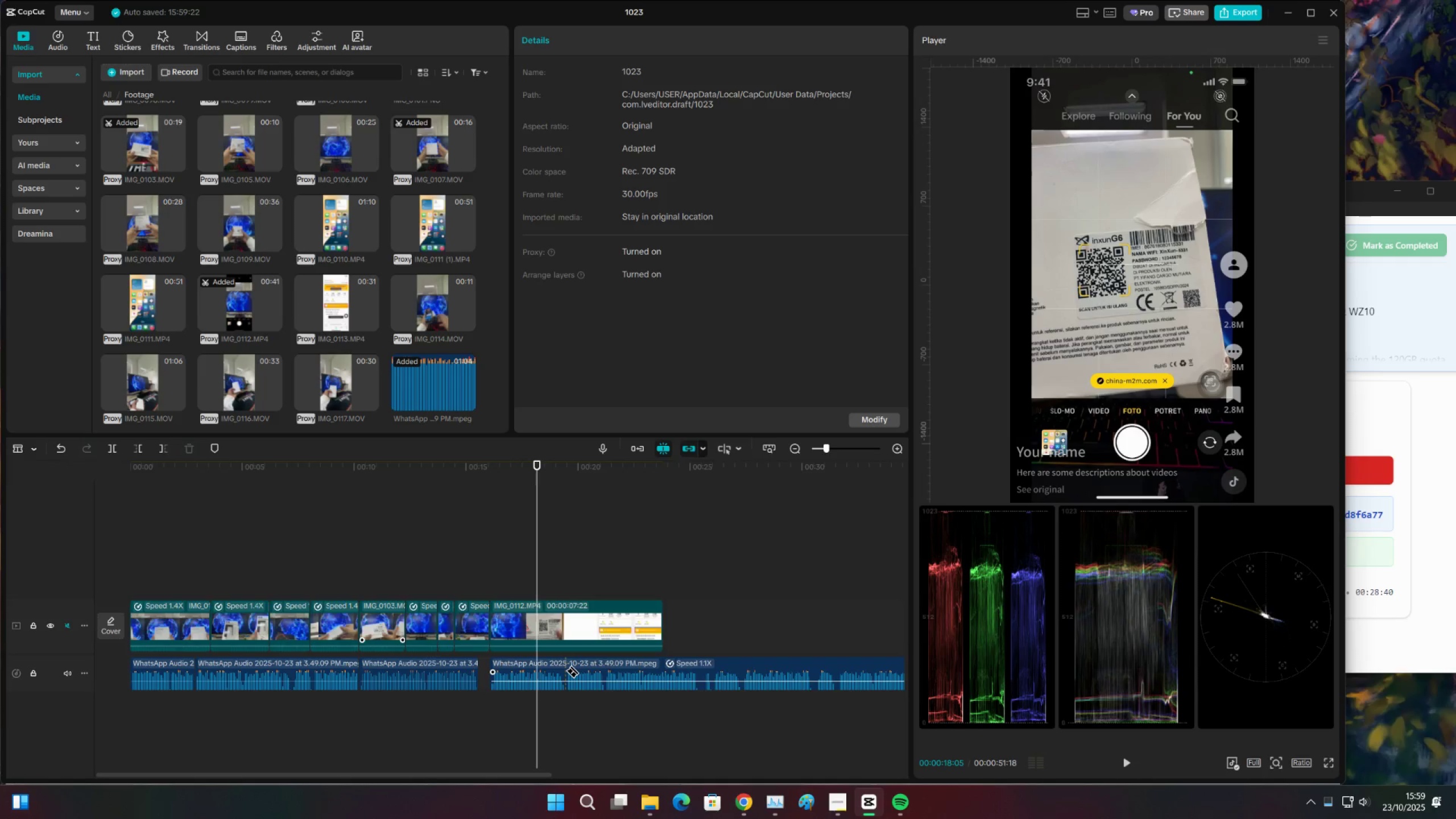 
left_click([565, 671])
 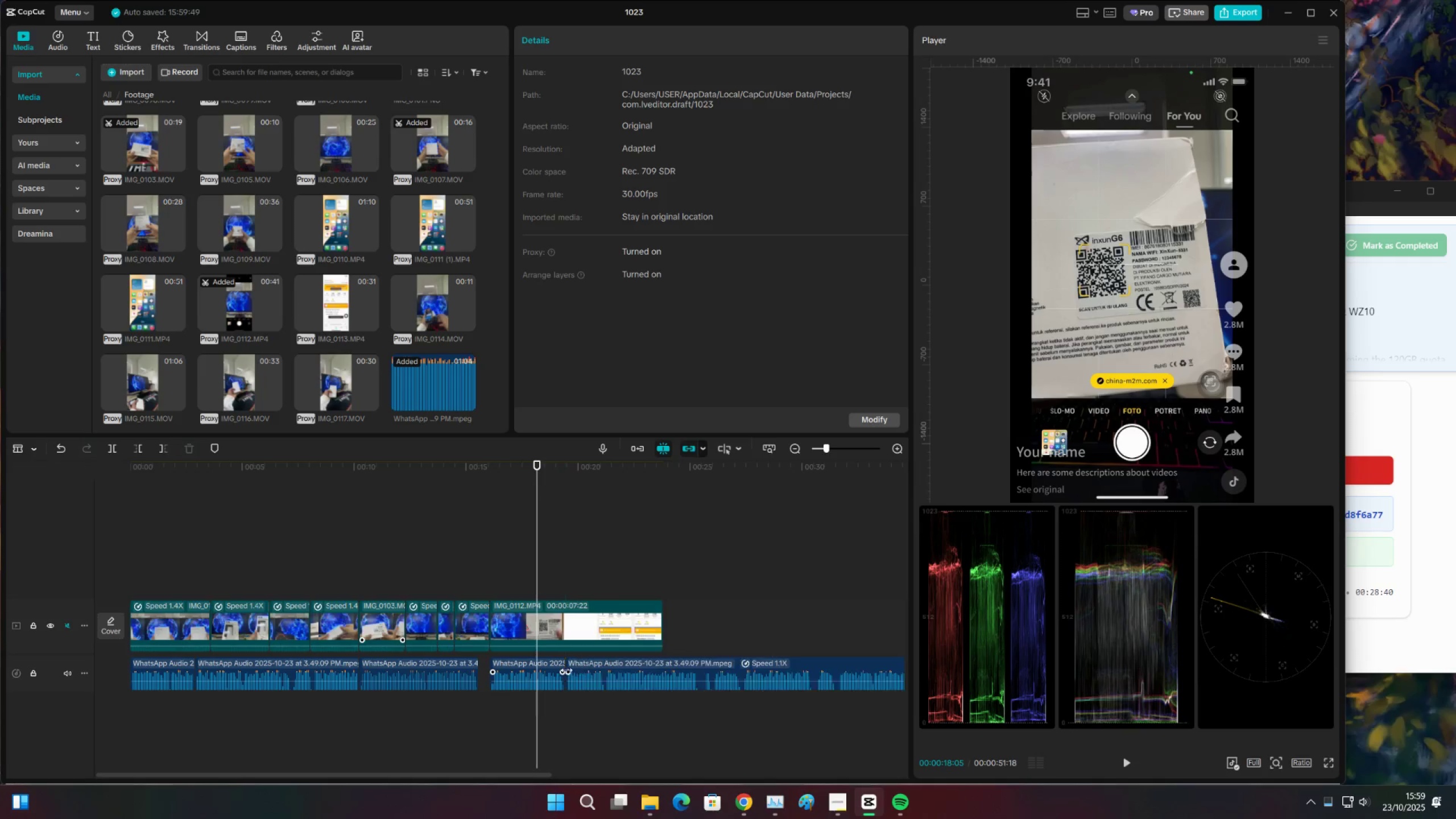 
key(V)
 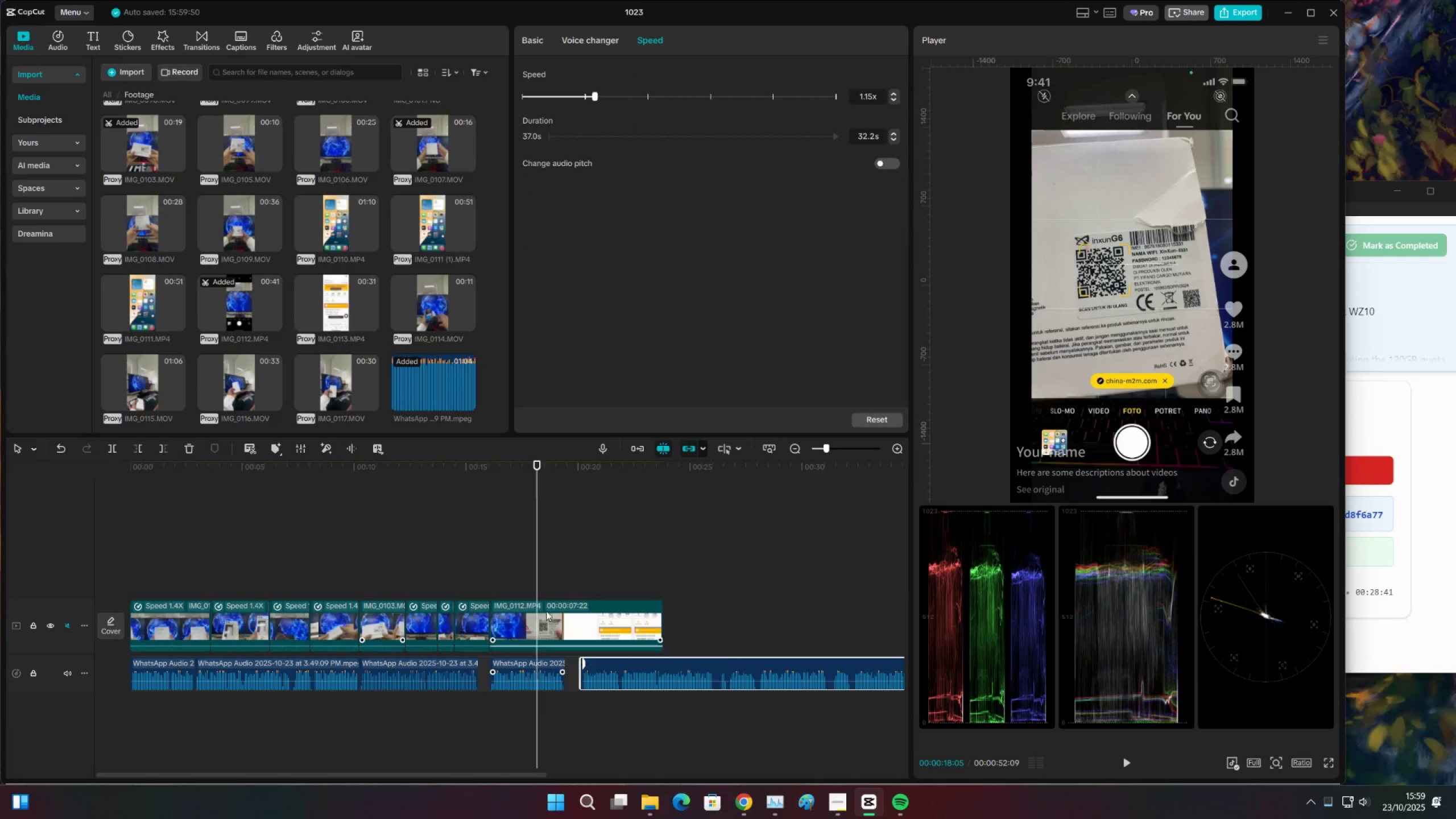 
double_click([380, 533])
 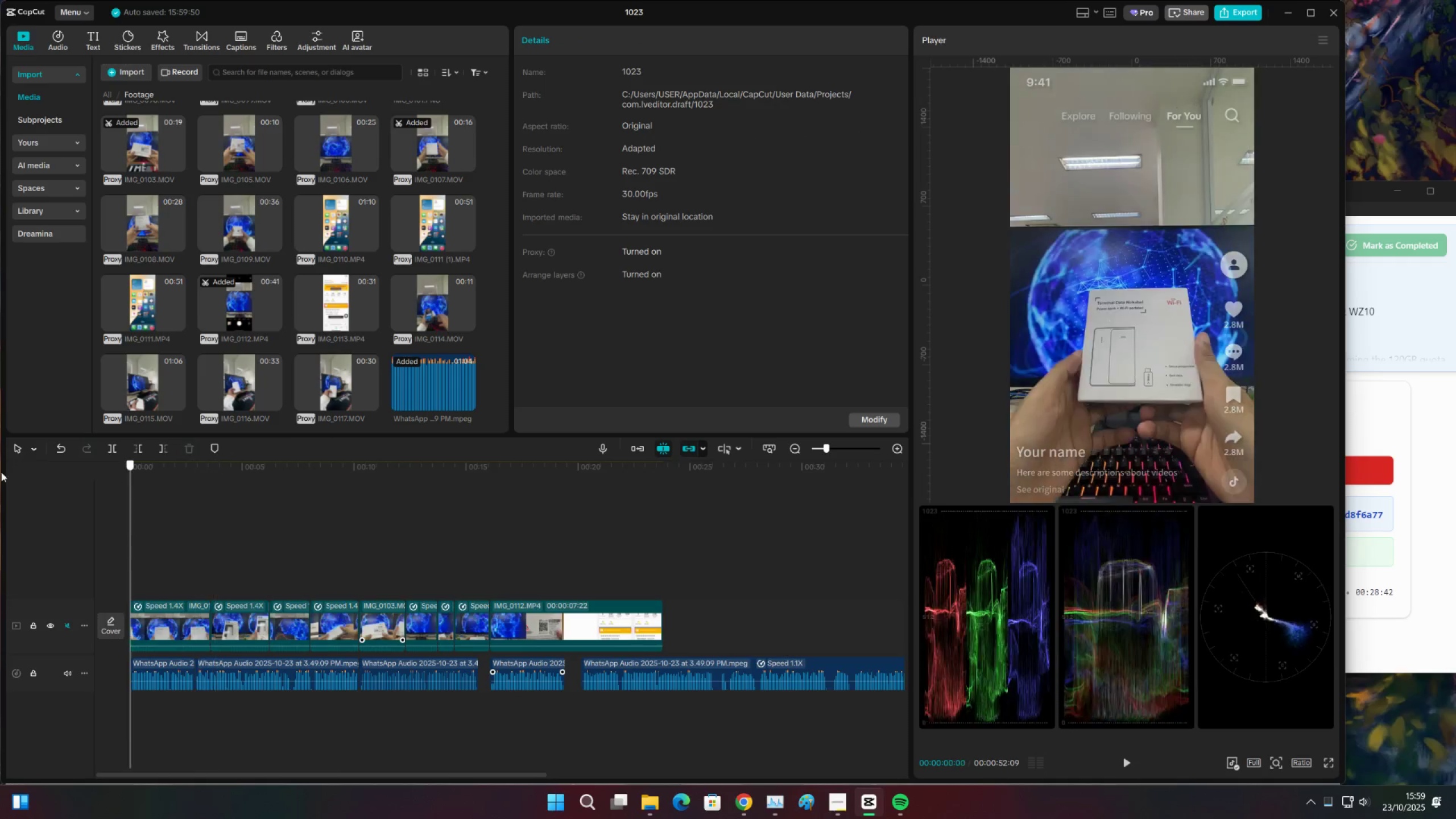 
key(Space)
 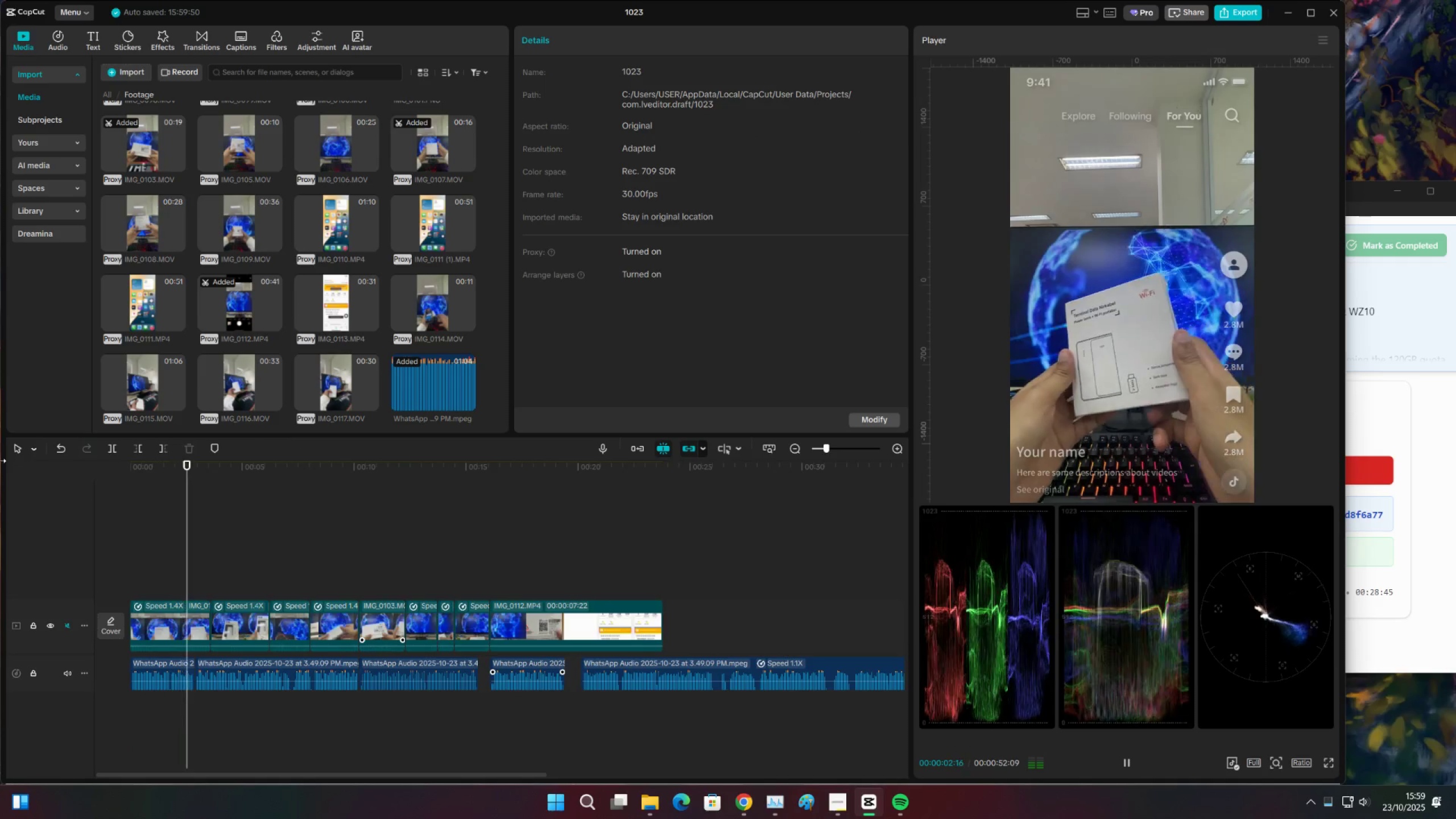 
left_click([156, 474])
 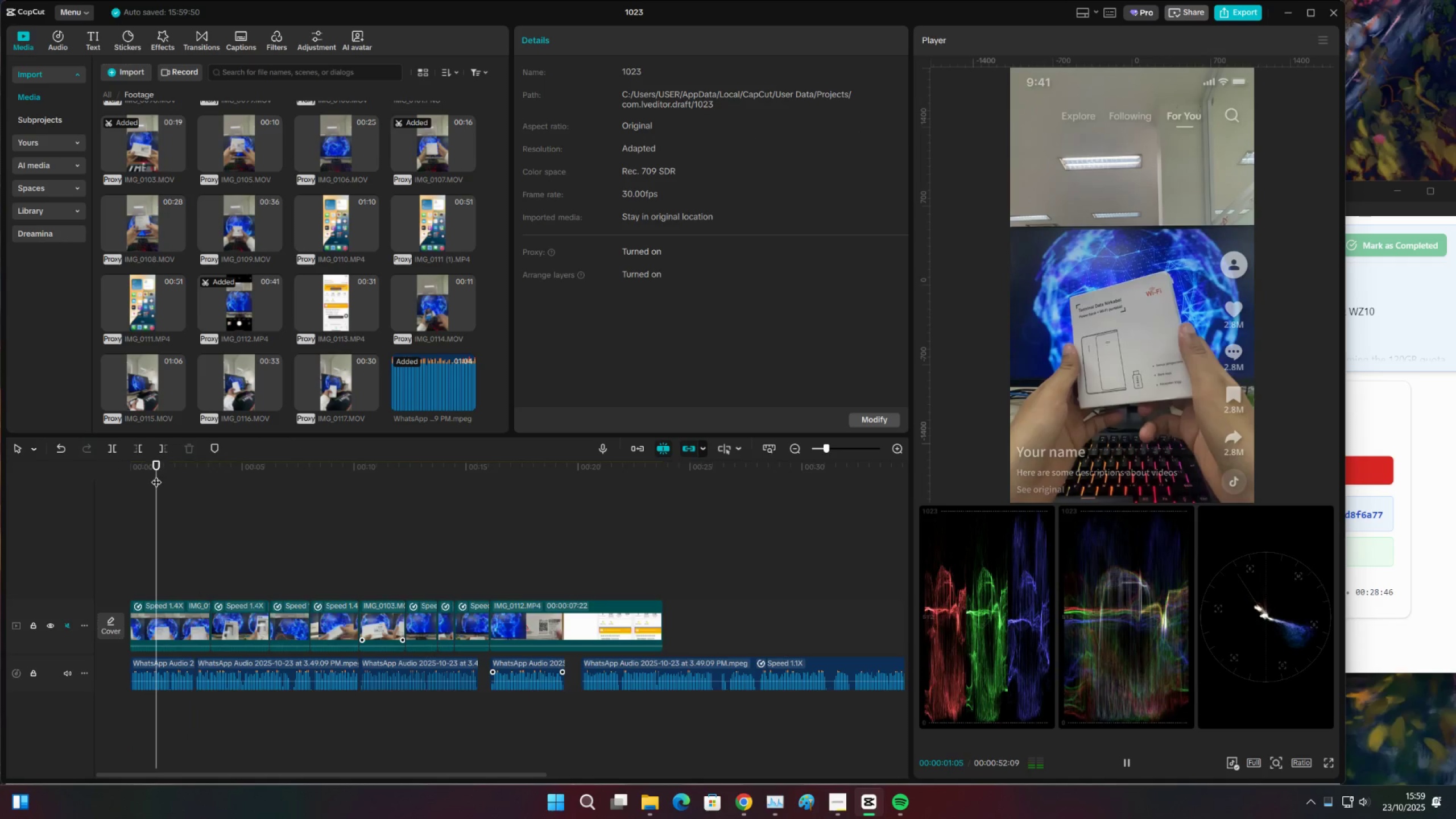 
key(Space)
 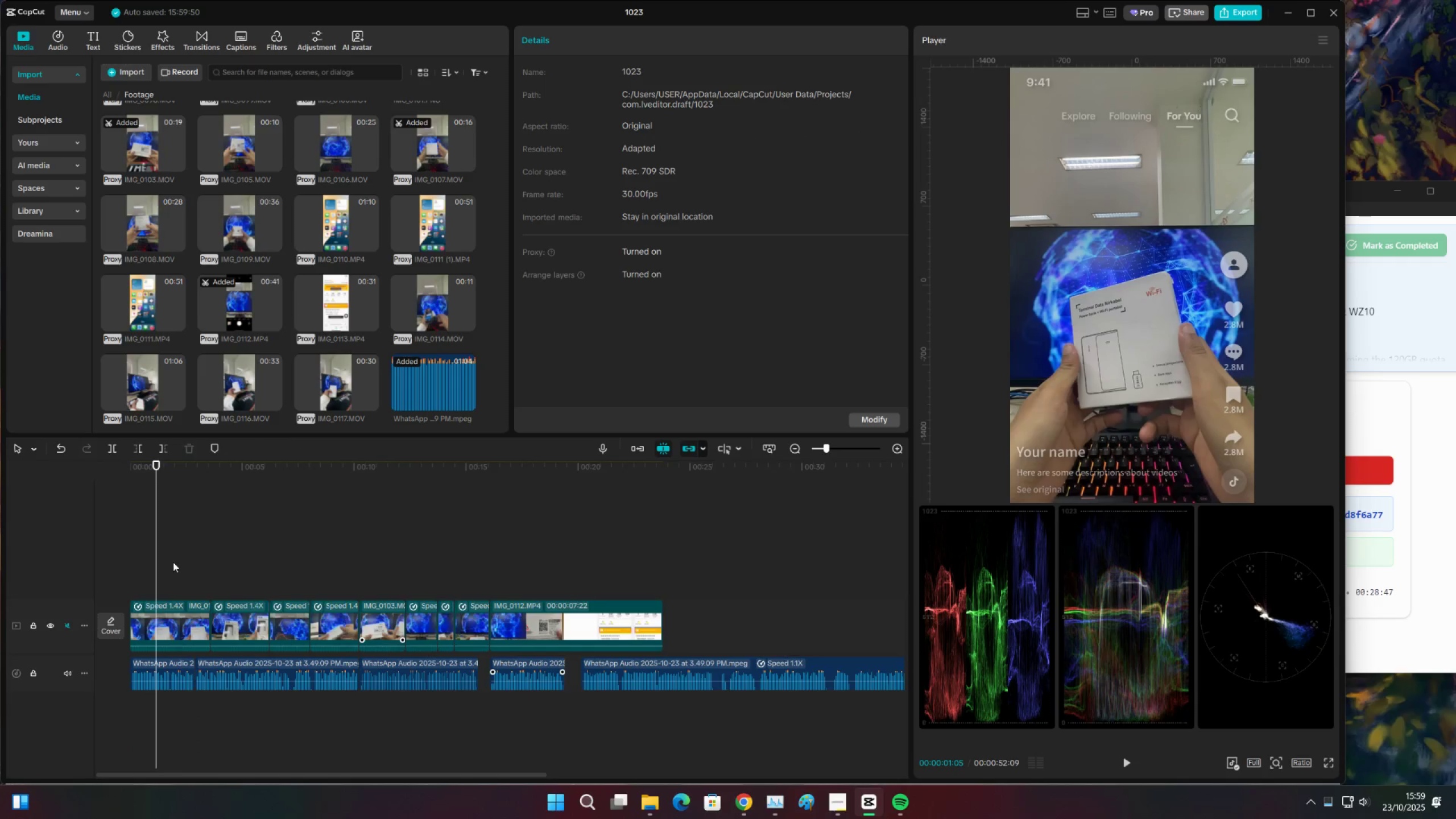 
key(Space)
 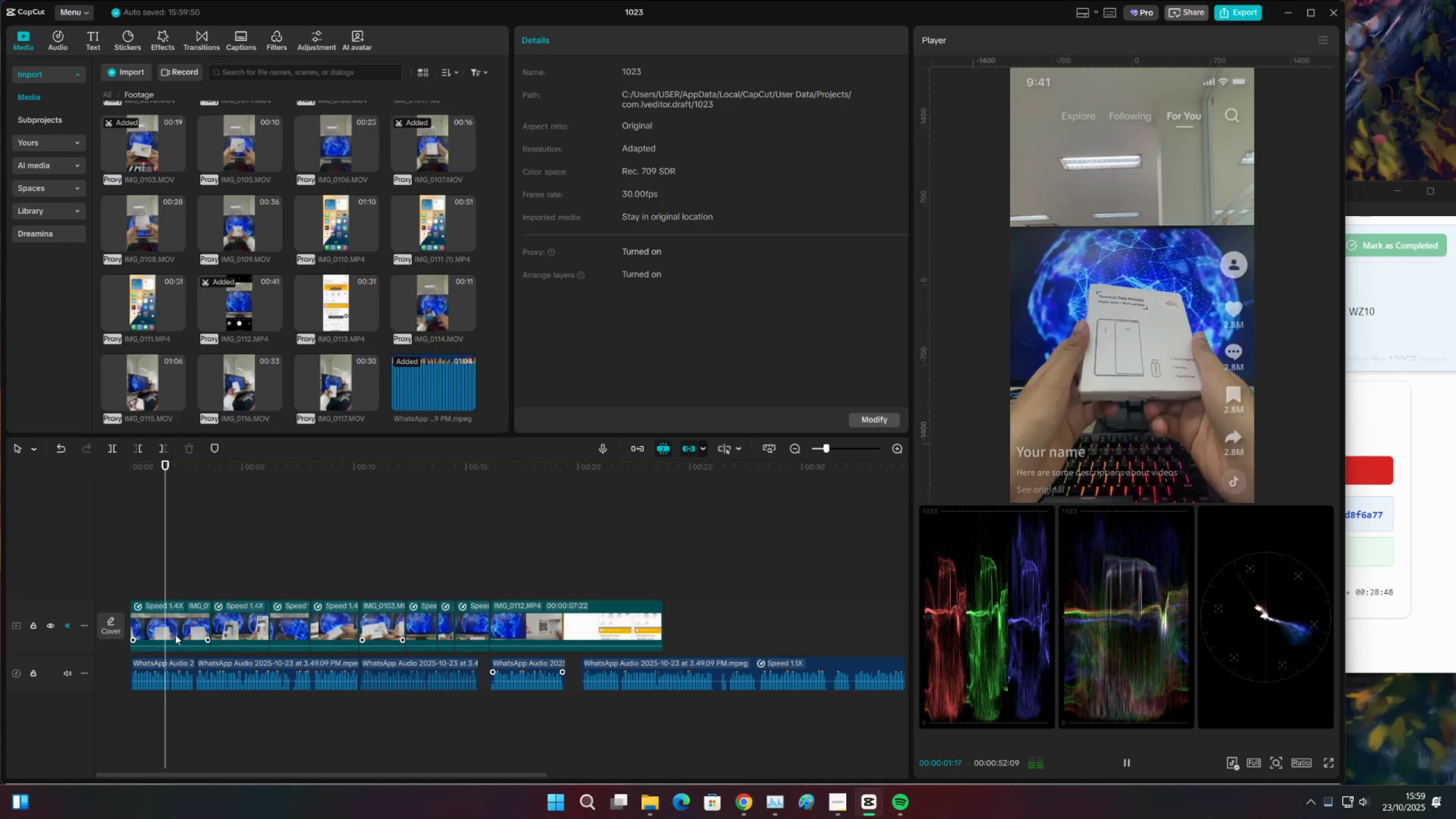 
key(Space)
 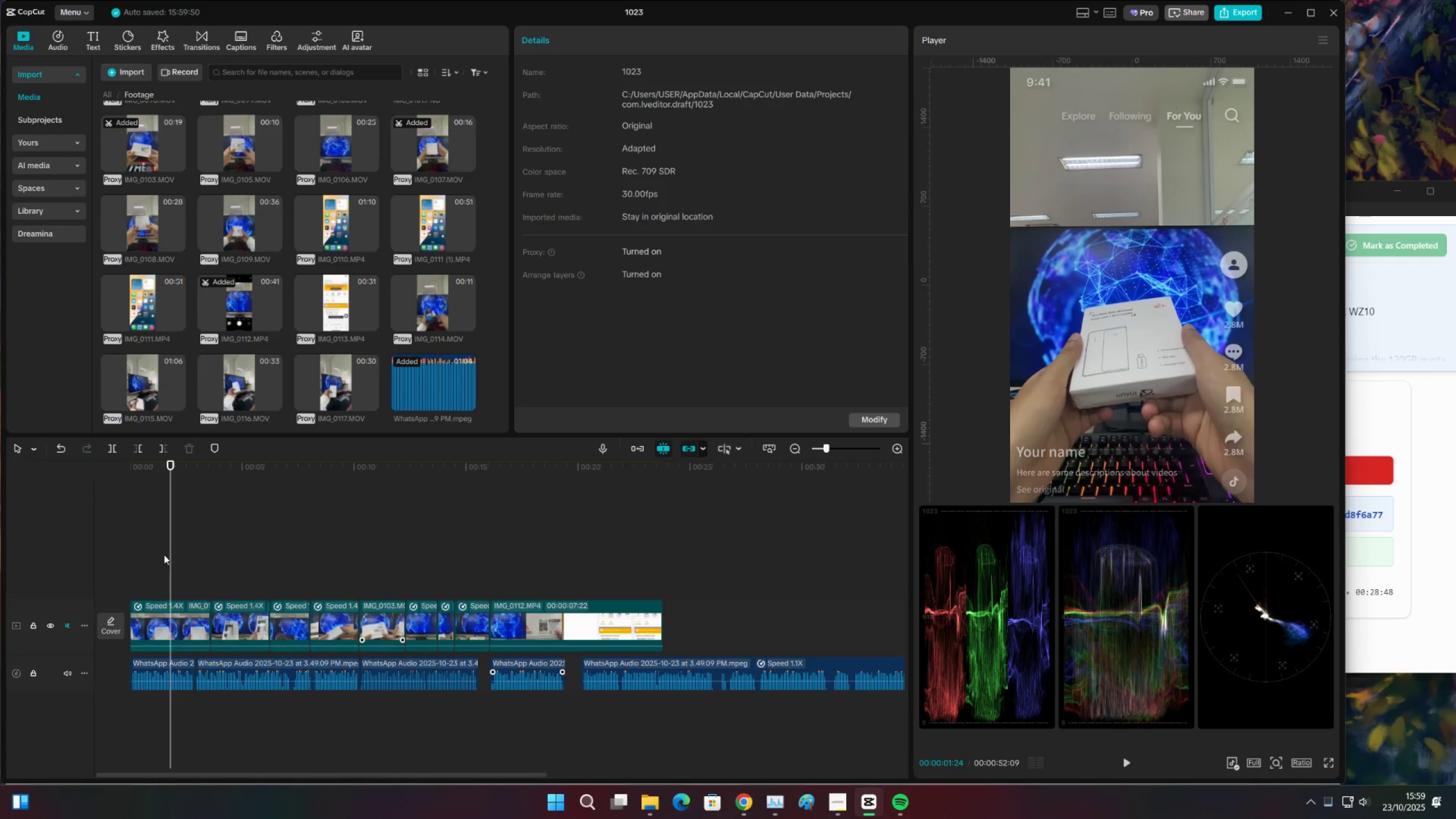 
left_click([157, 553])
 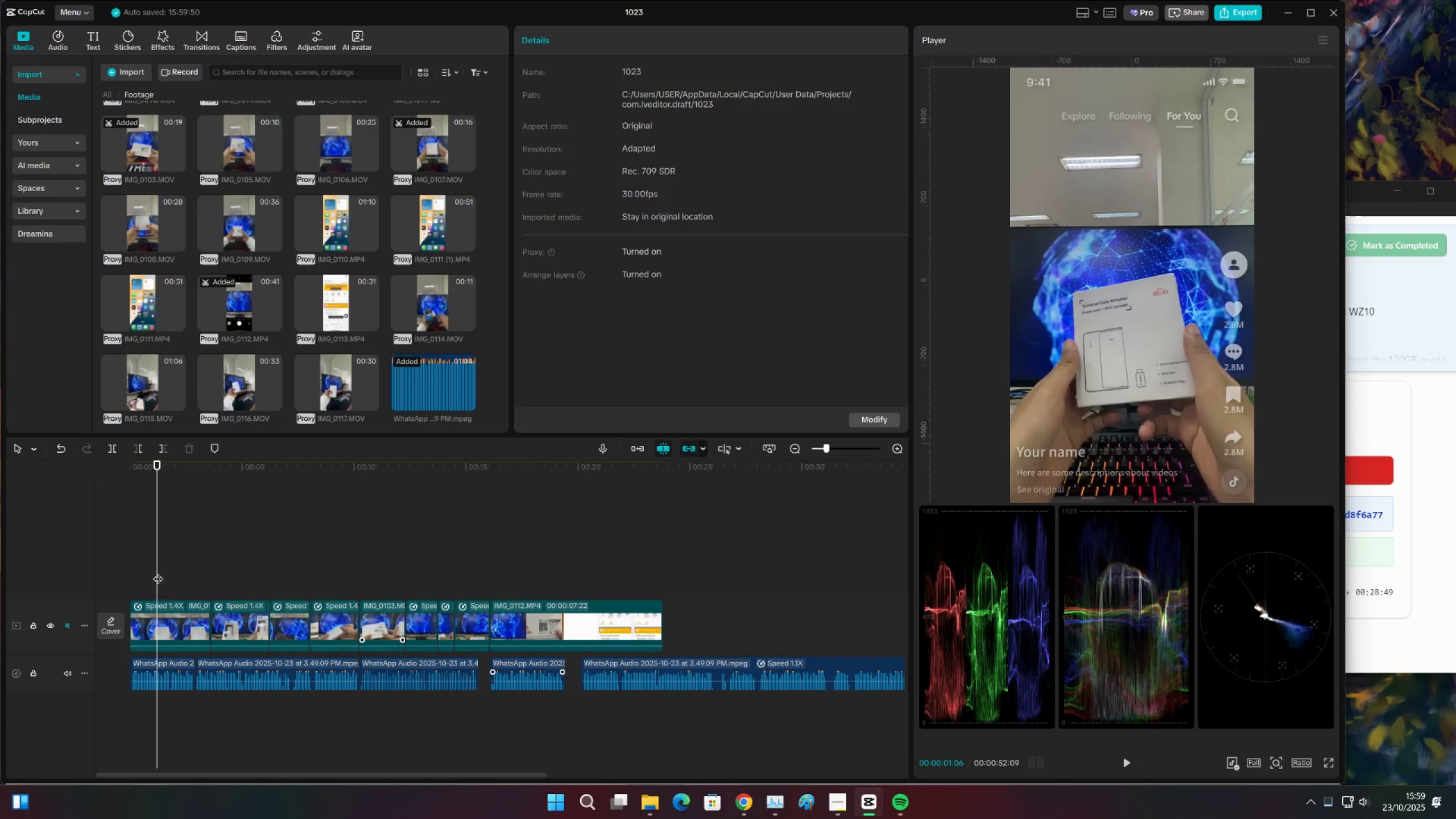 
key(Space)
 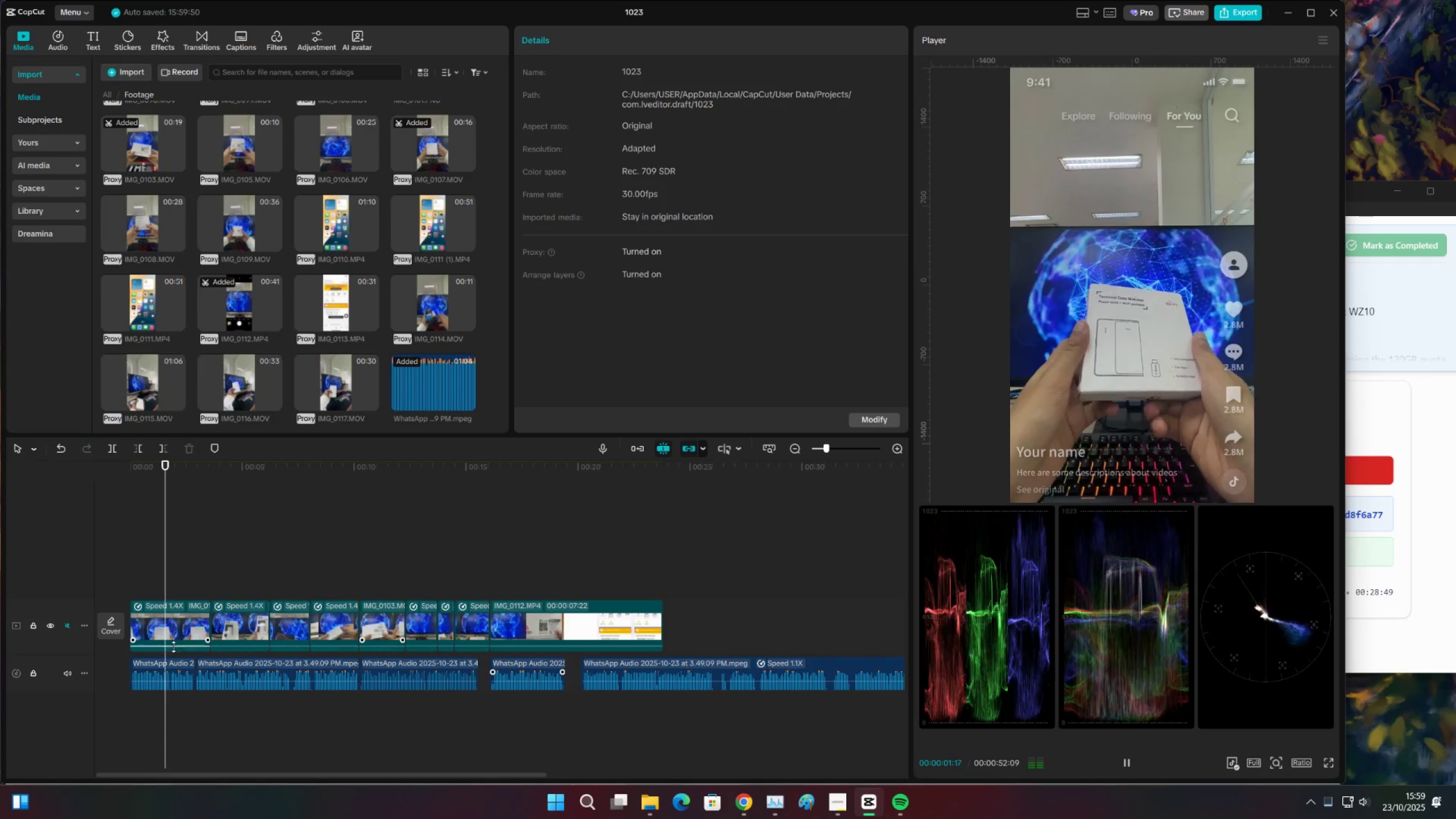 
key(Space)
 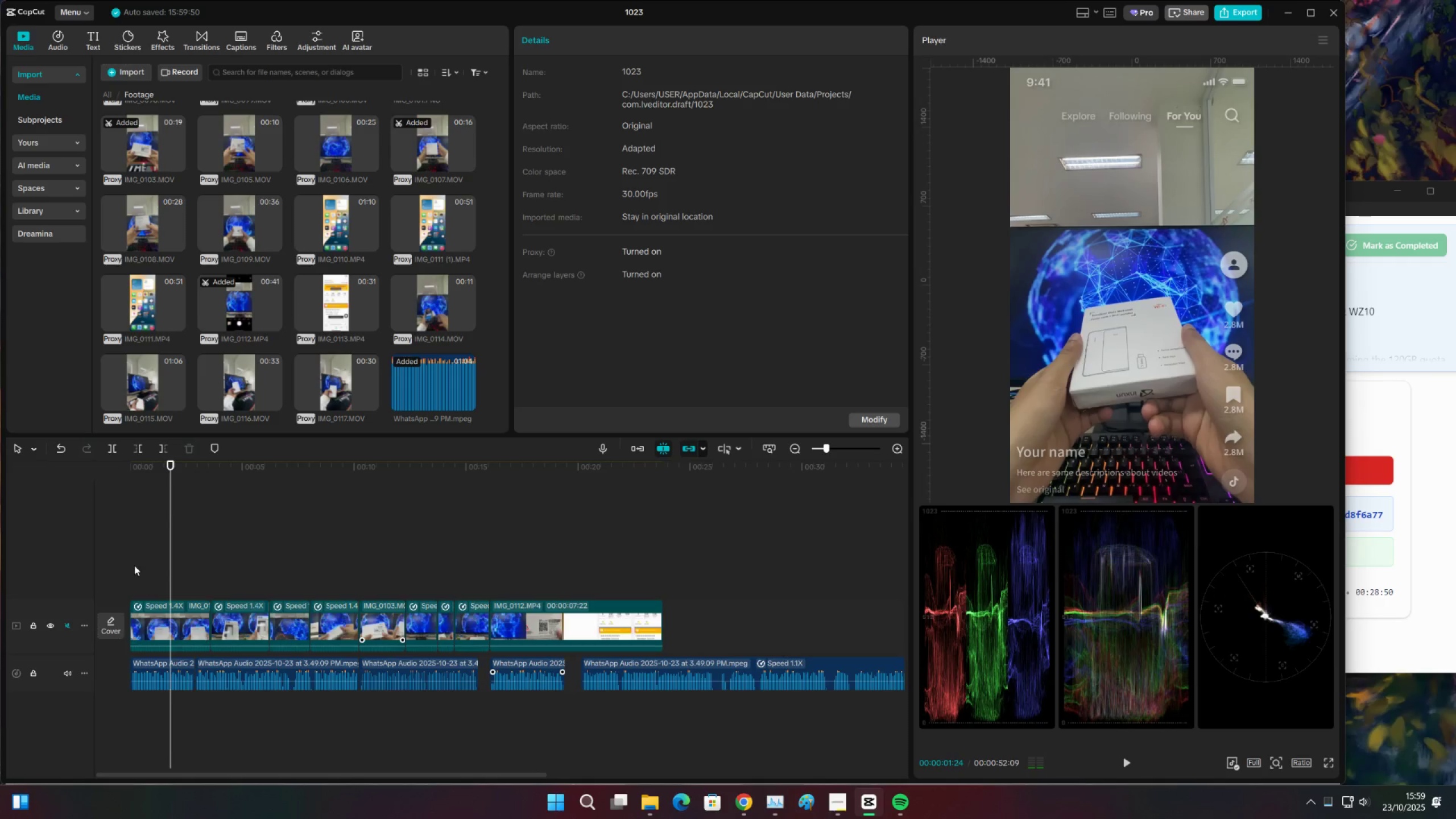 
left_click([134, 565])
 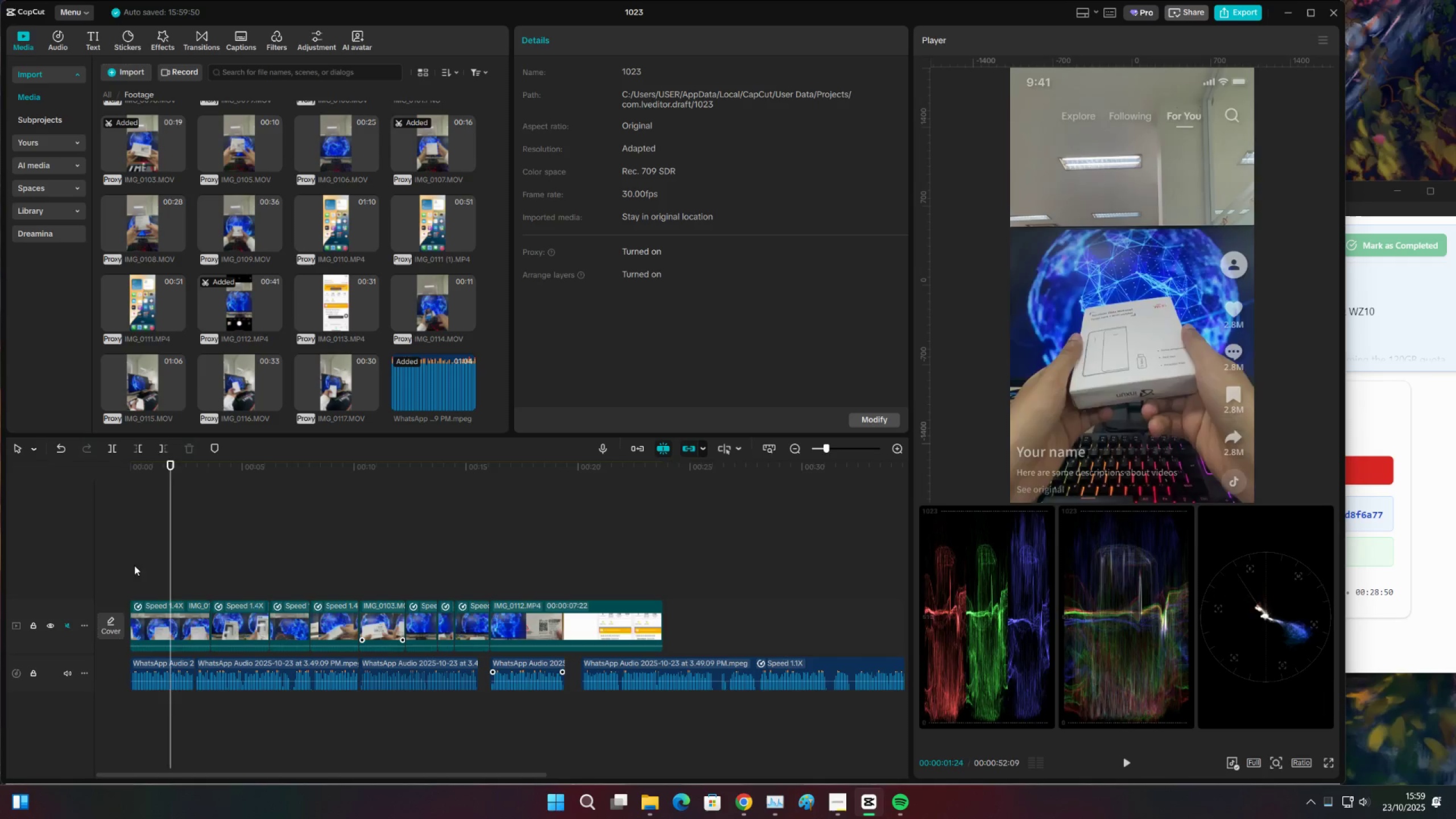 
key(Space)
 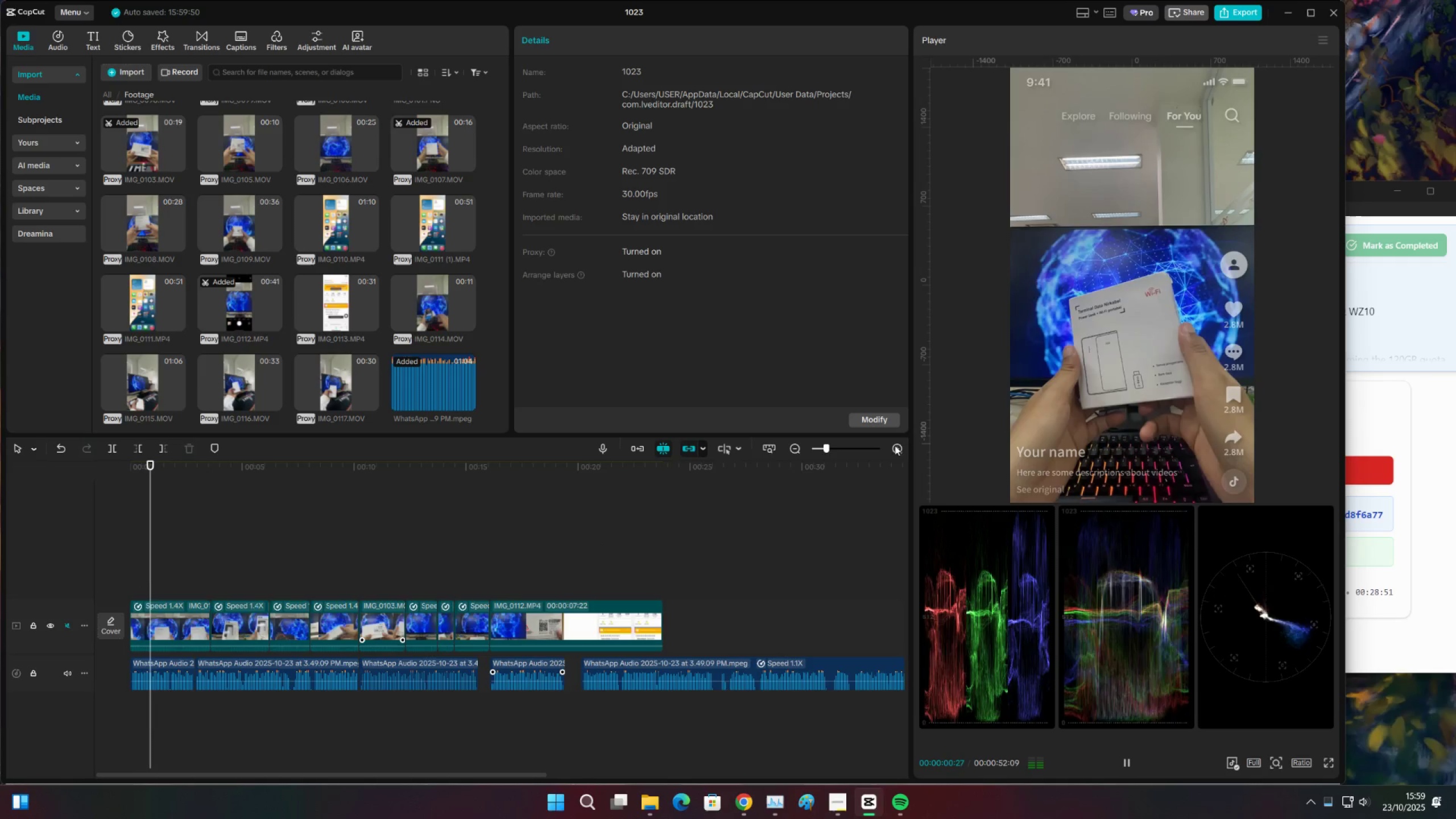 
key(Space)
 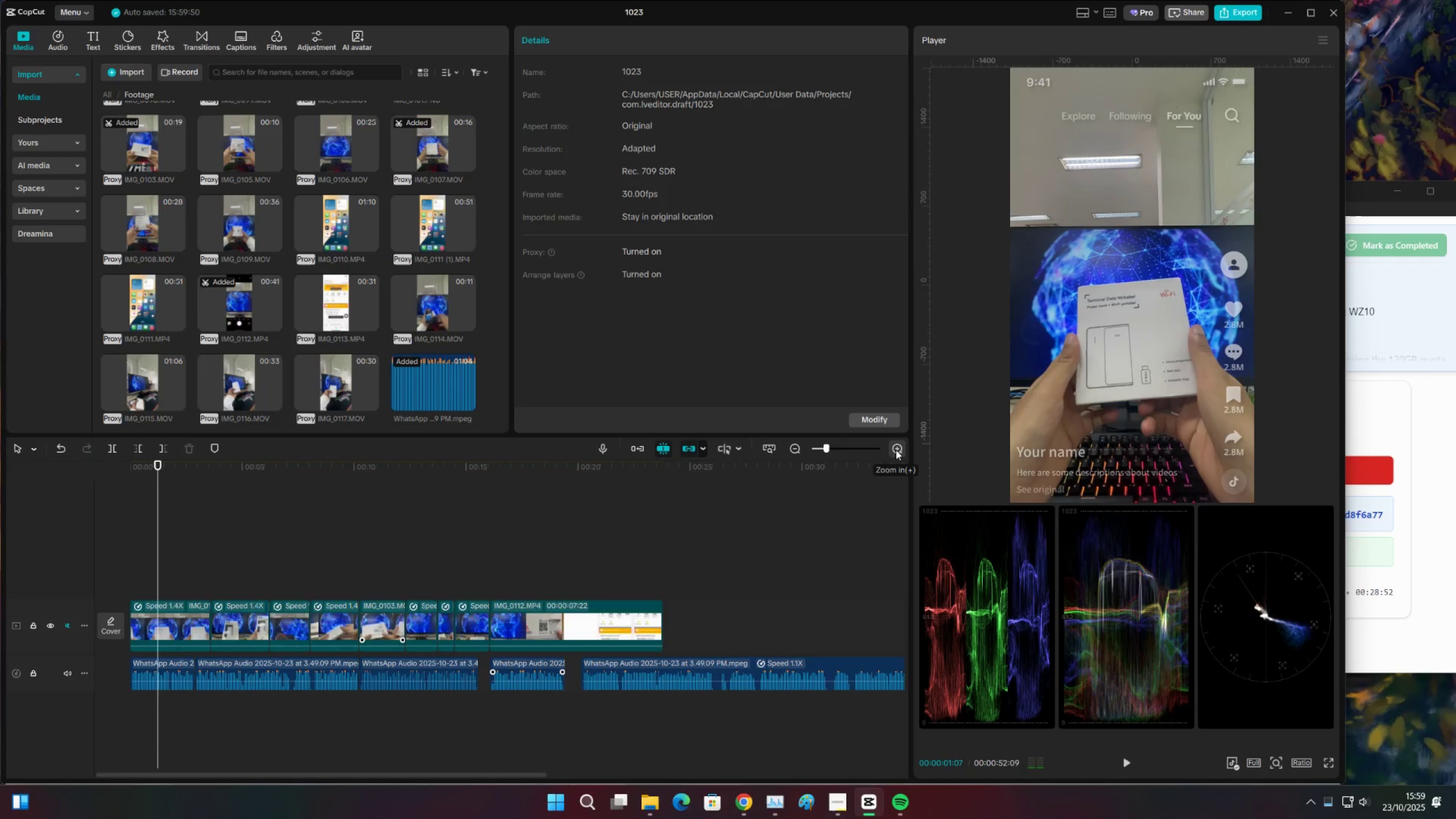 
left_click([896, 450])
 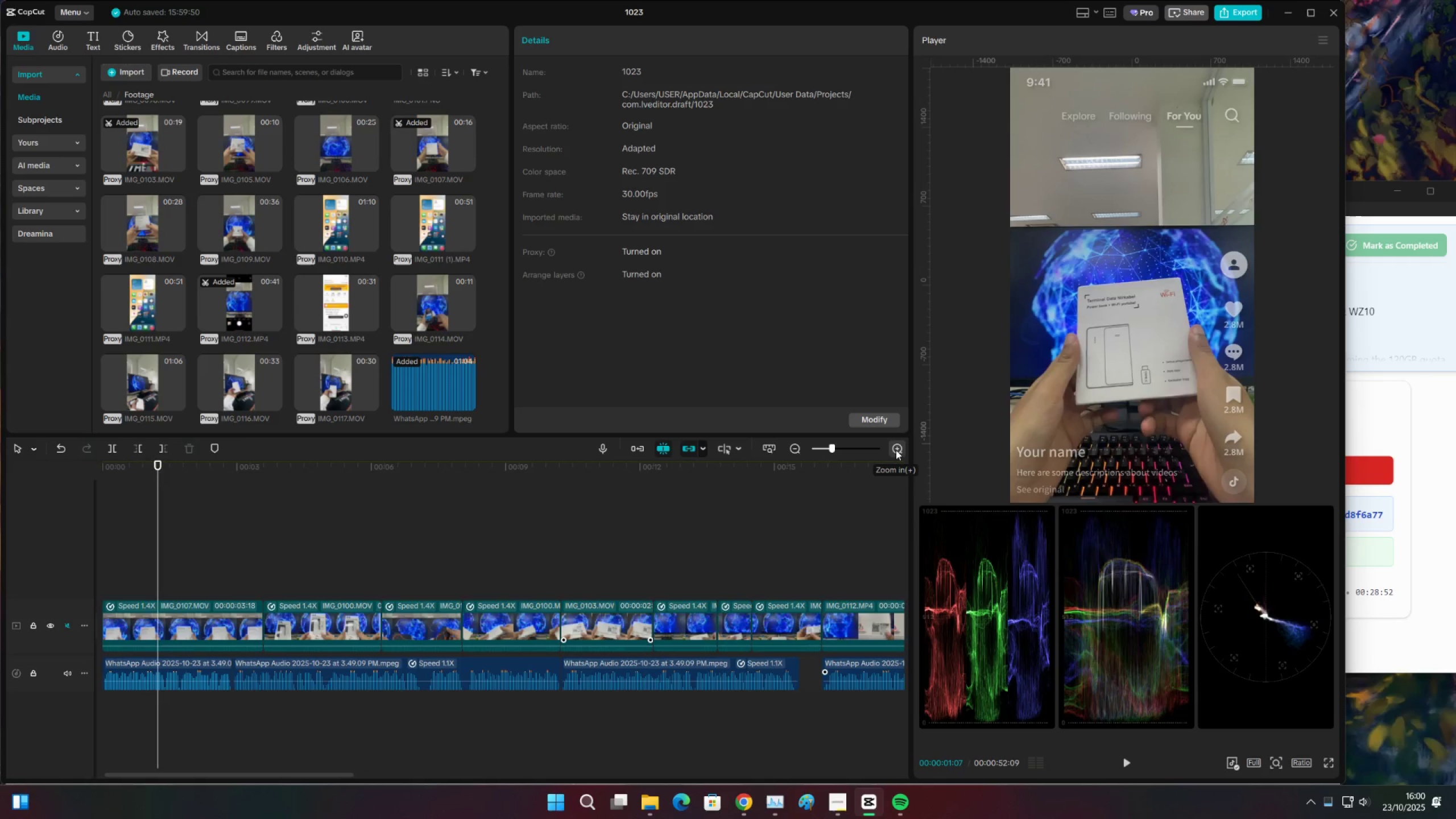 
key(Space)
 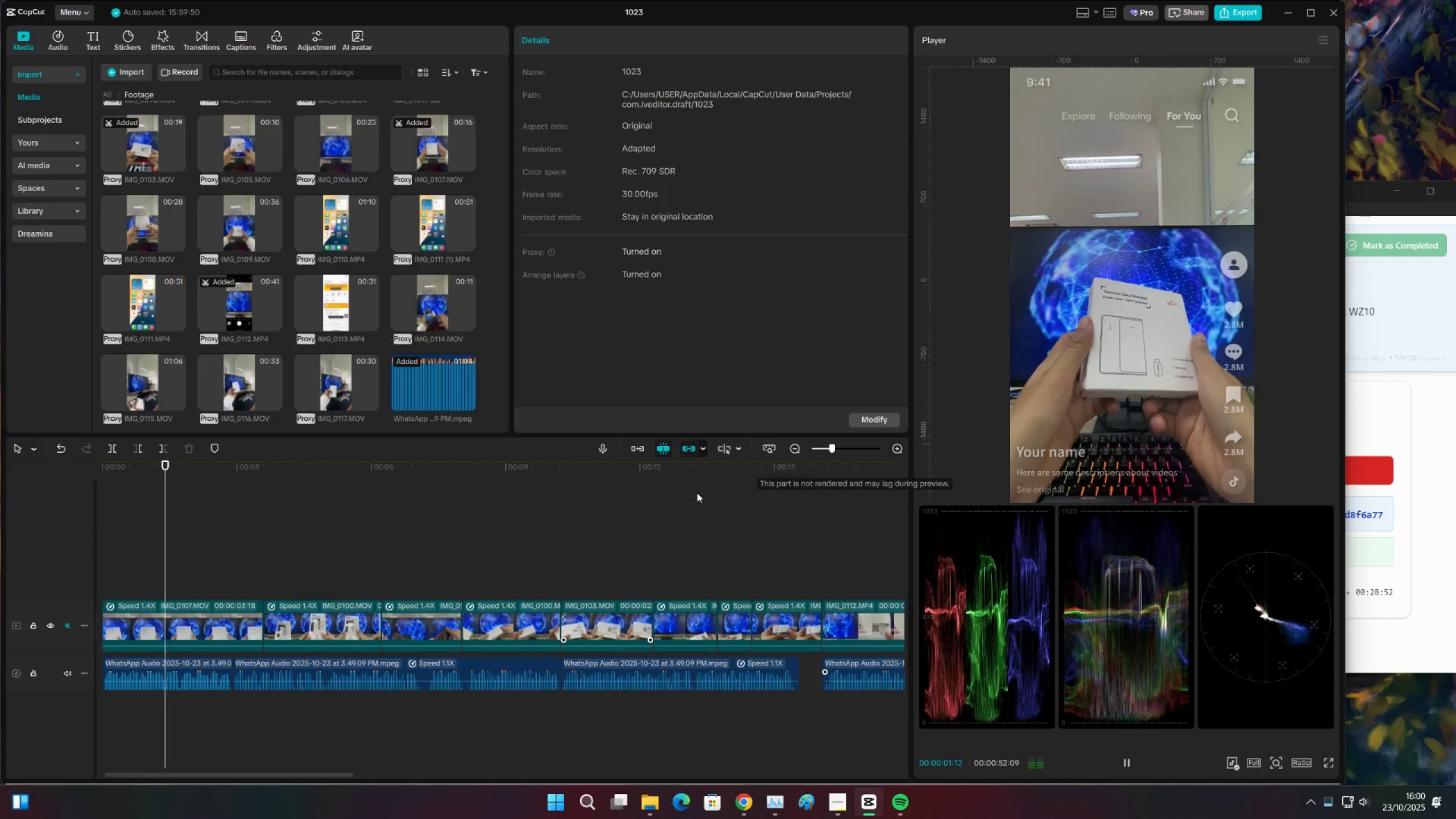 
key(Space)
 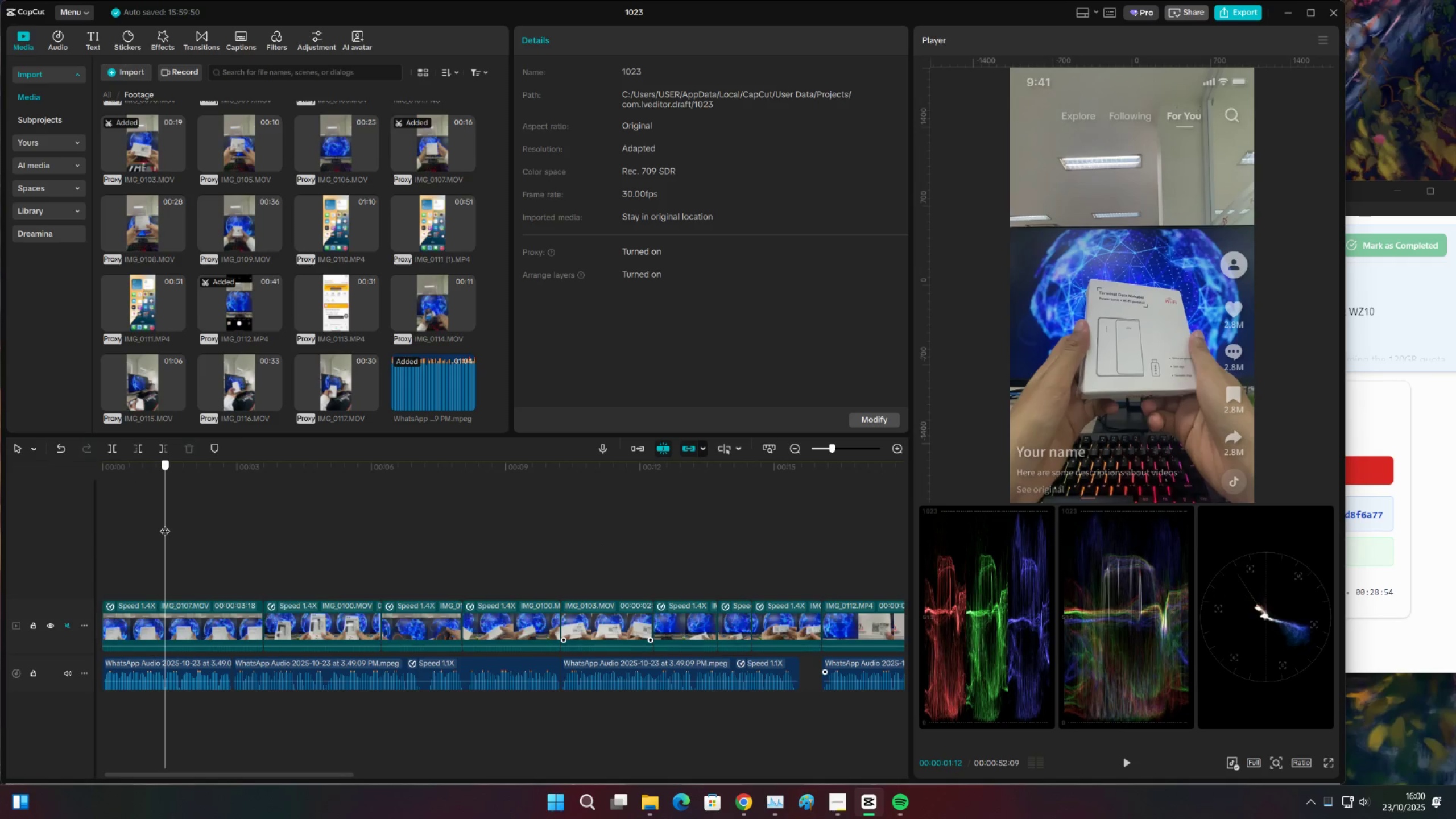 
key(C)
 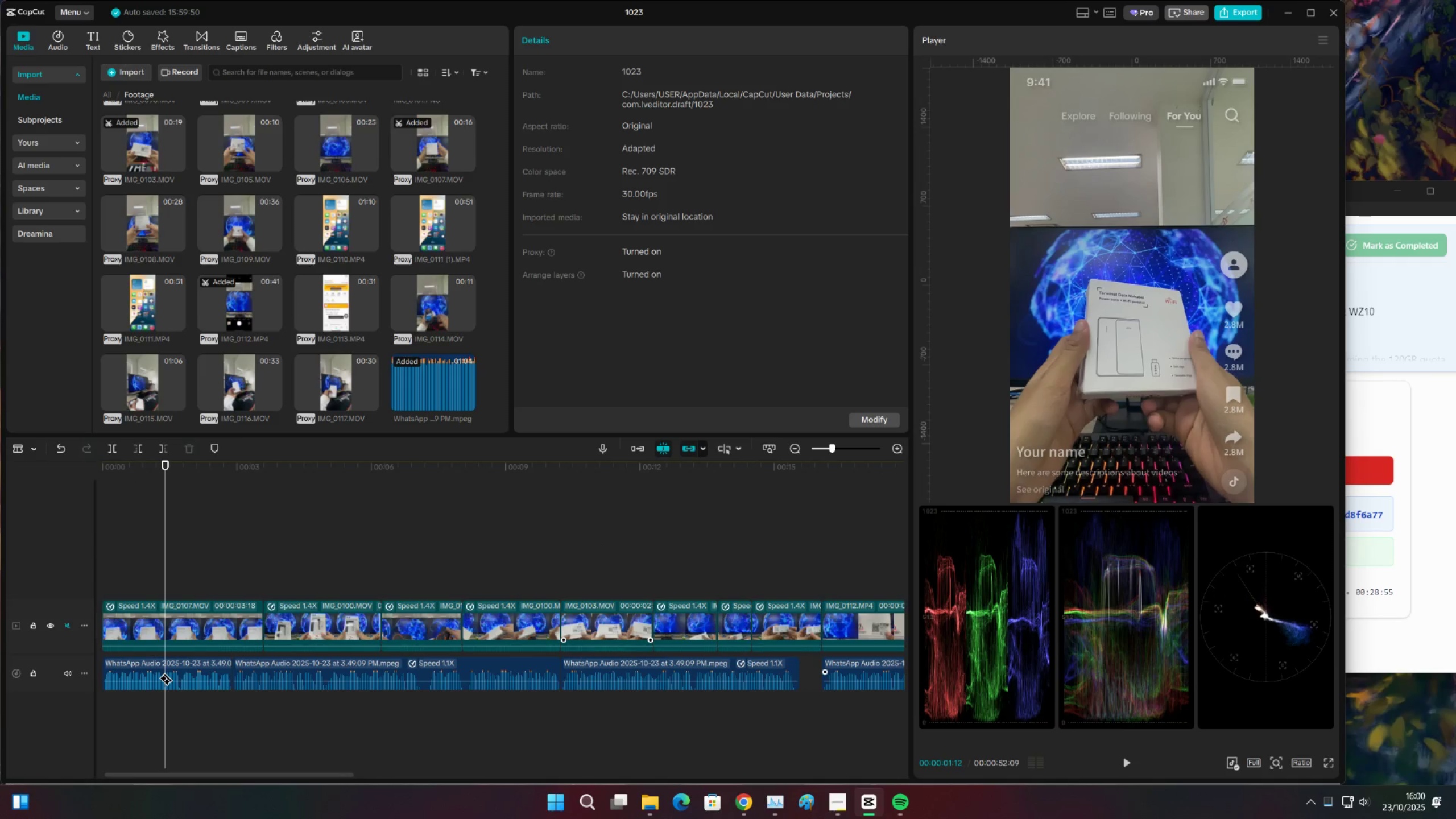 
hold_key(key=ShiftLeft, duration=0.49)
left_click([166, 672])
 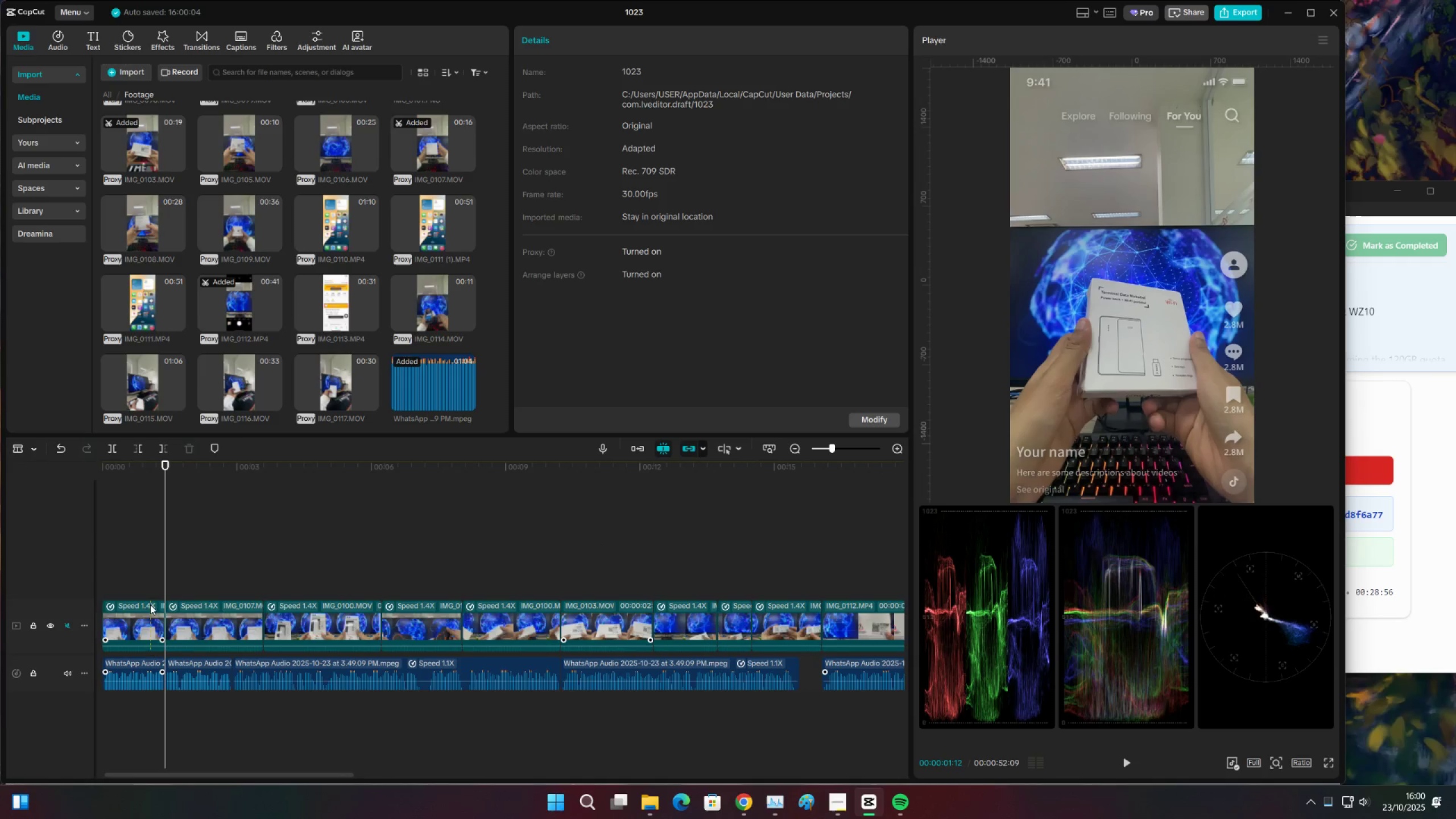 
type(vx    )
 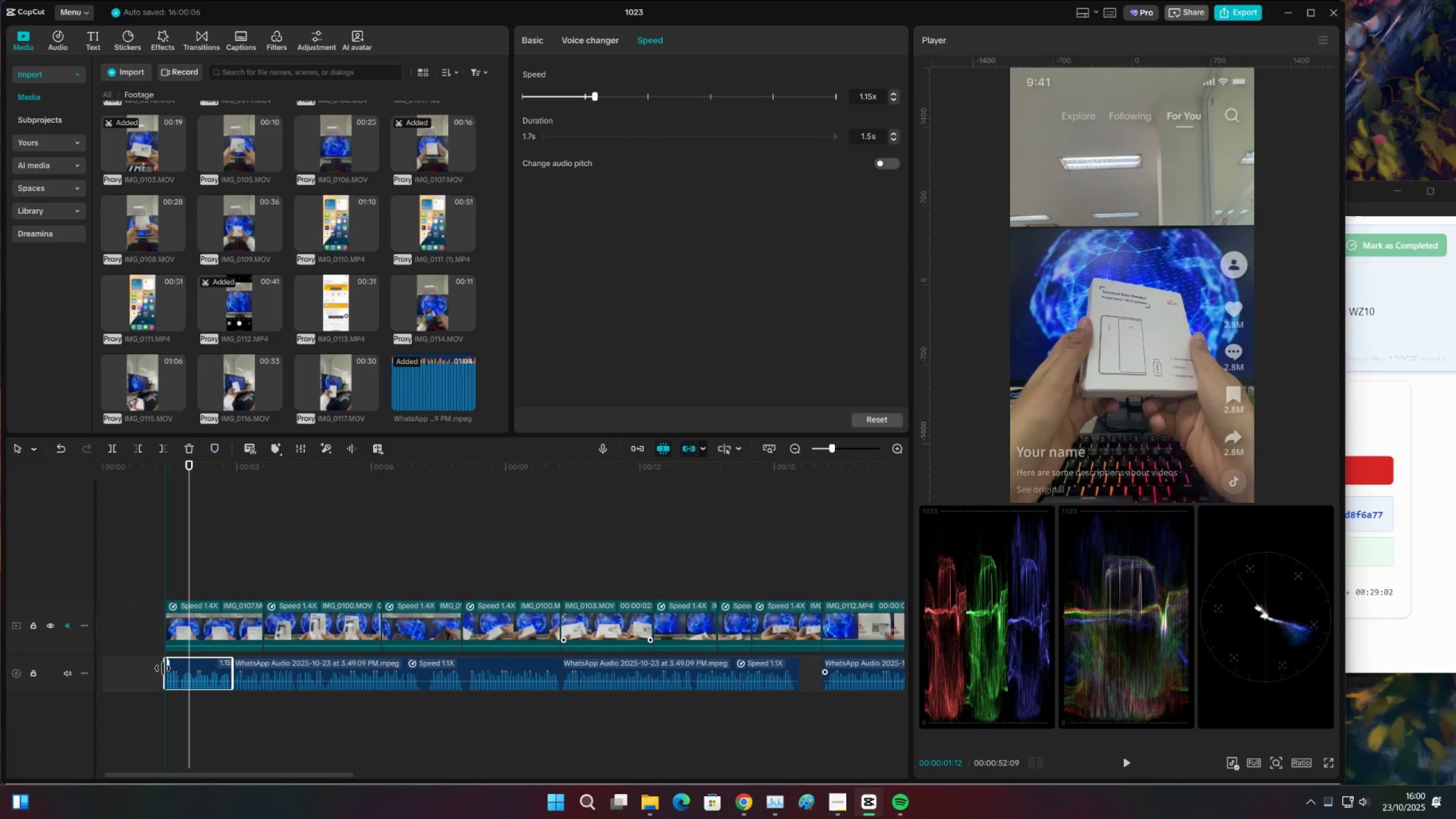 
left_click([157, 575])
 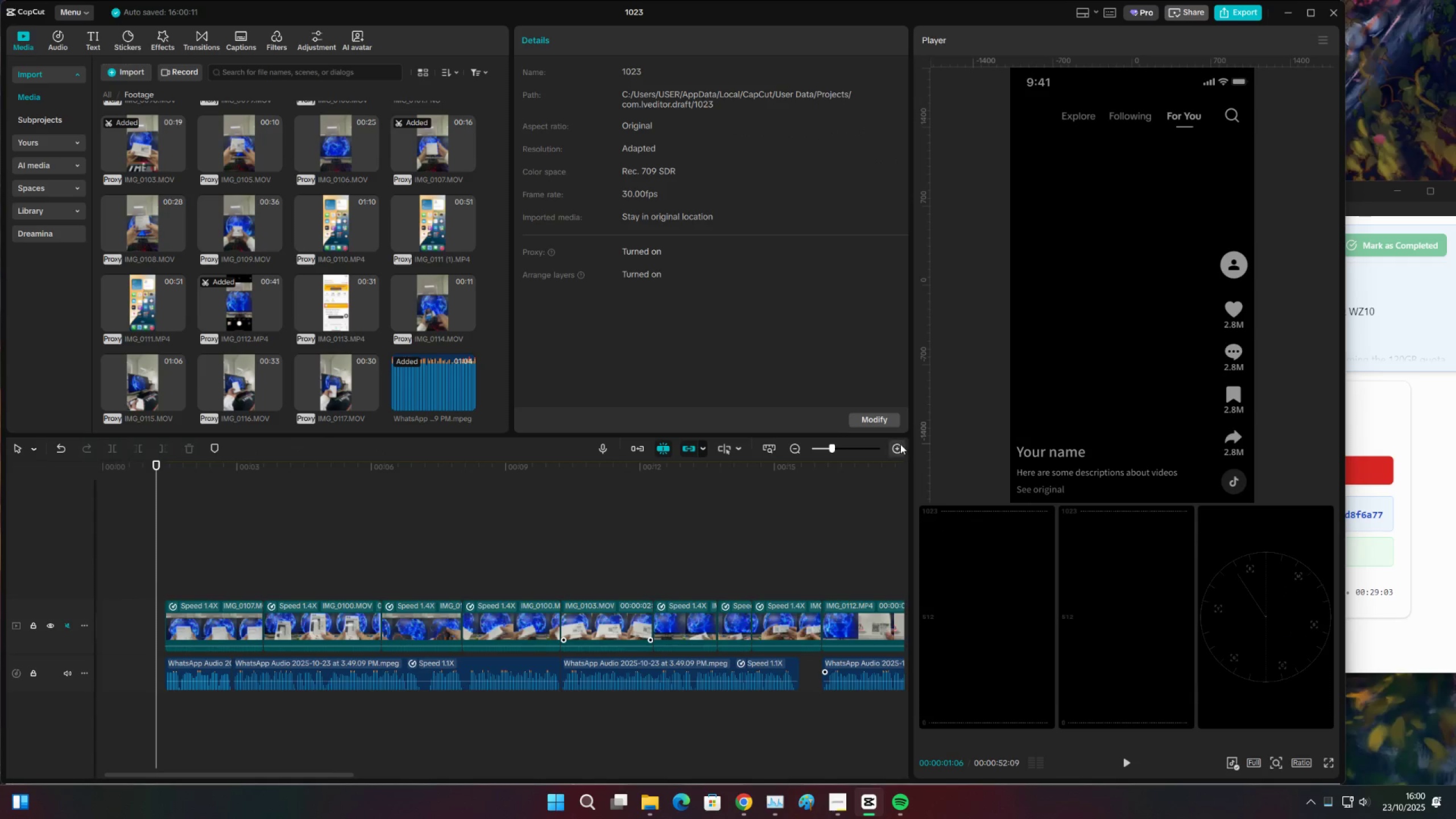 
double_click([900, 444])
 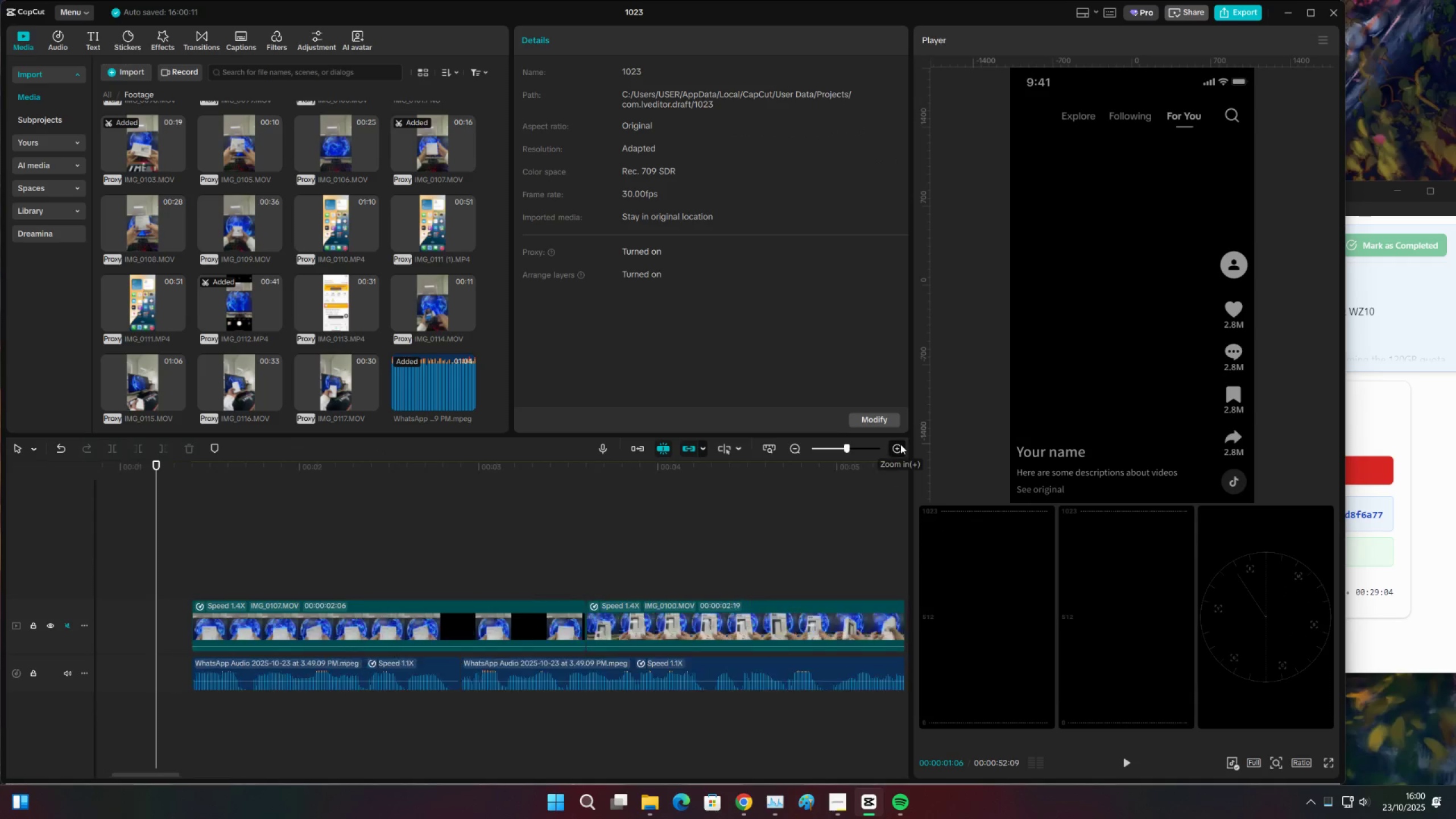 
triple_click([900, 444])
 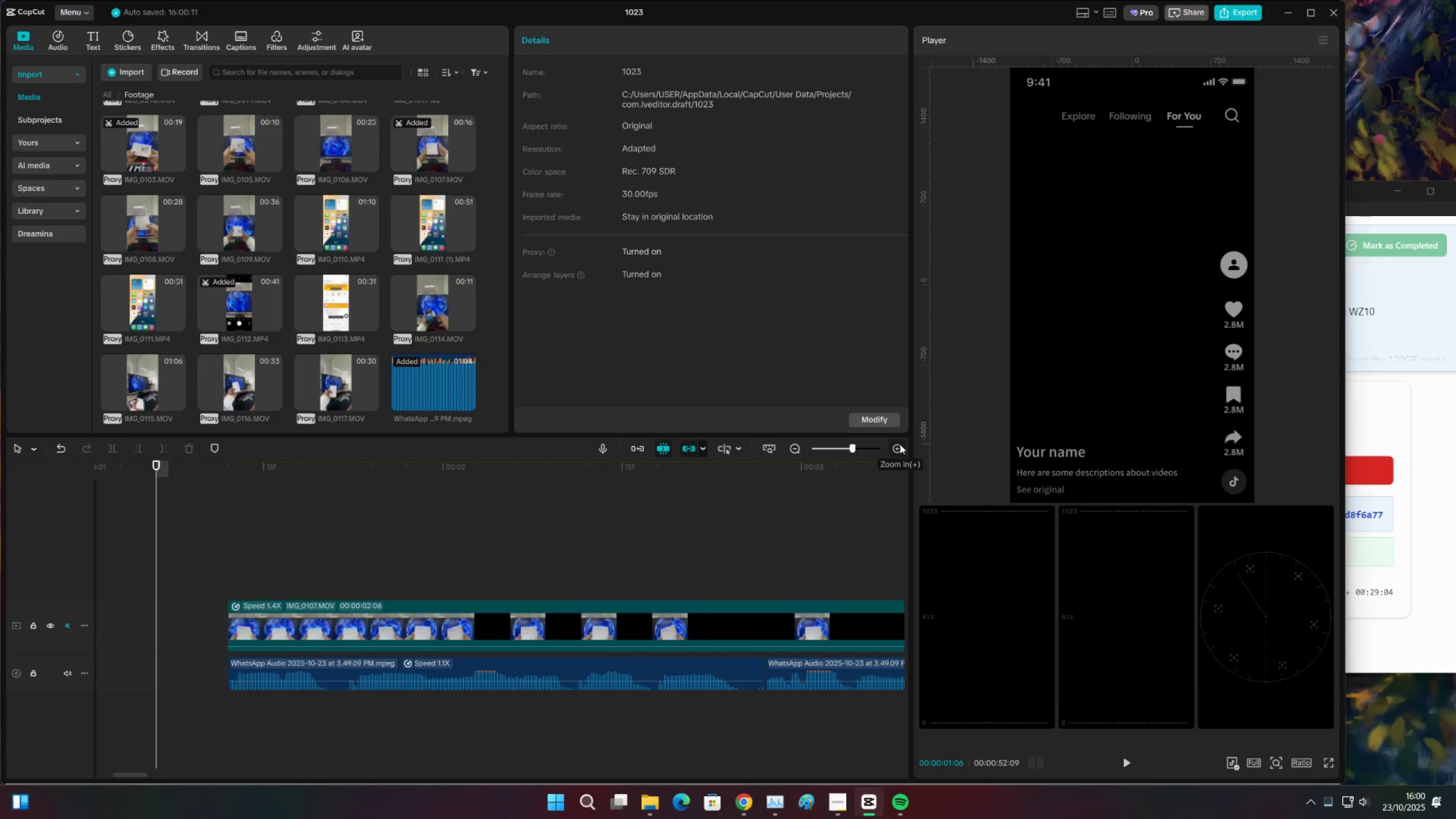 
triple_click([900, 444])
 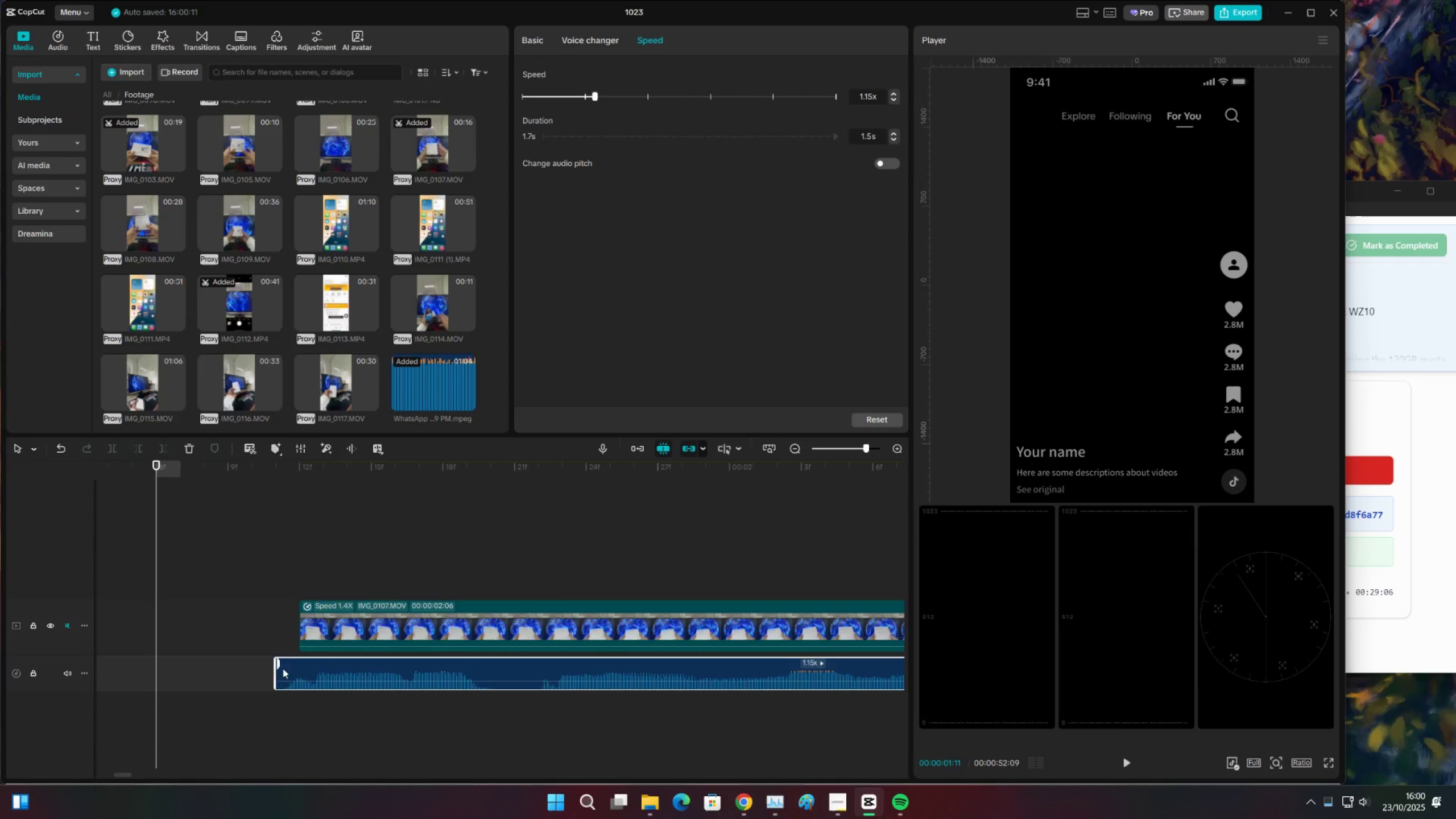 
key(Space)
 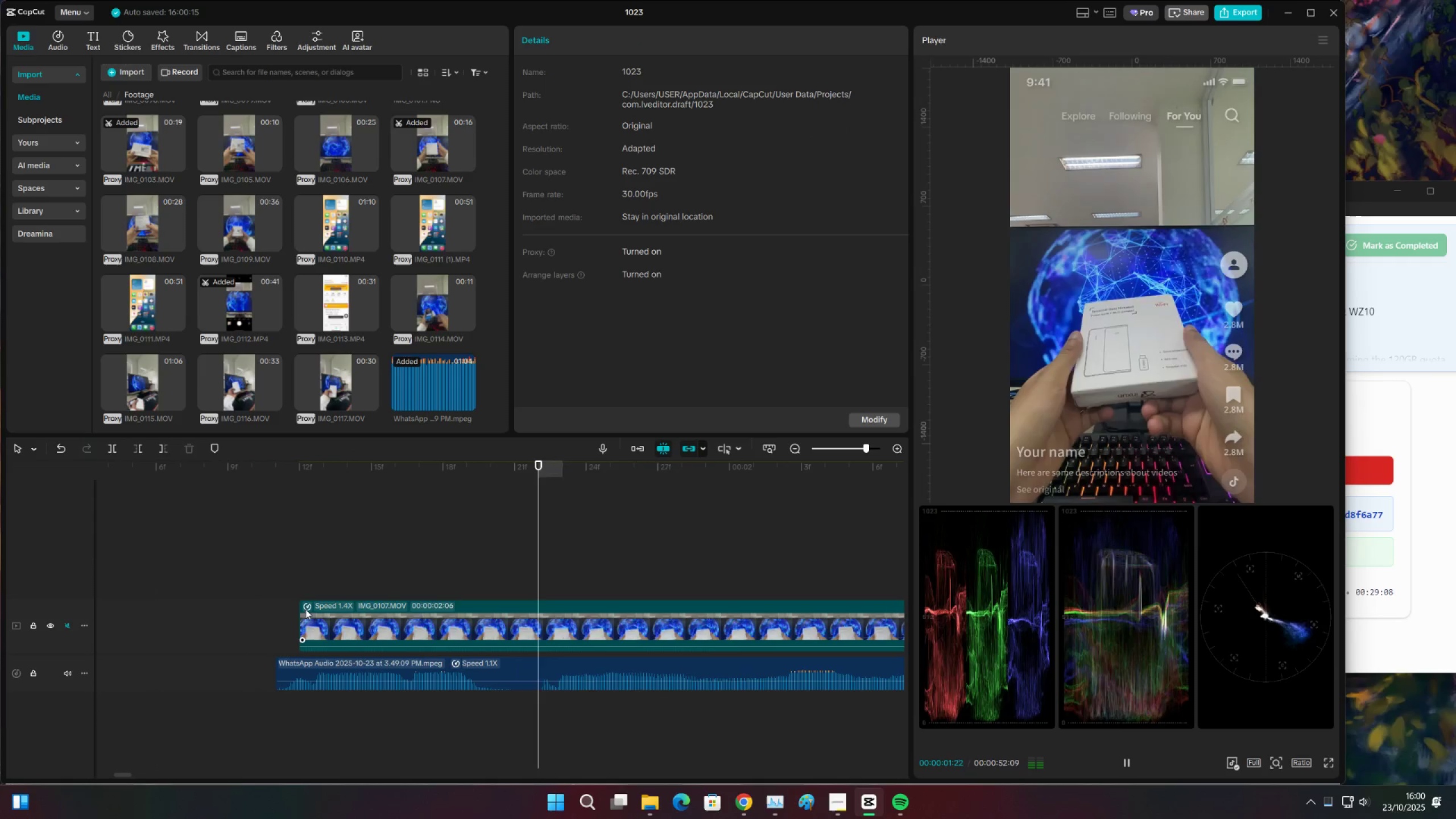 
key(Space)
 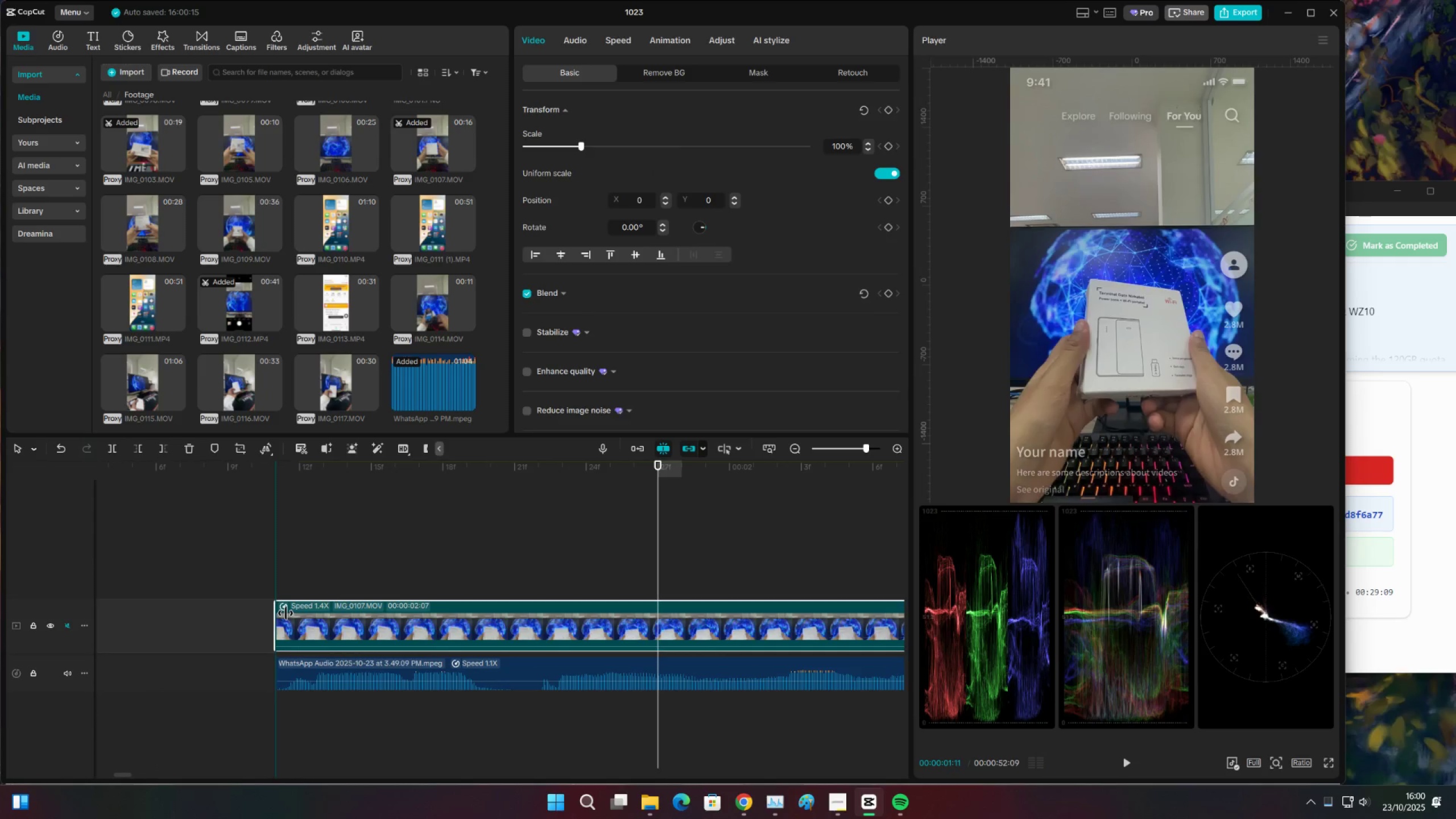 
left_click([276, 574])
 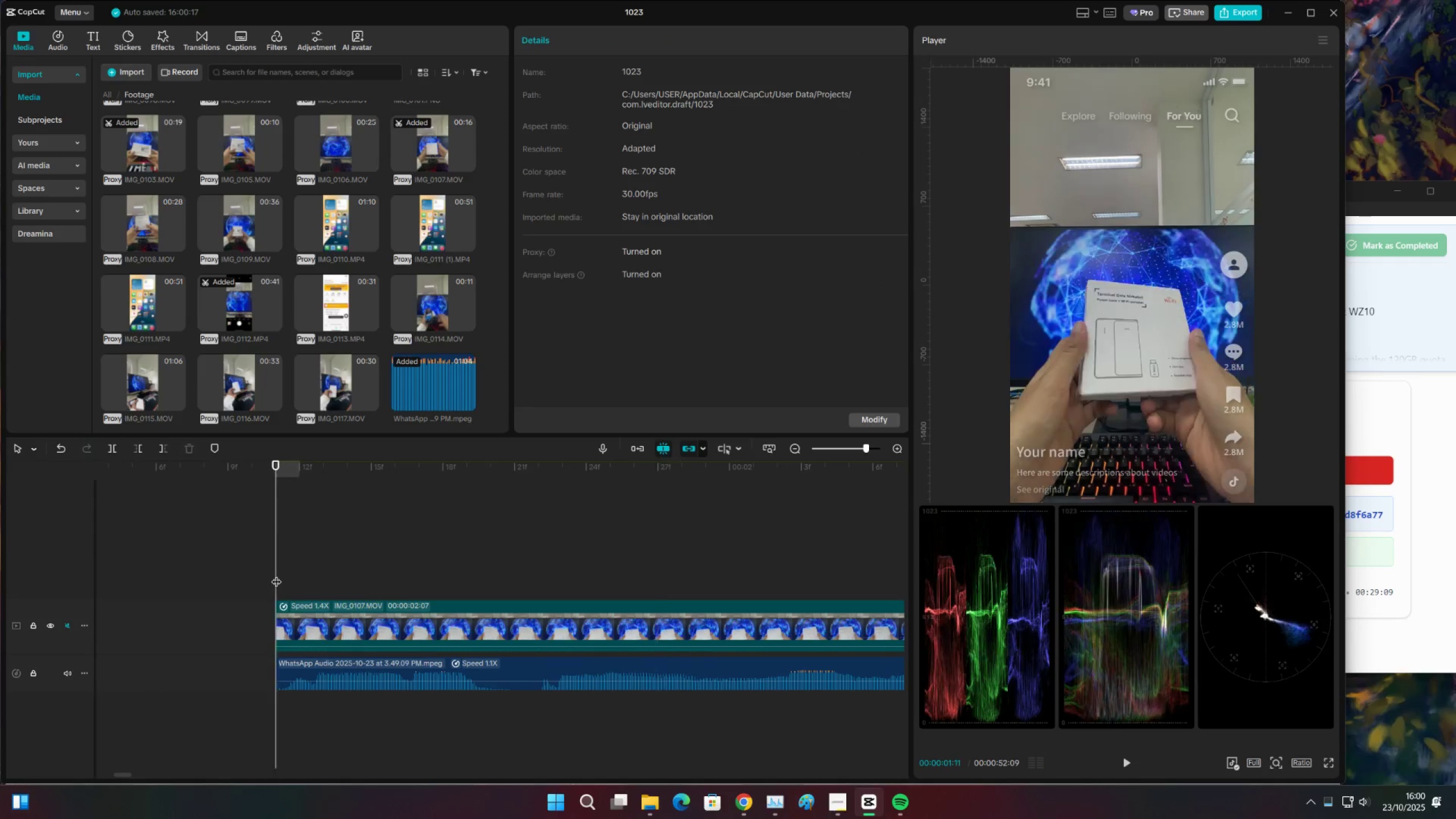 
key(Space)
 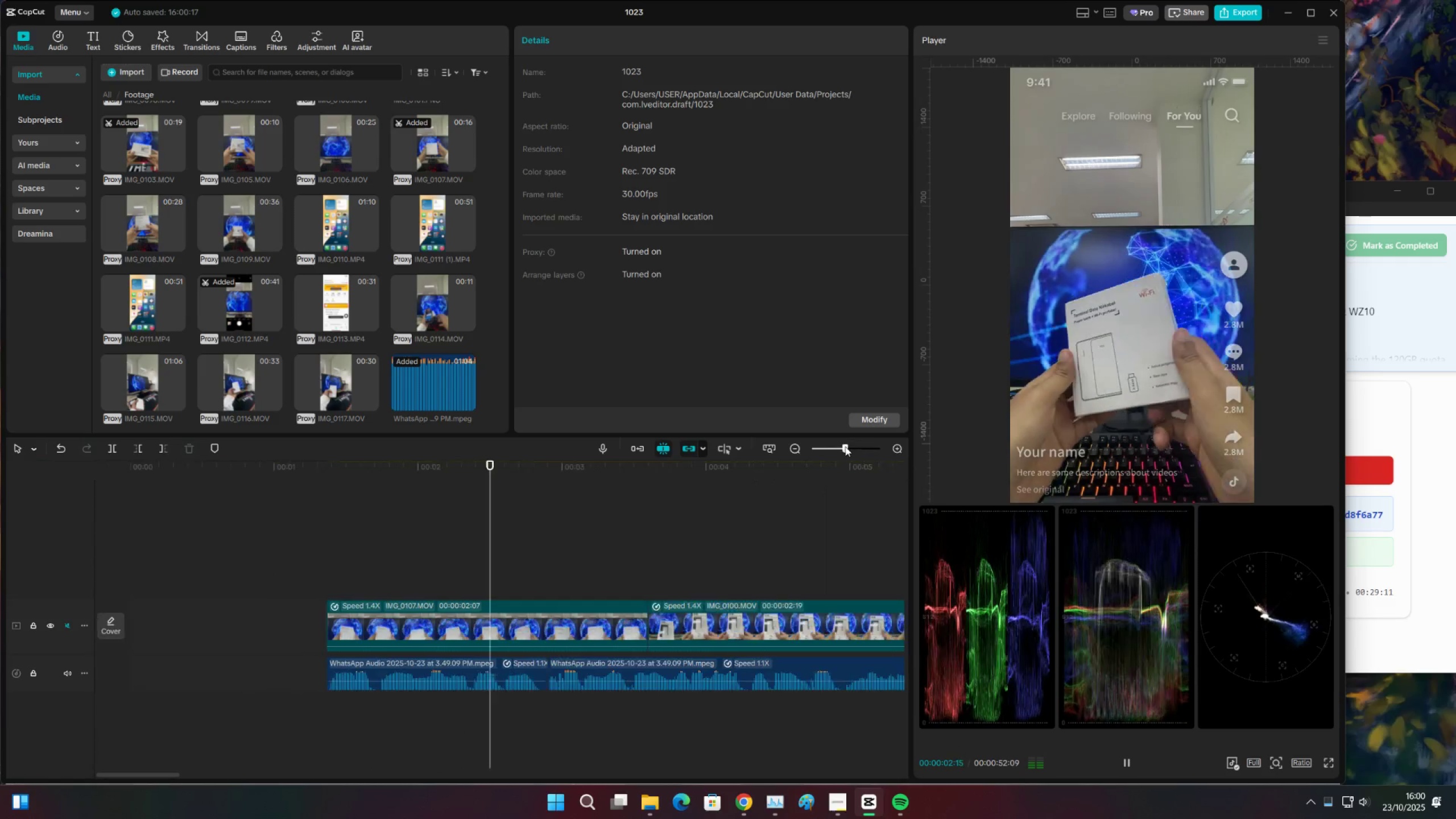 
double_click([838, 447])
 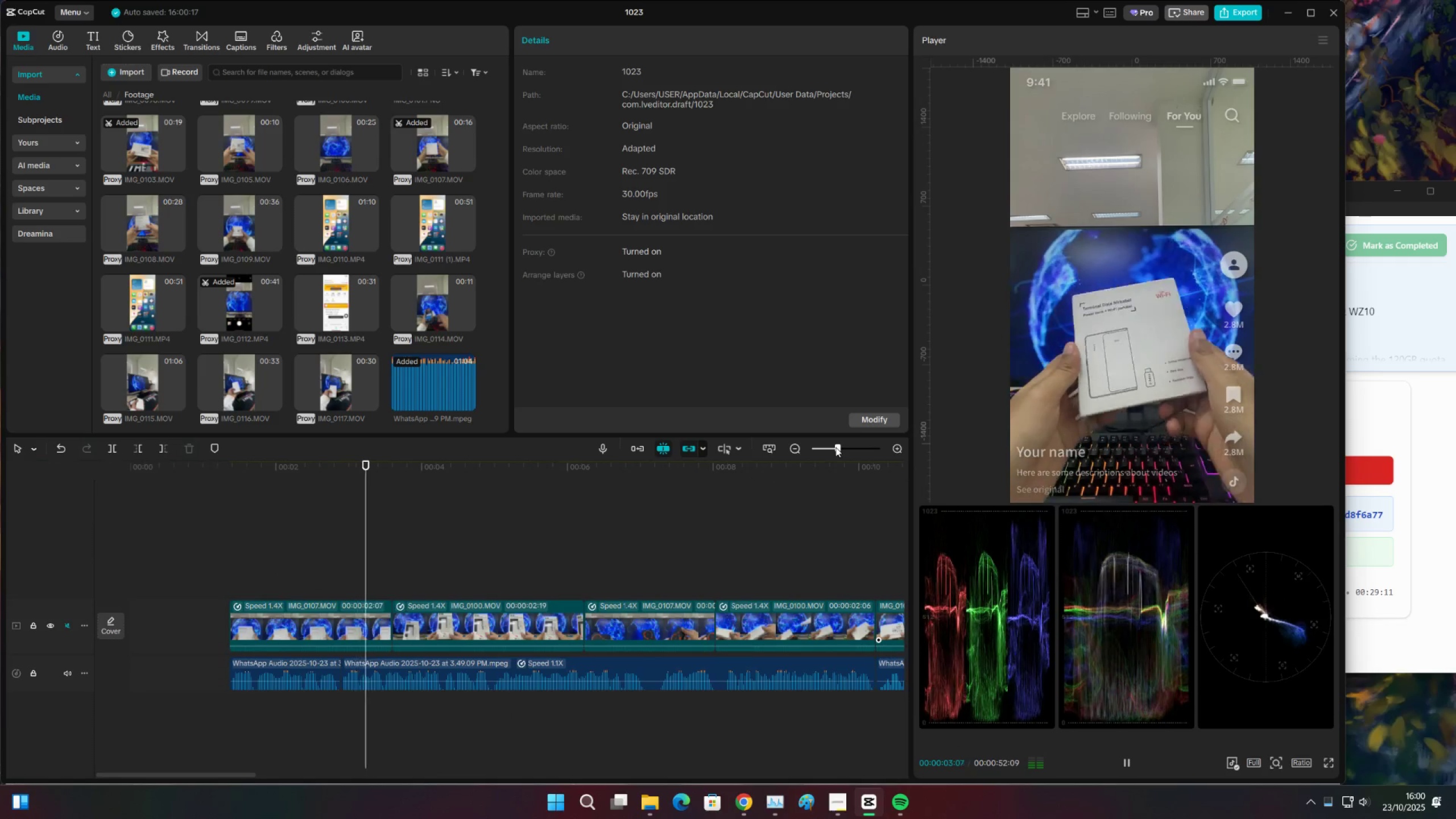 
left_click([835, 447])
 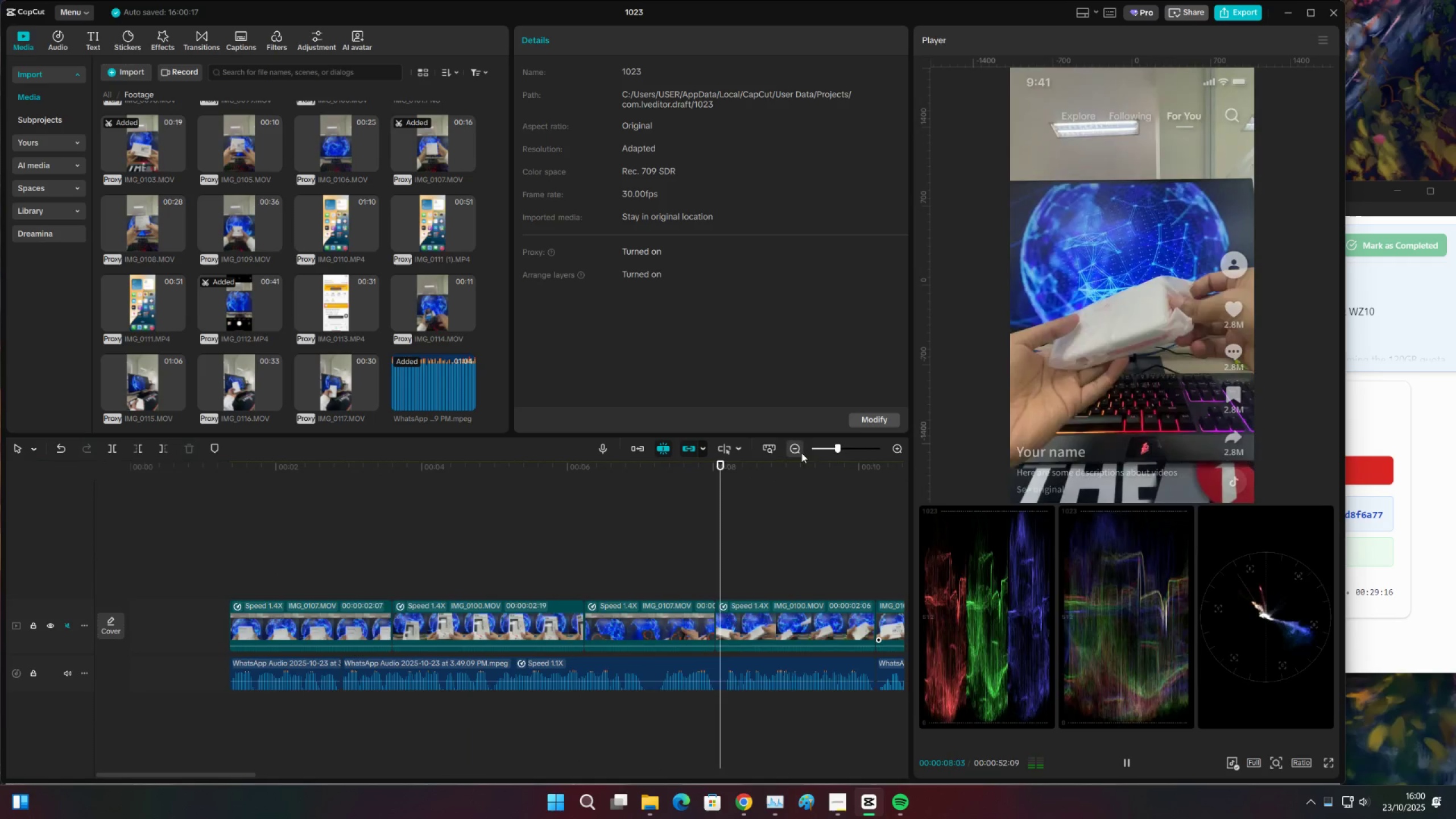 
wait(6.32)
 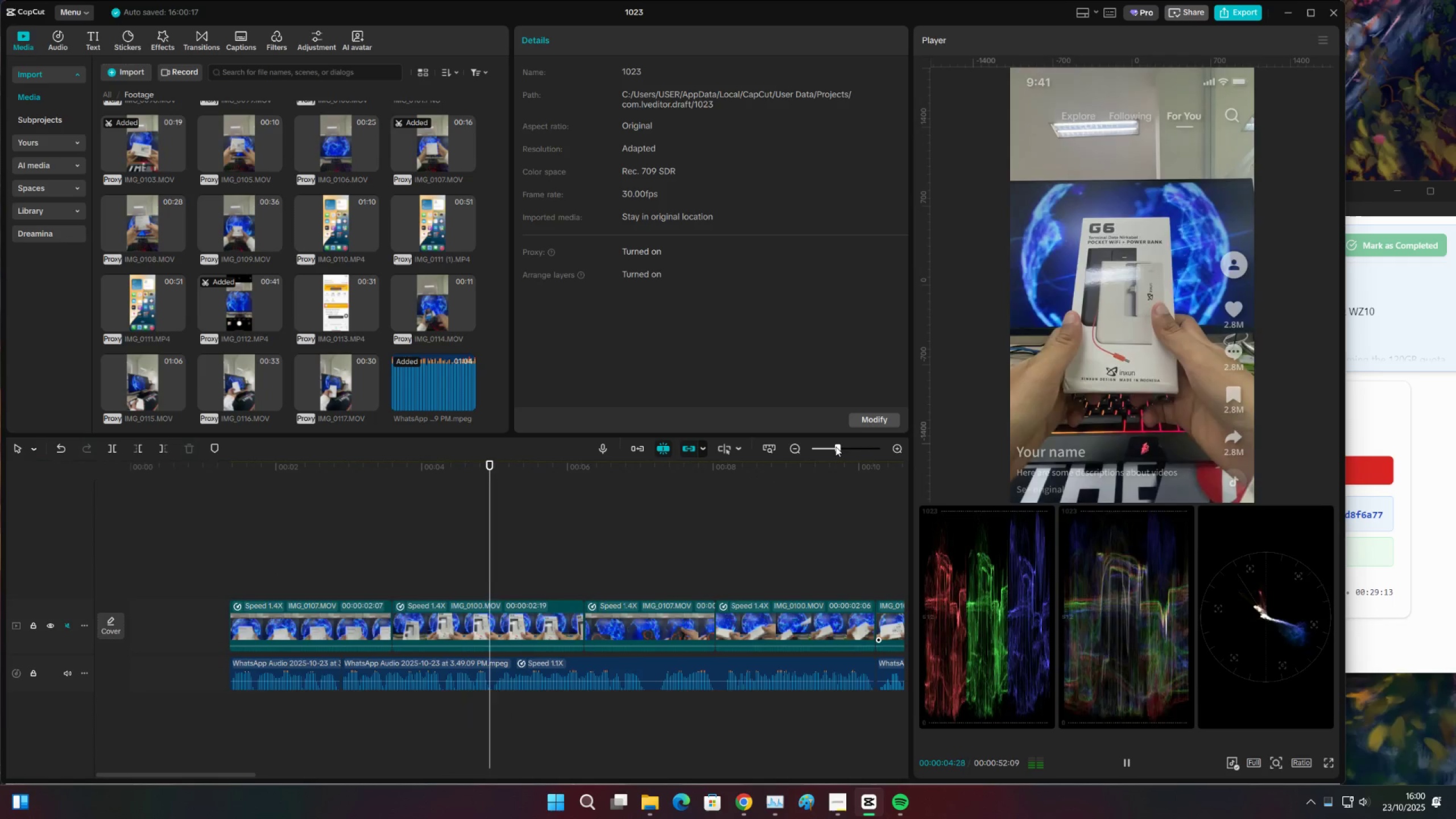 
left_click([901, 448])
 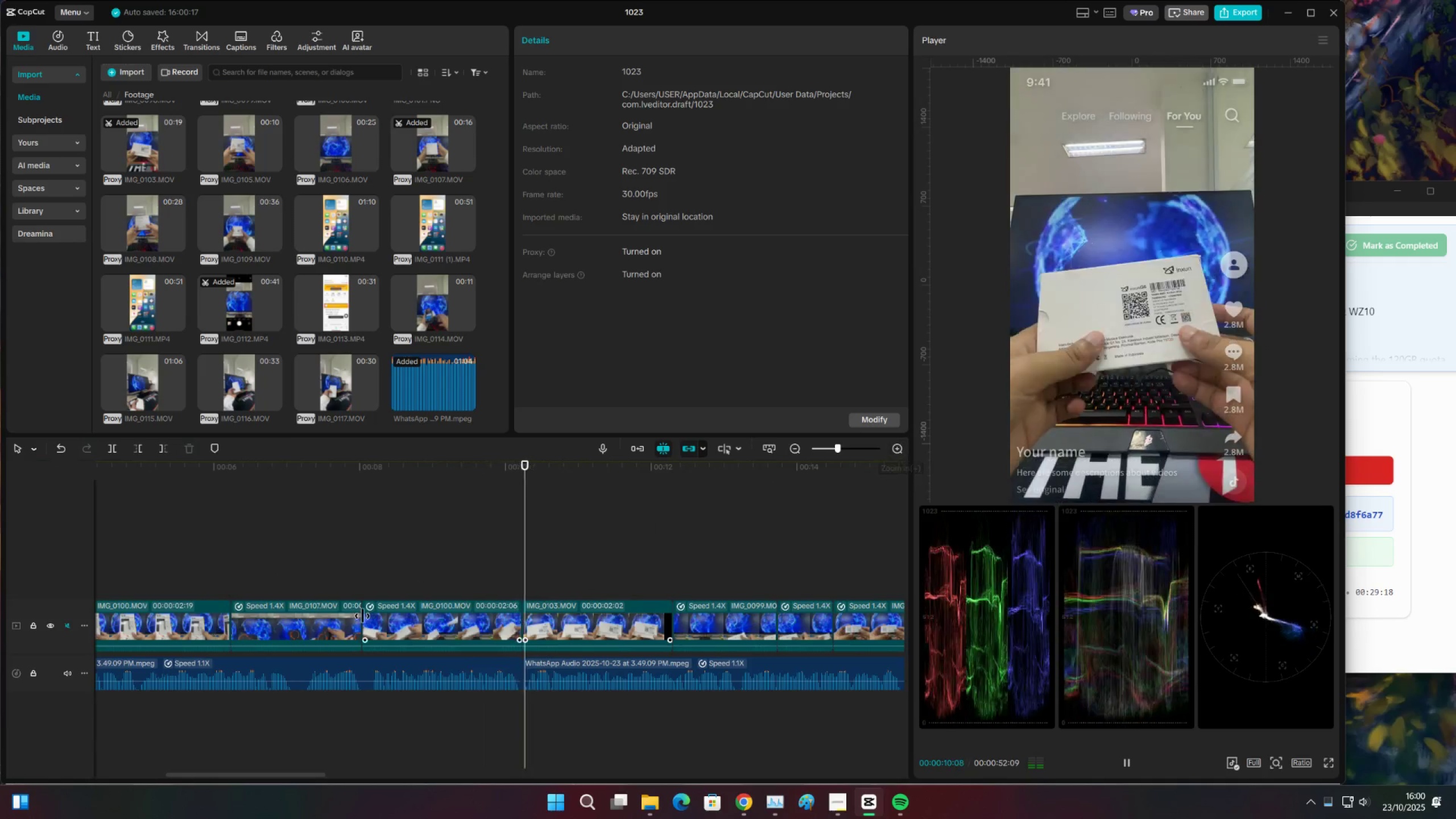 
key(Space)
 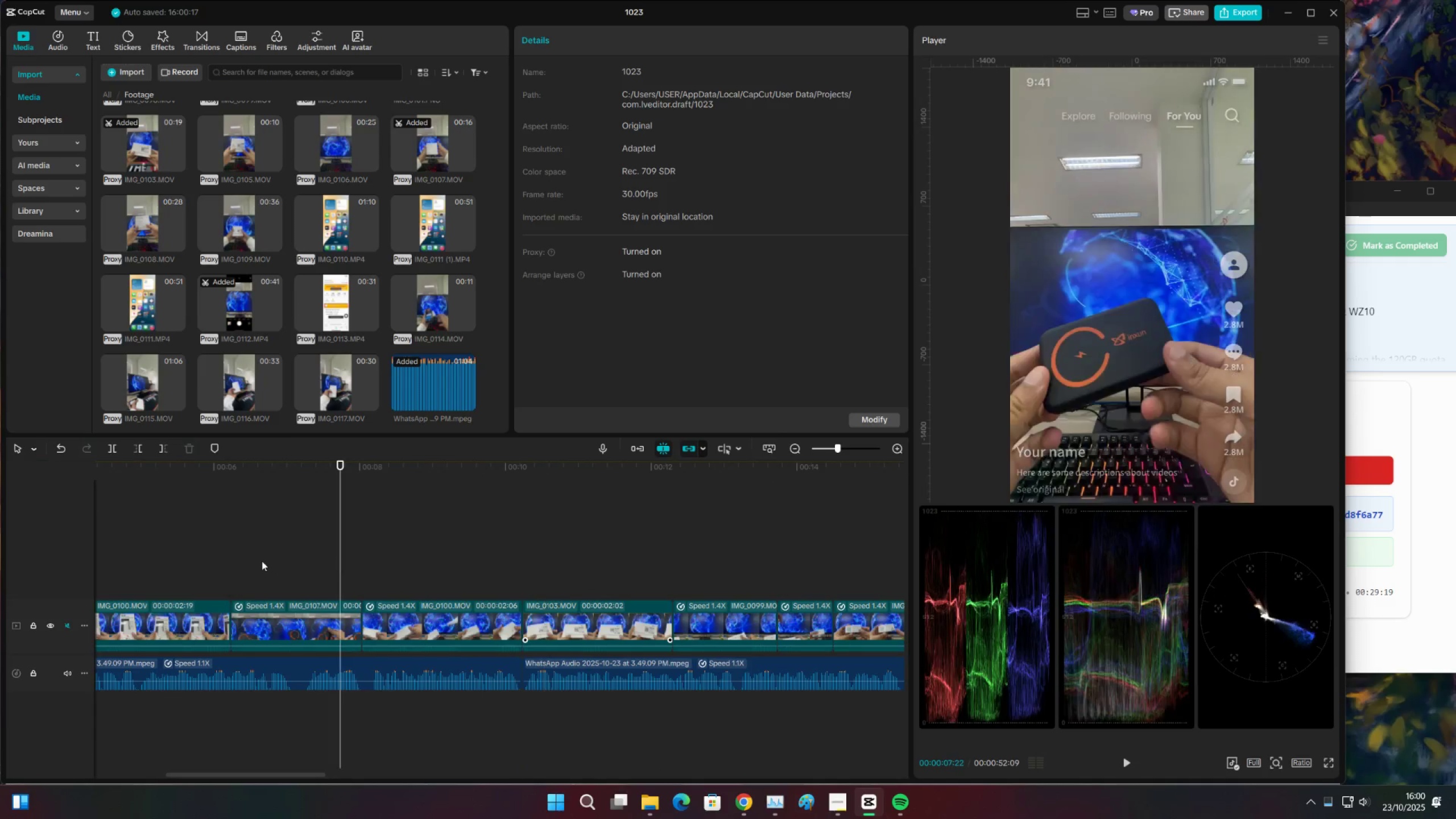 
double_click([254, 561])
 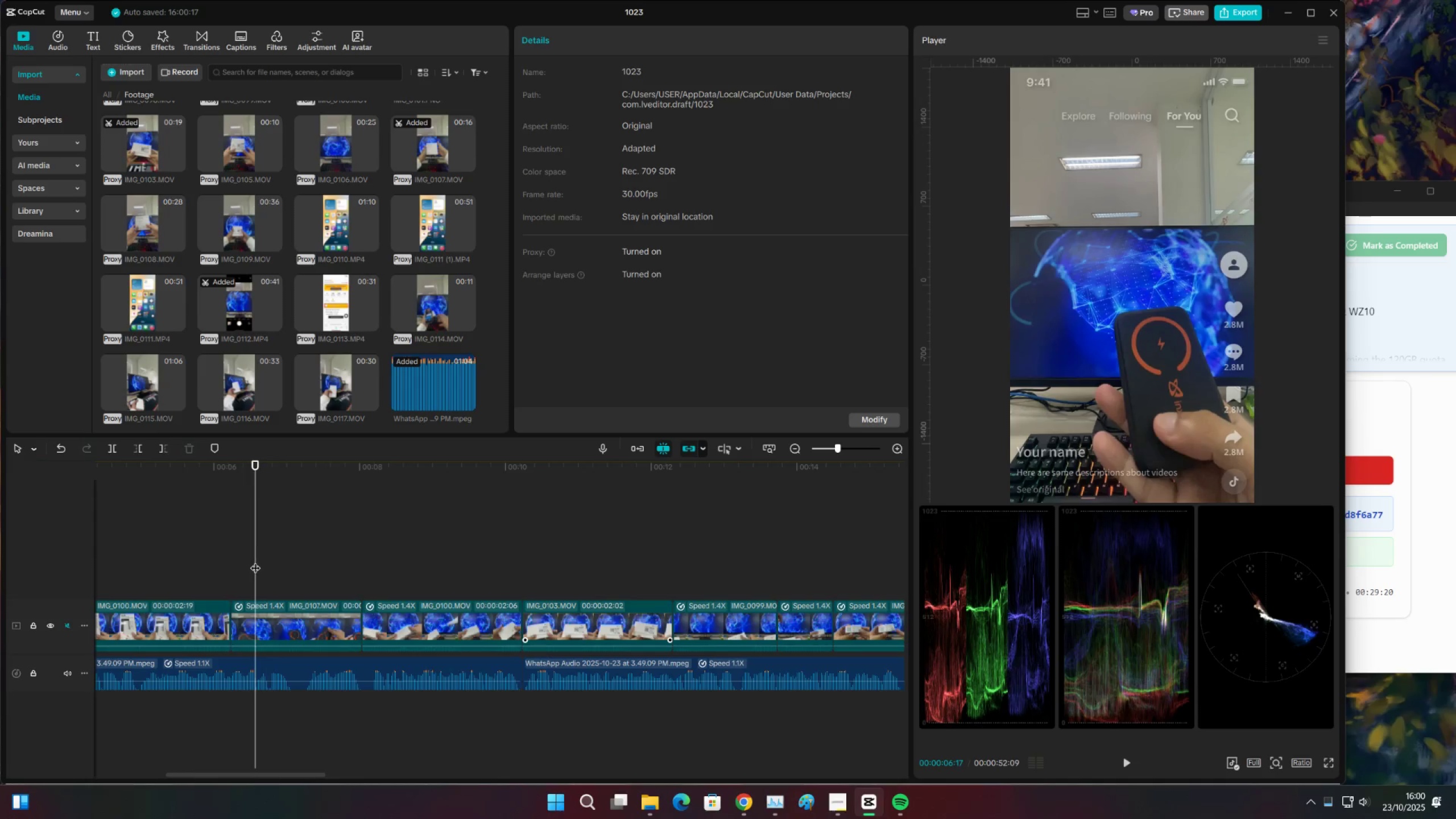 
key(Space)
 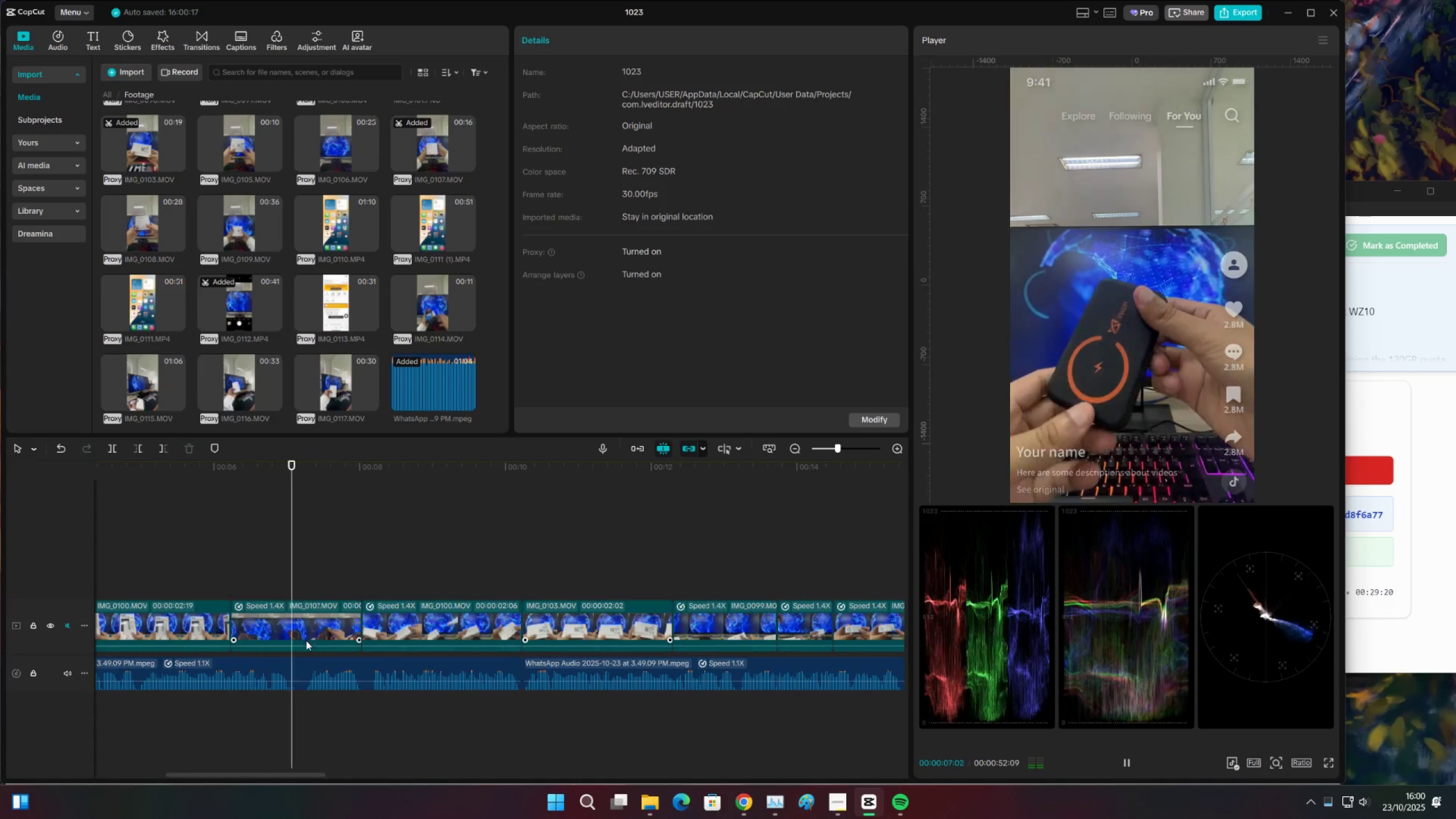 
key(Space)
 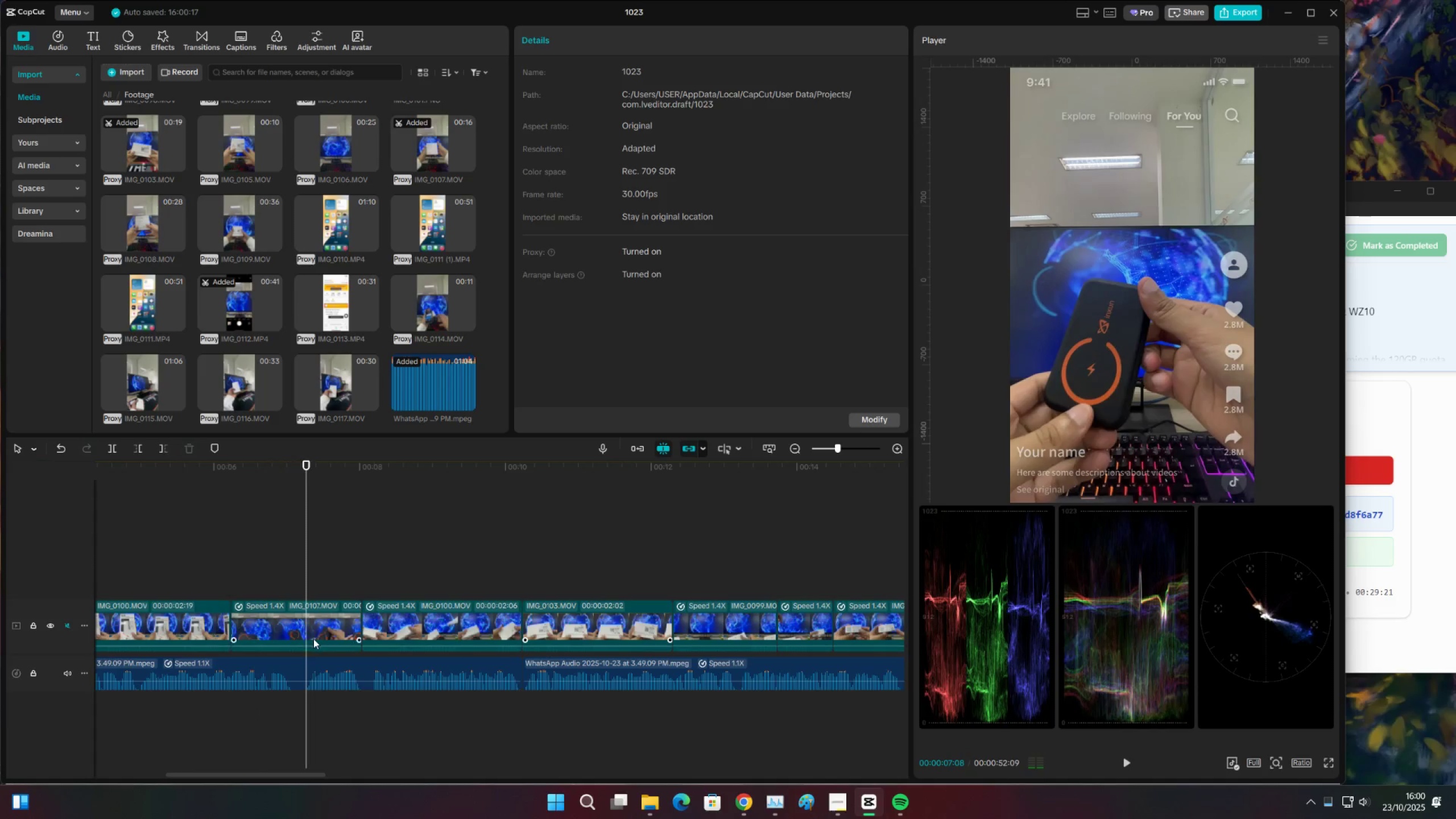 
key(Space)
 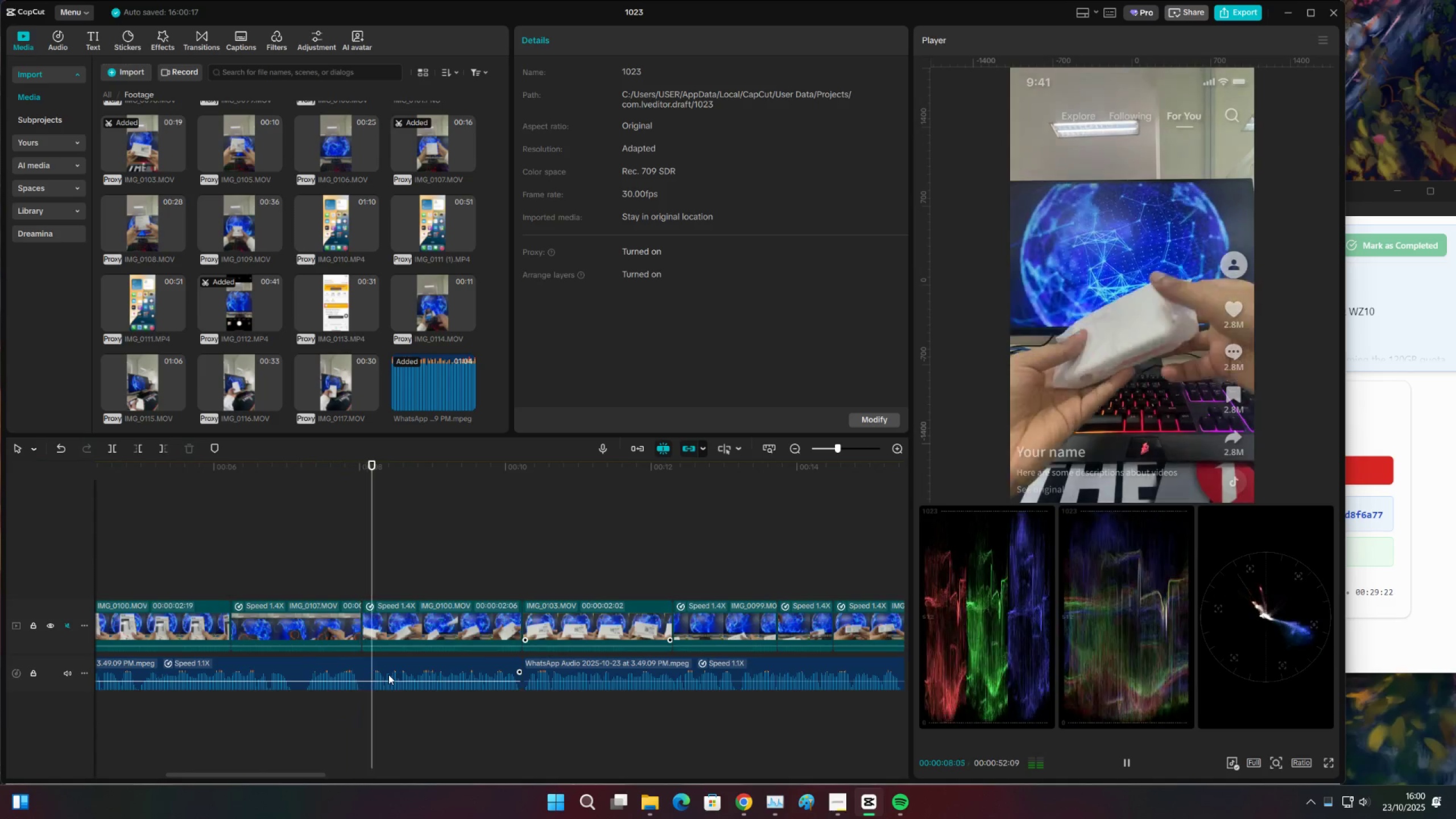 
key(Space)
 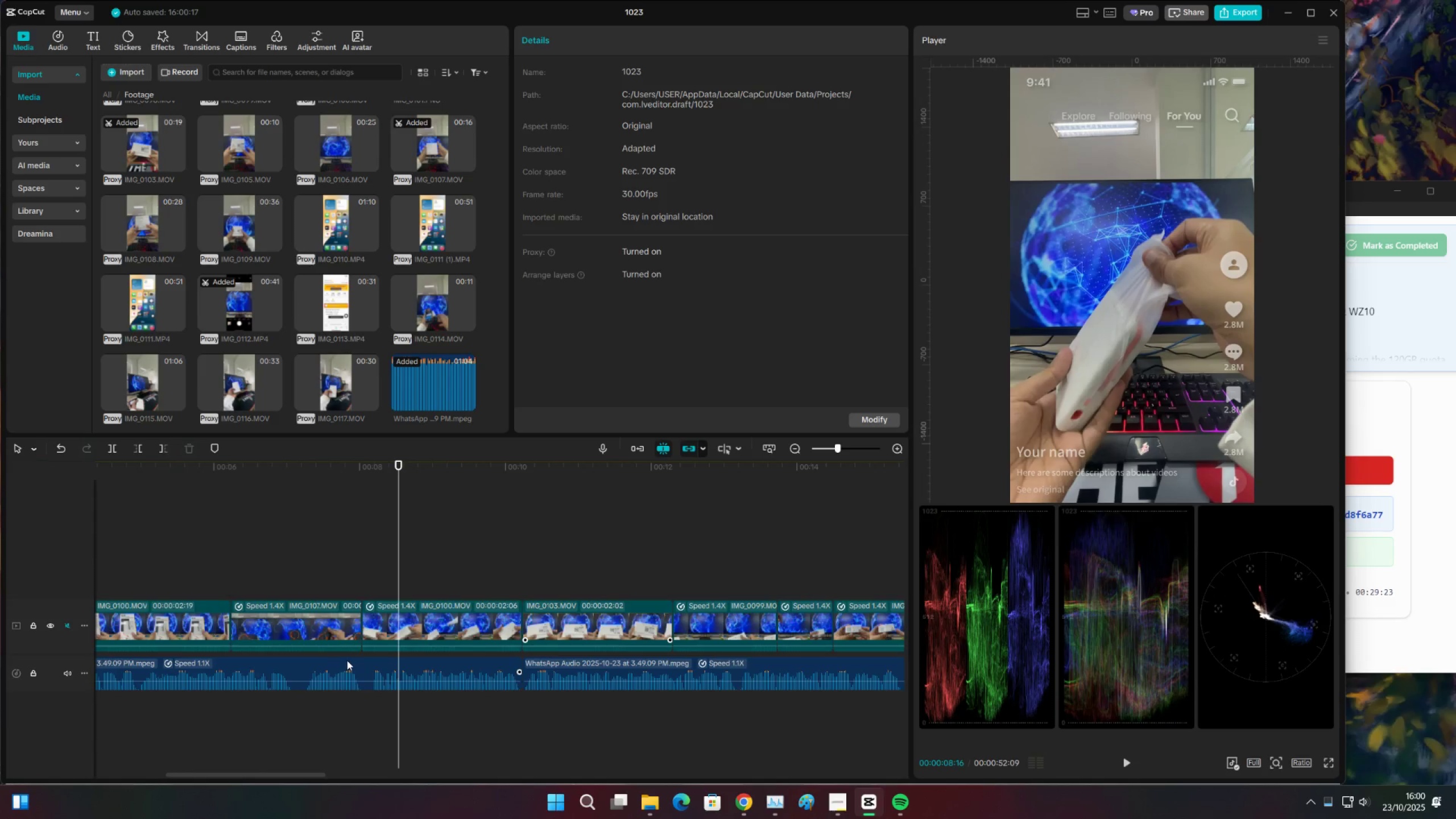 
key(Space)
 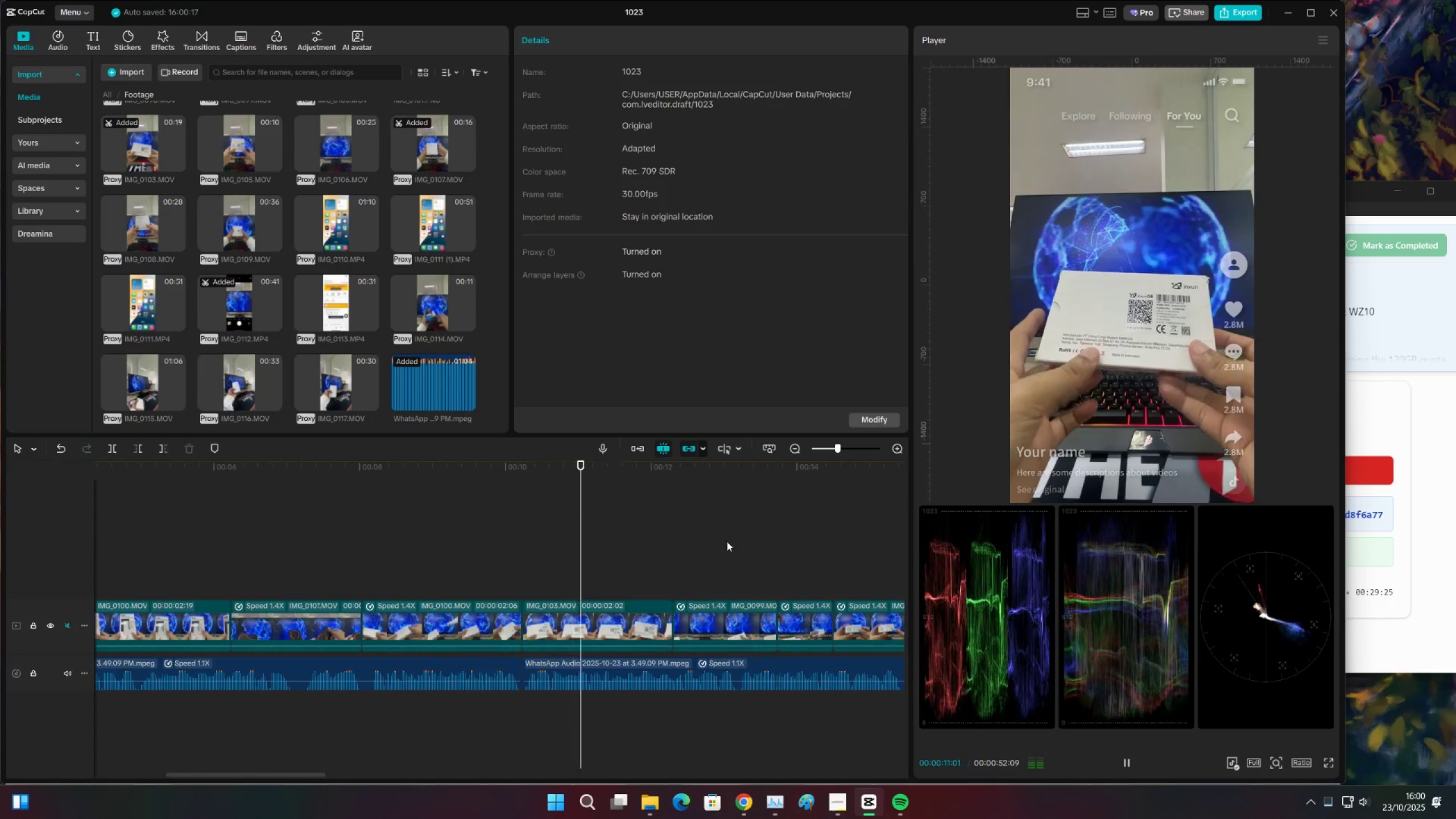 
left_click([798, 448])
 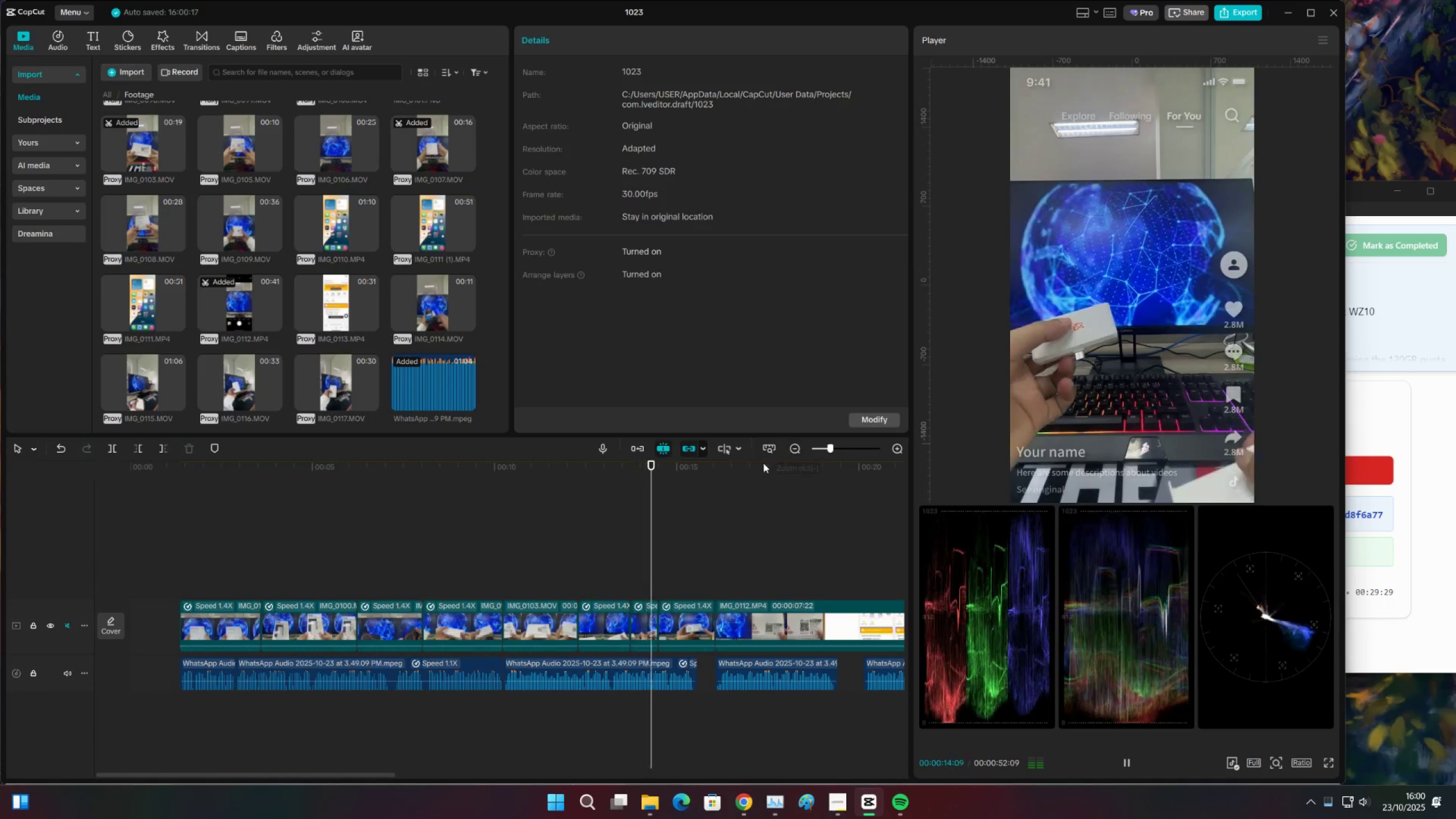 
double_click([523, 535])
 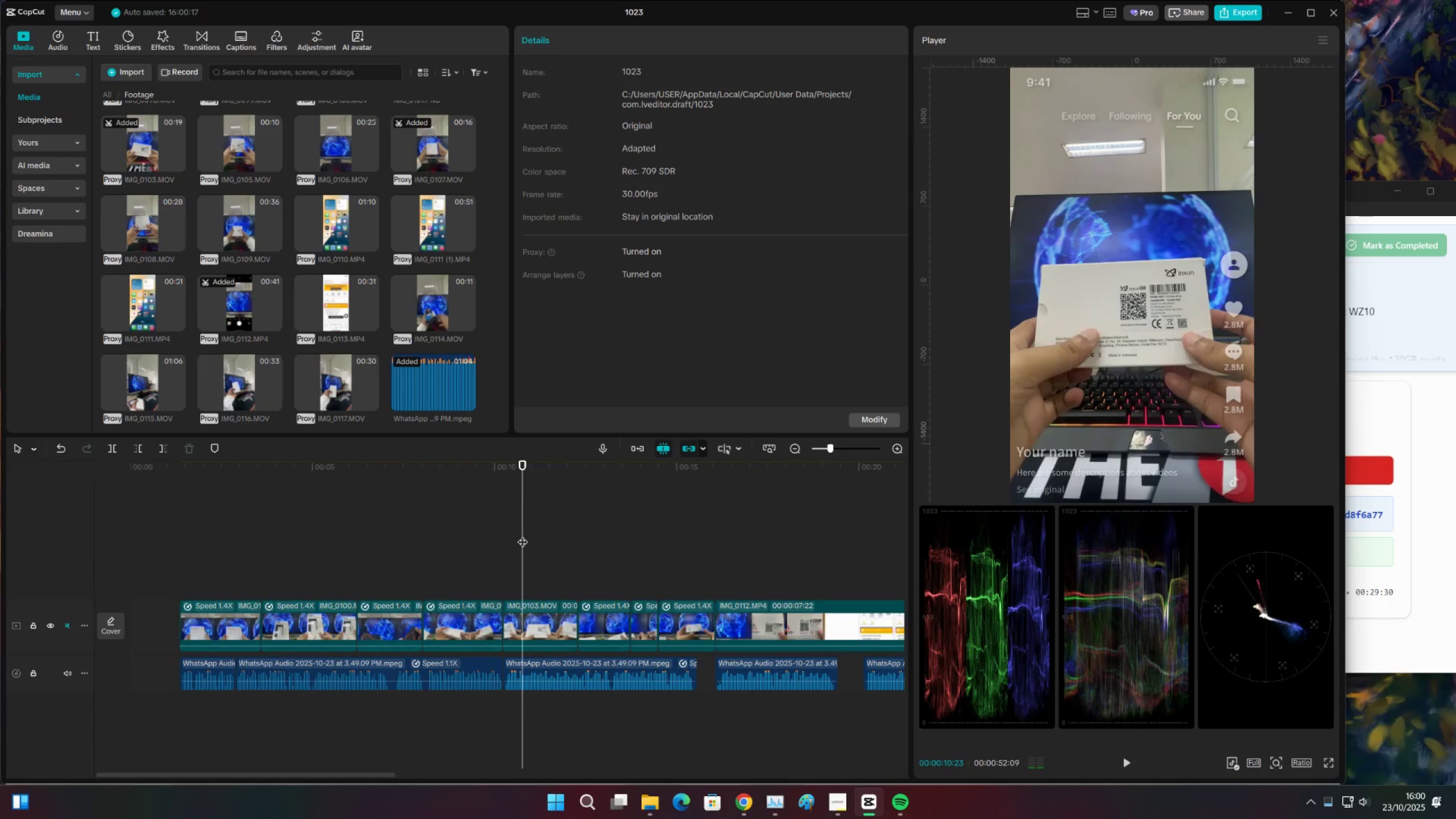 
key(Space)
 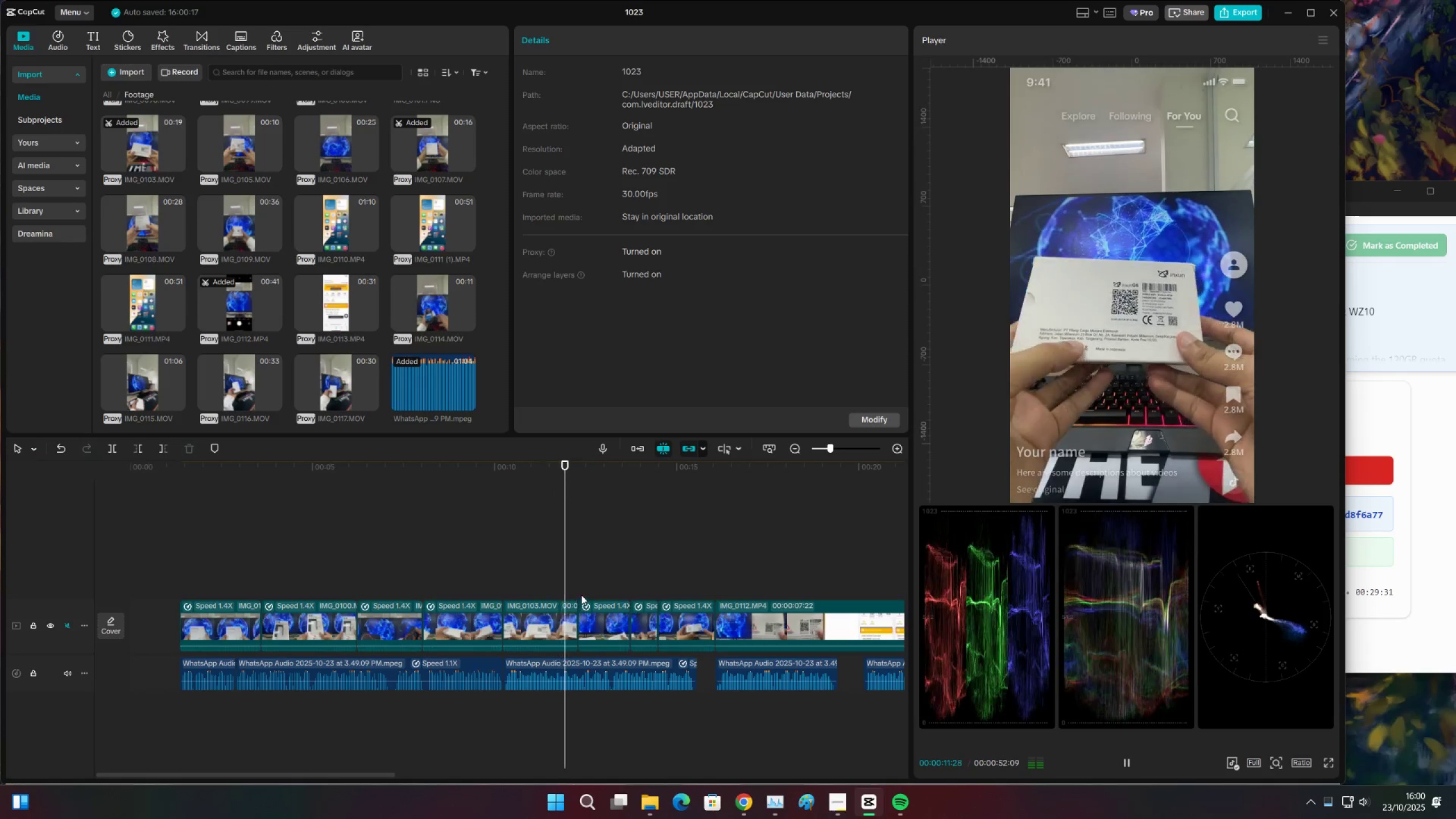 
key(Space)
 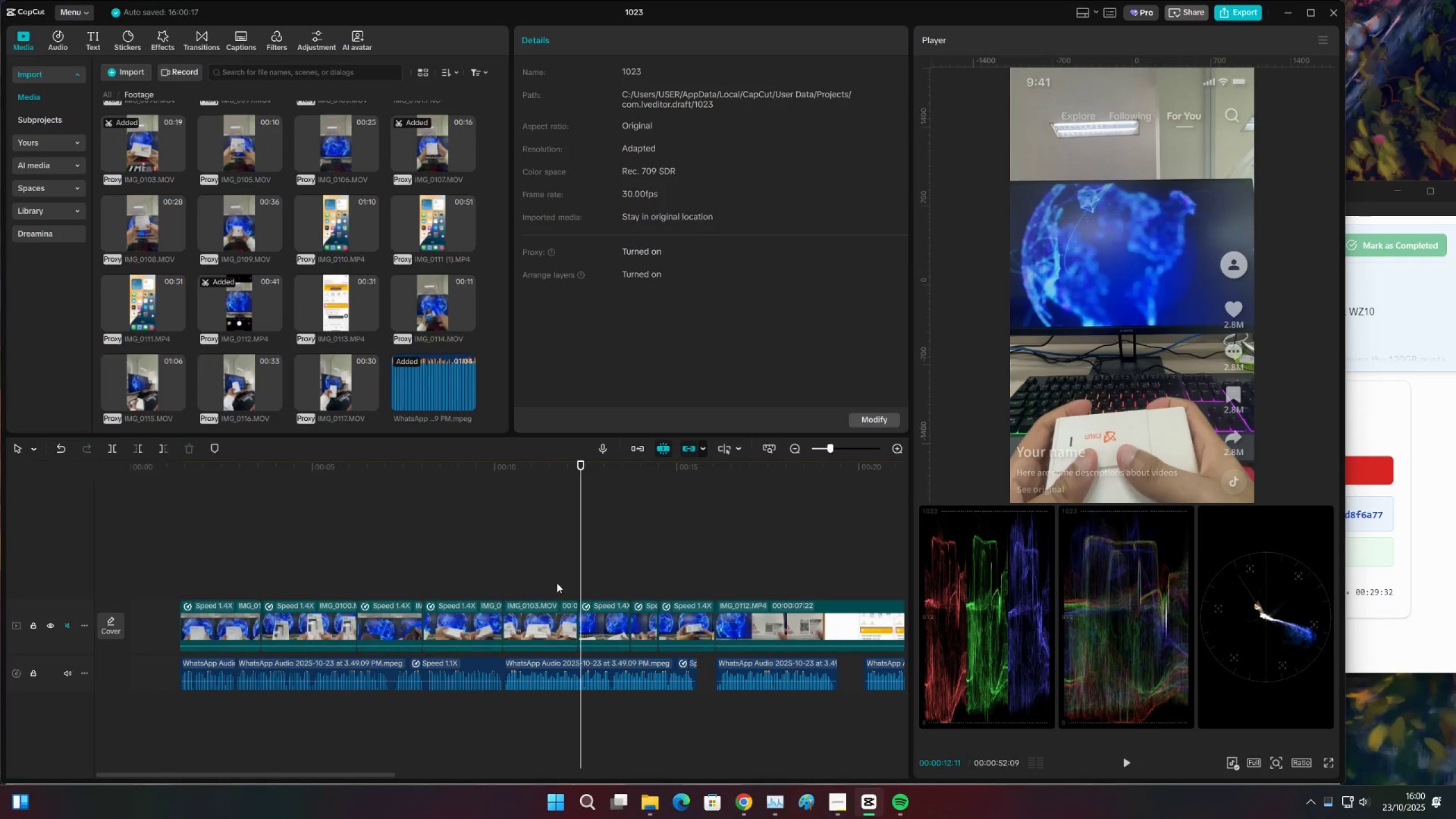 
left_click([558, 578])
 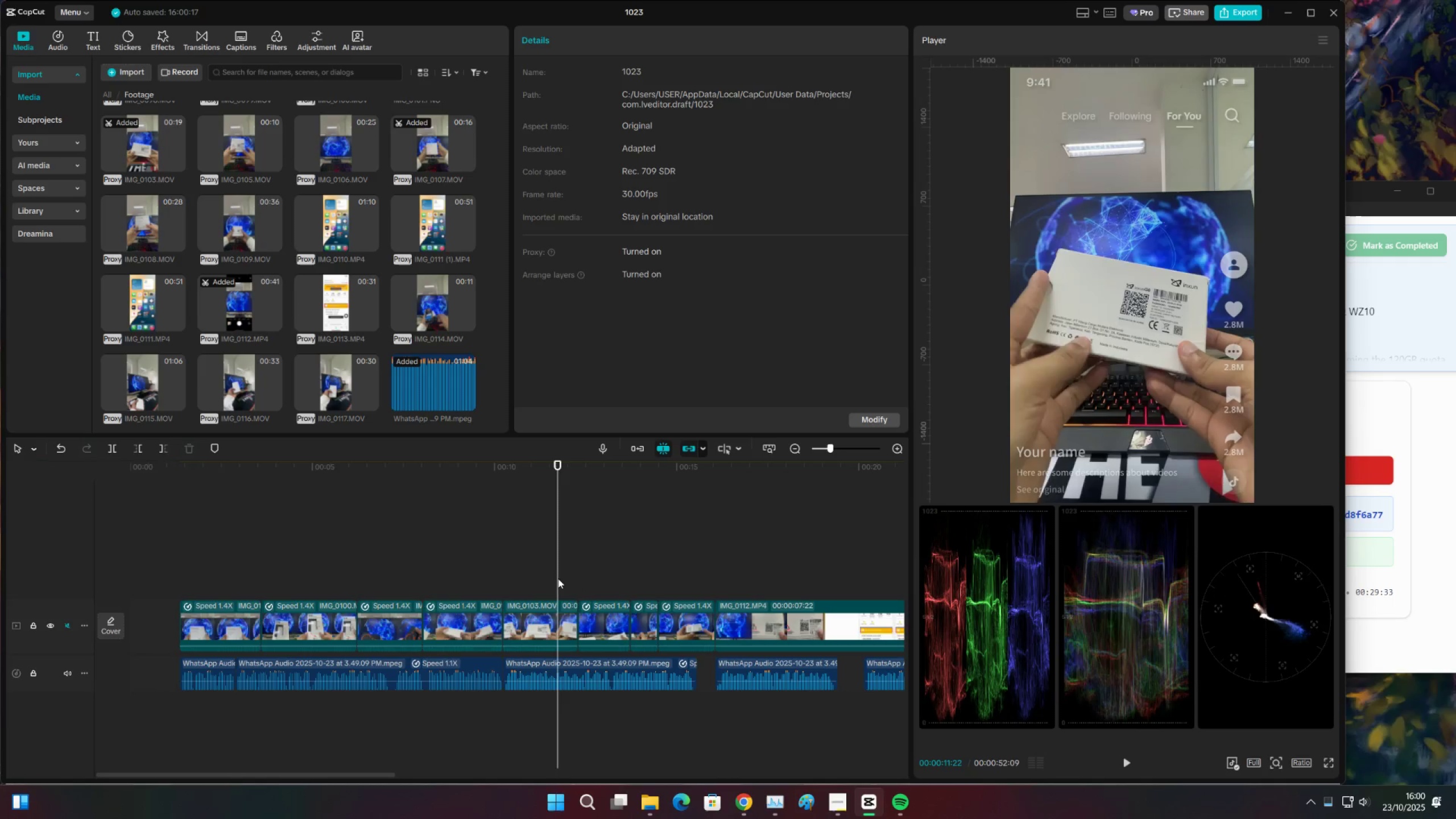 
key(Space)
 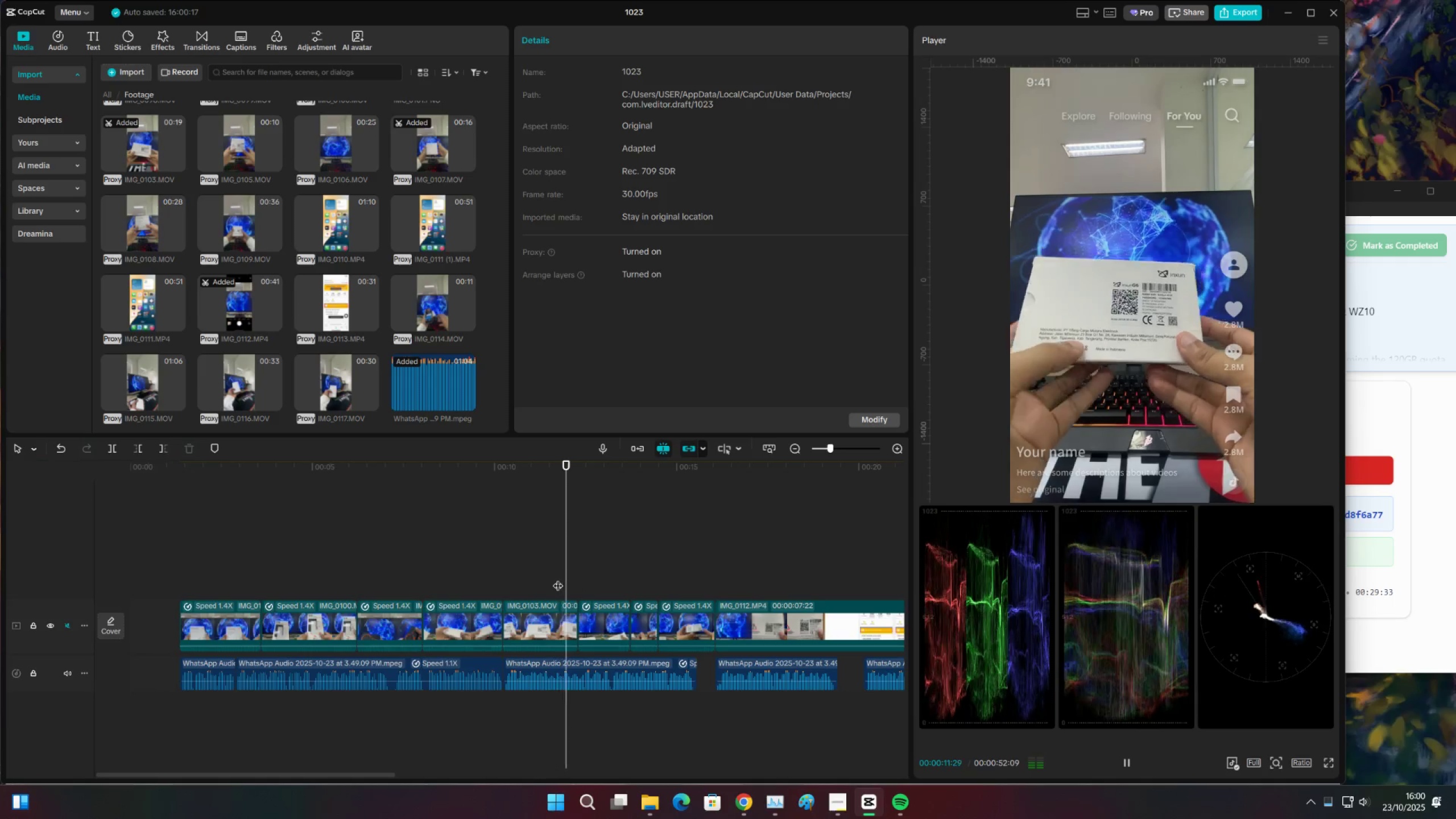 
key(Space)
 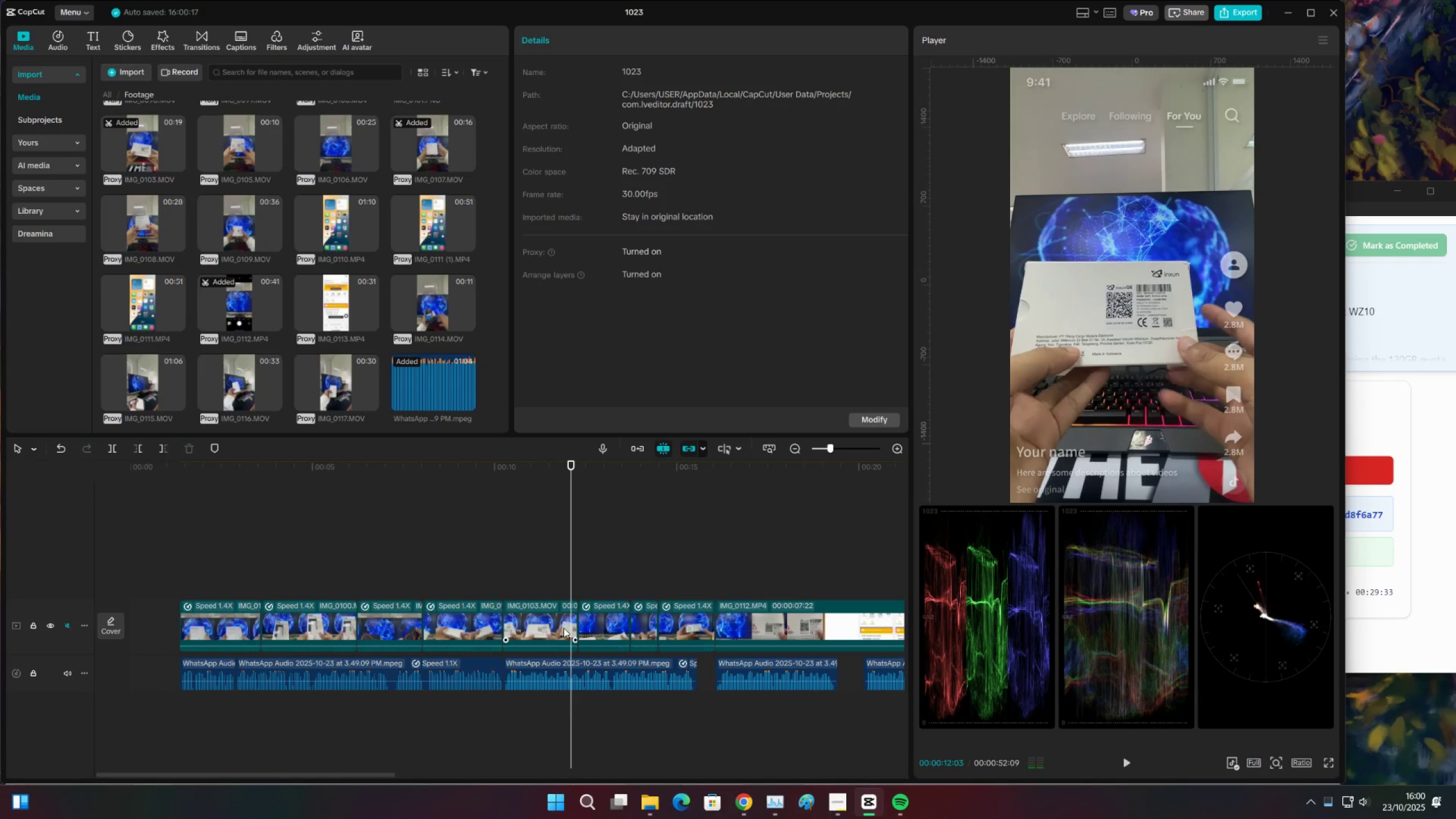 
key(Space)
 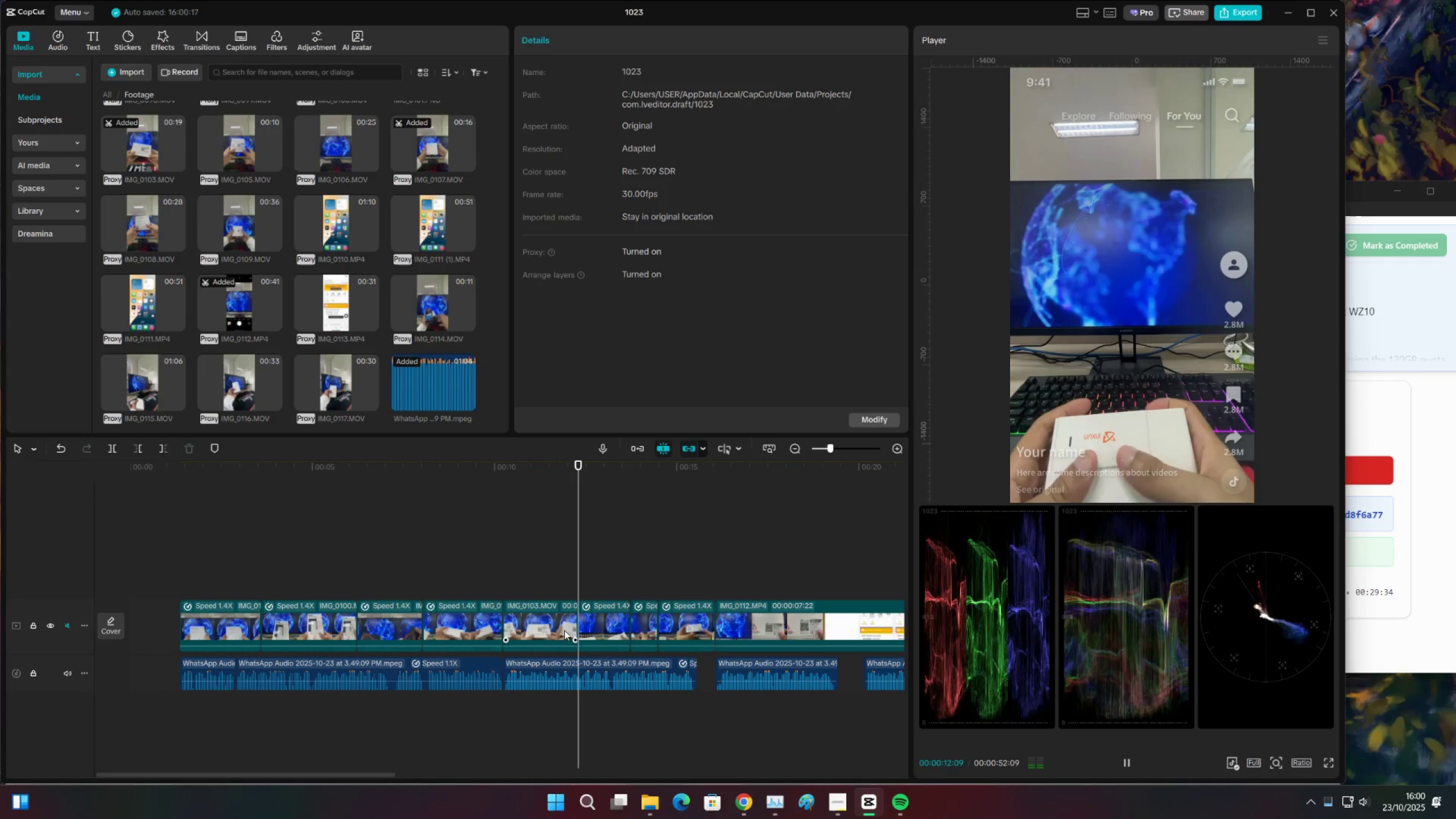 
key(Space)
 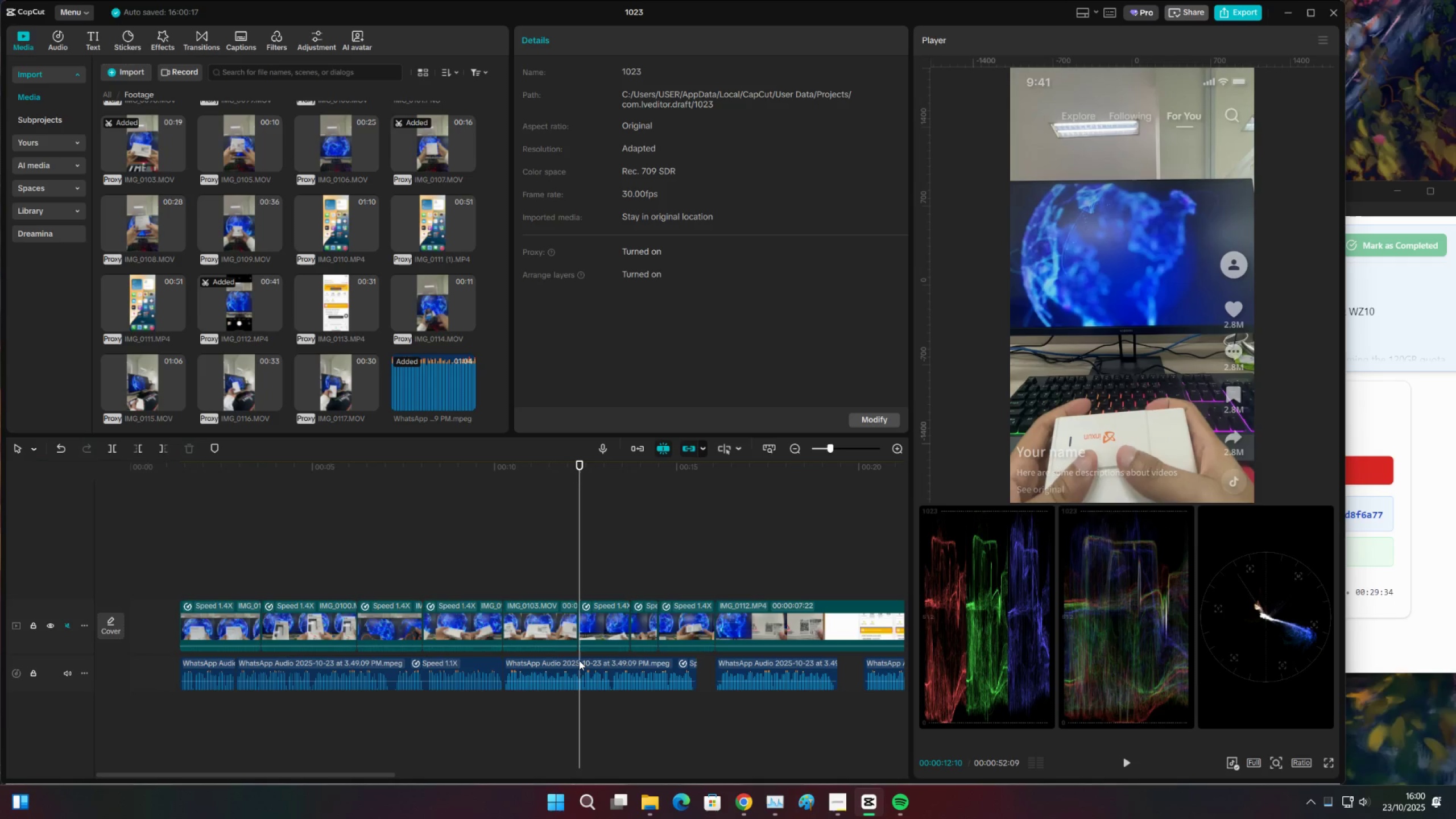 
key(Space)
 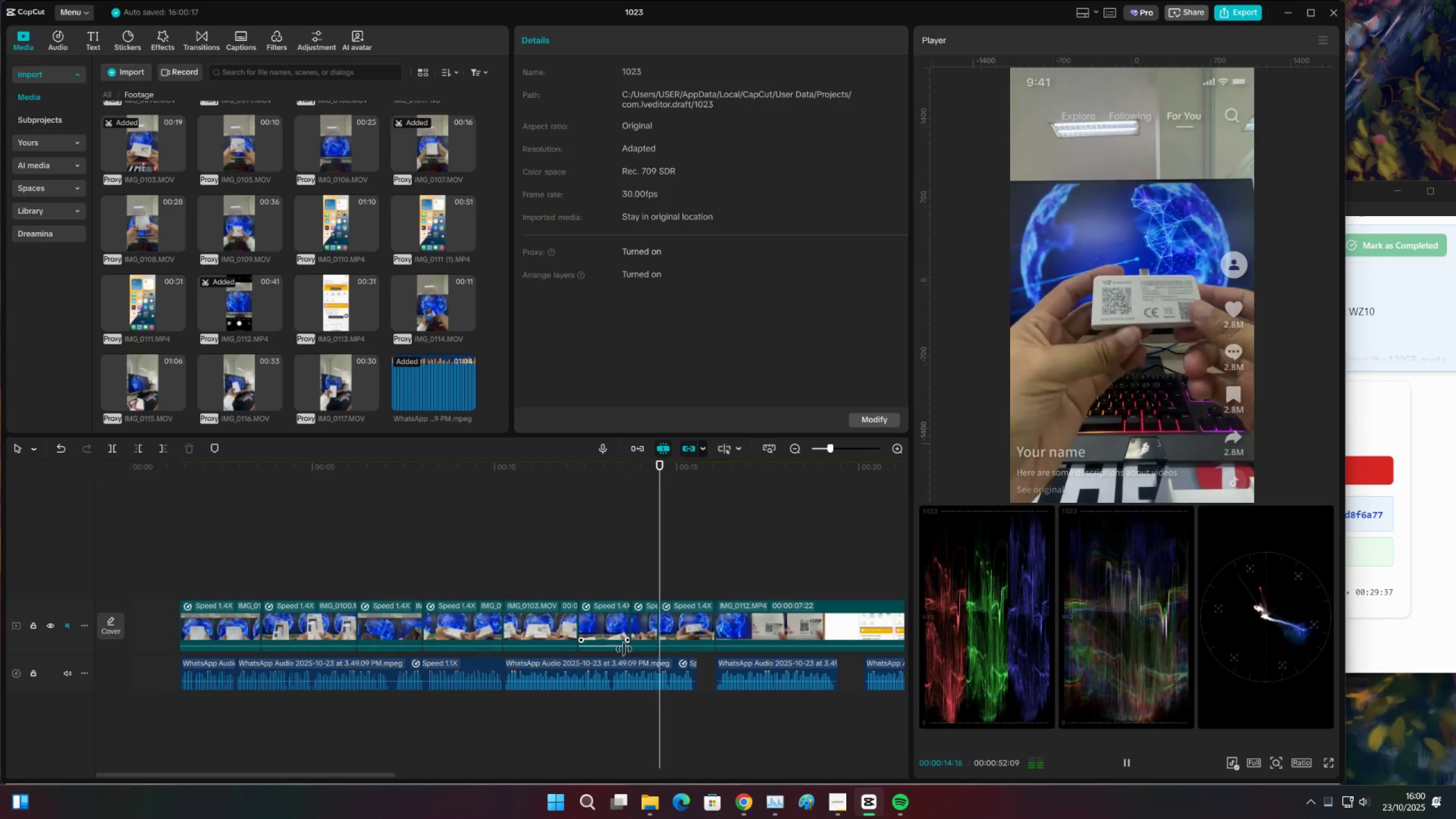 
key(Space)
 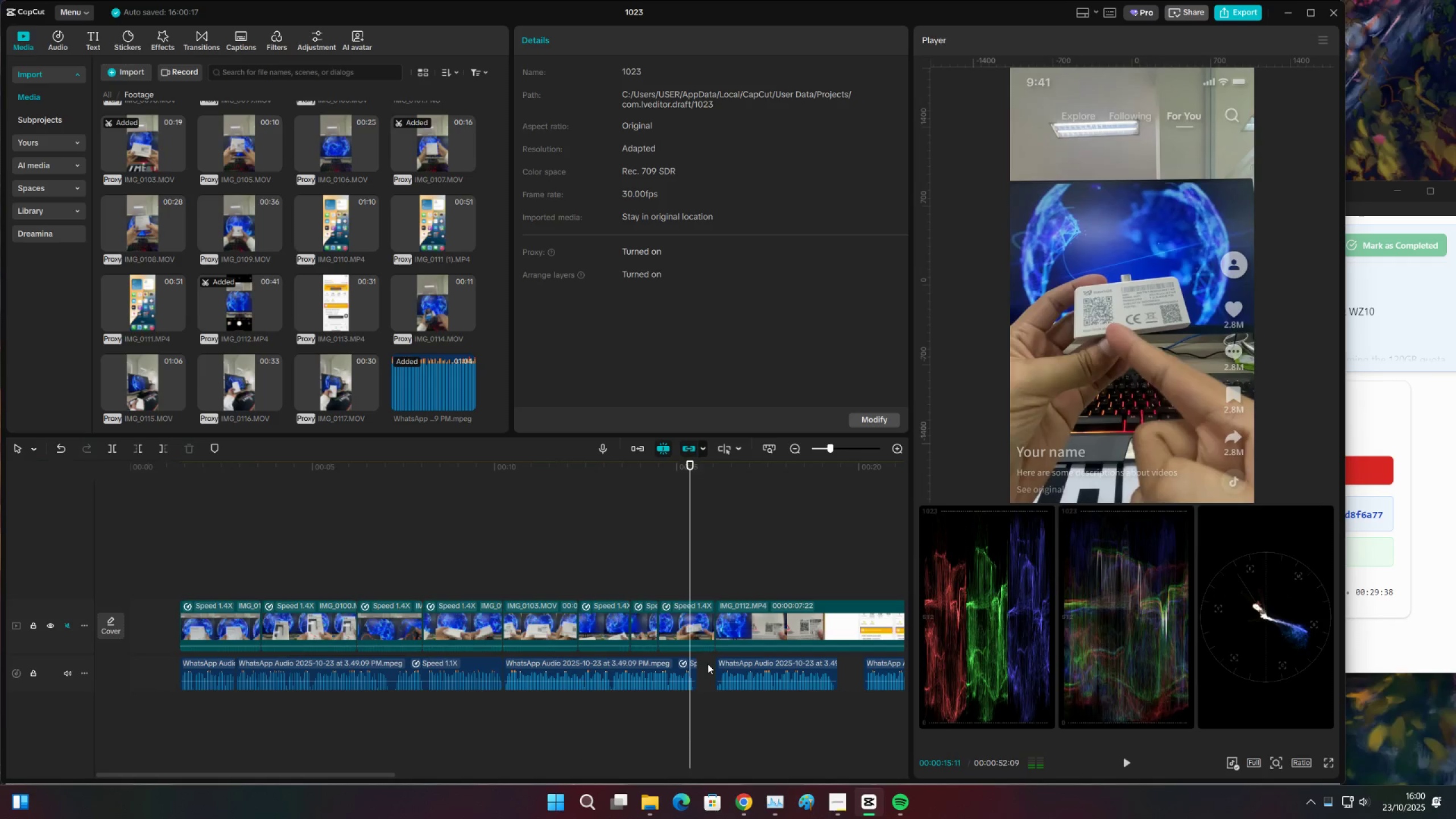 
key(Space)
 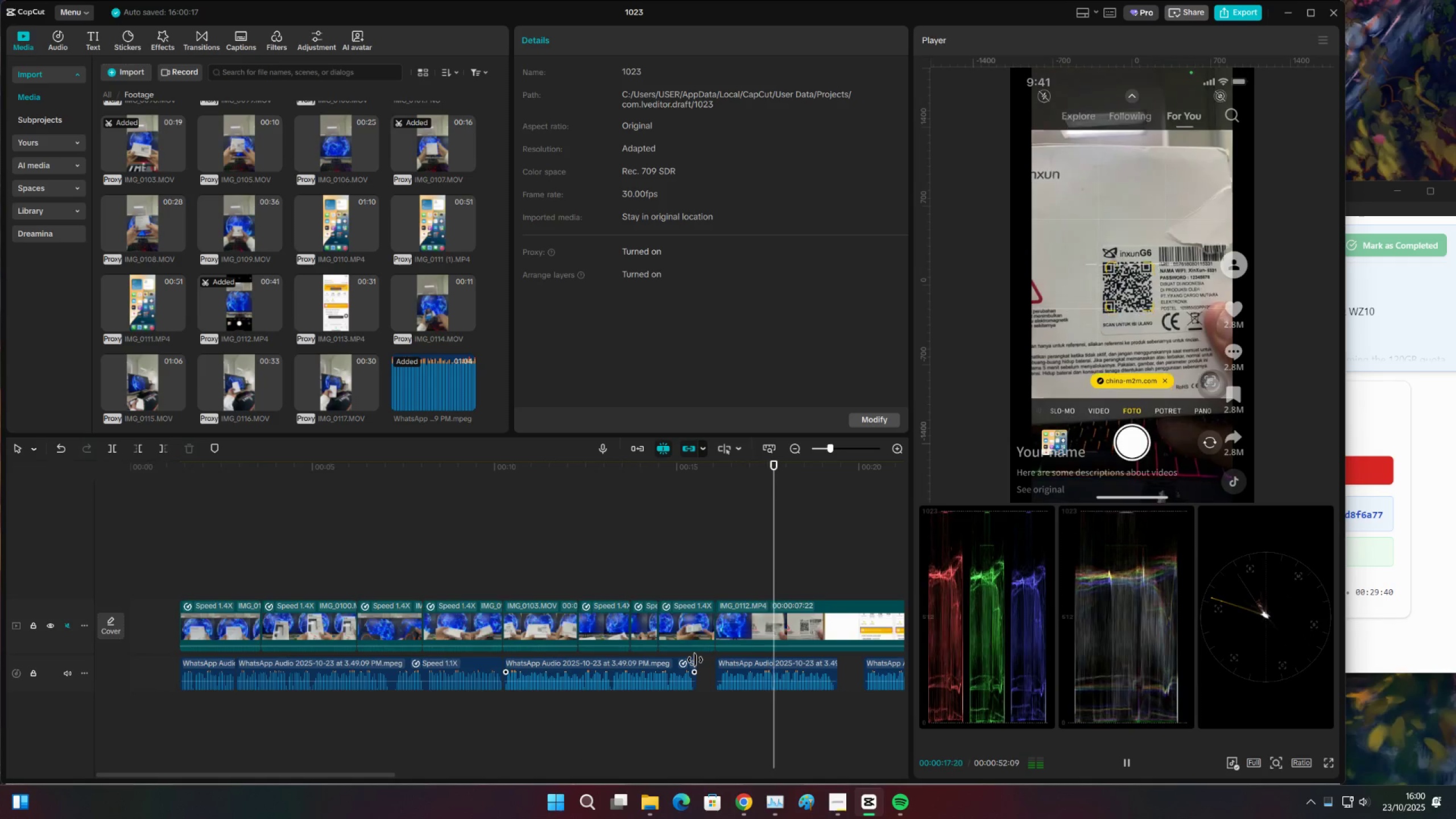 
key(Space)
 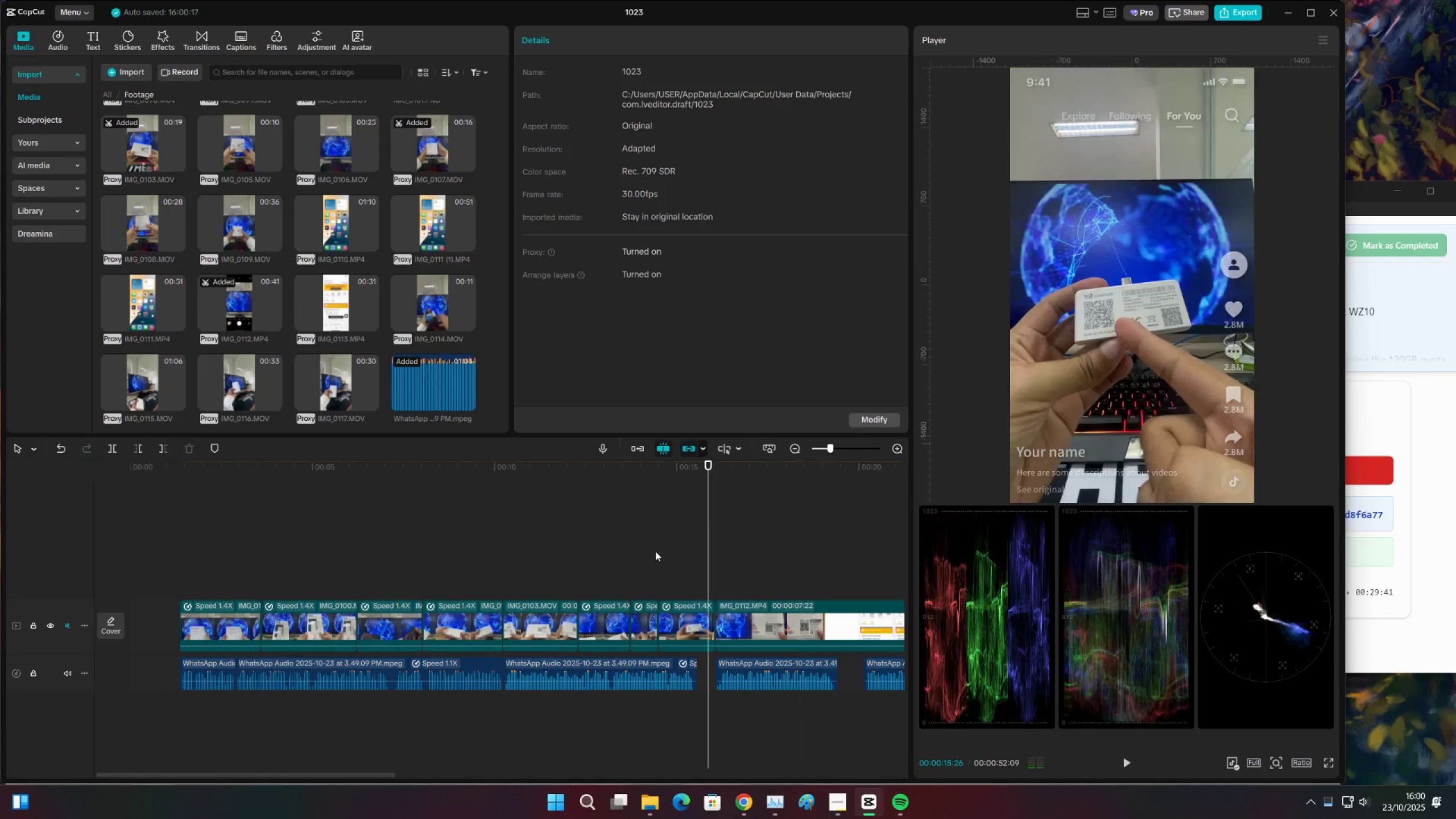 
key(Control+ControlLeft)
 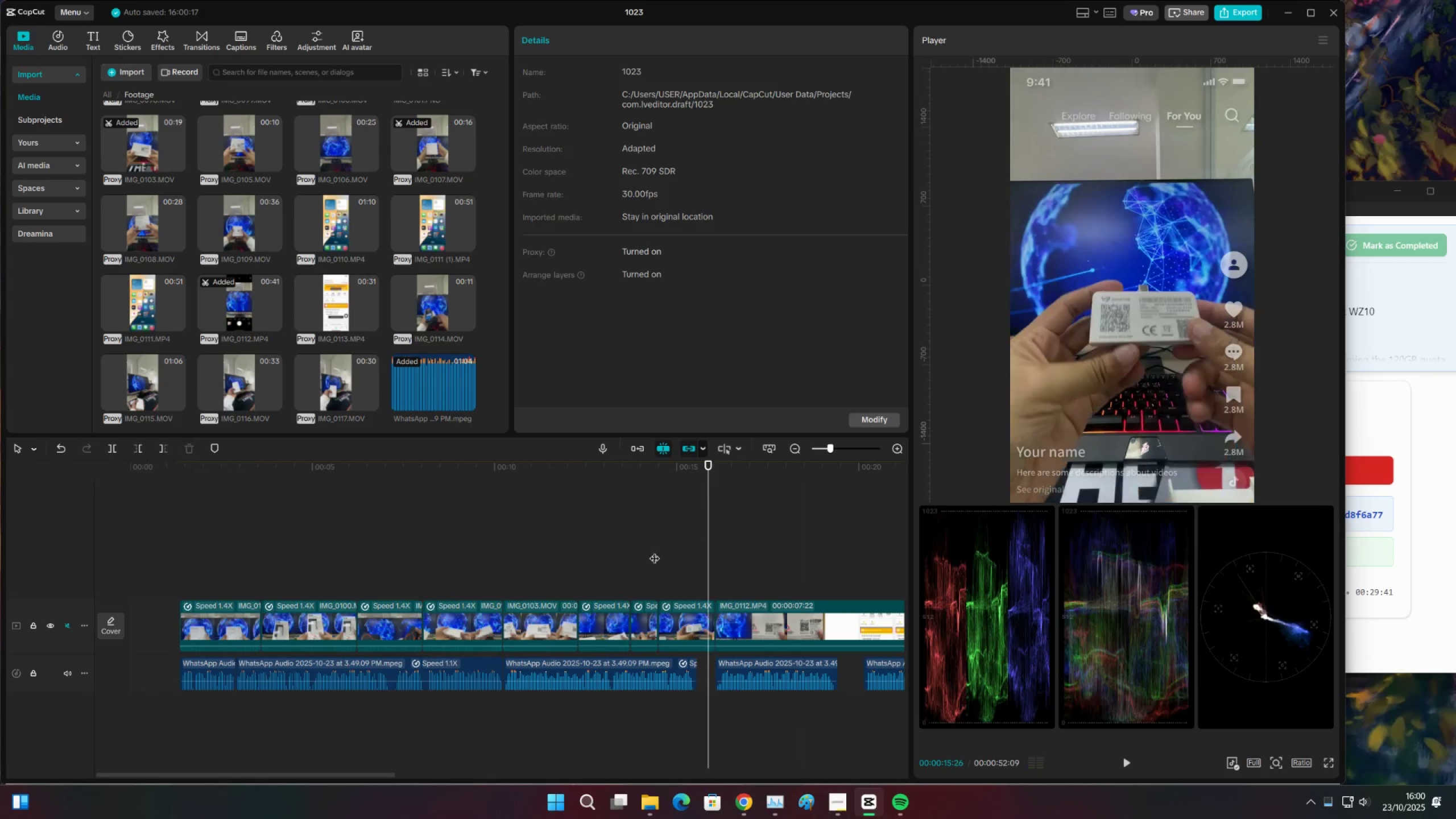 
double_click([655, 551])
 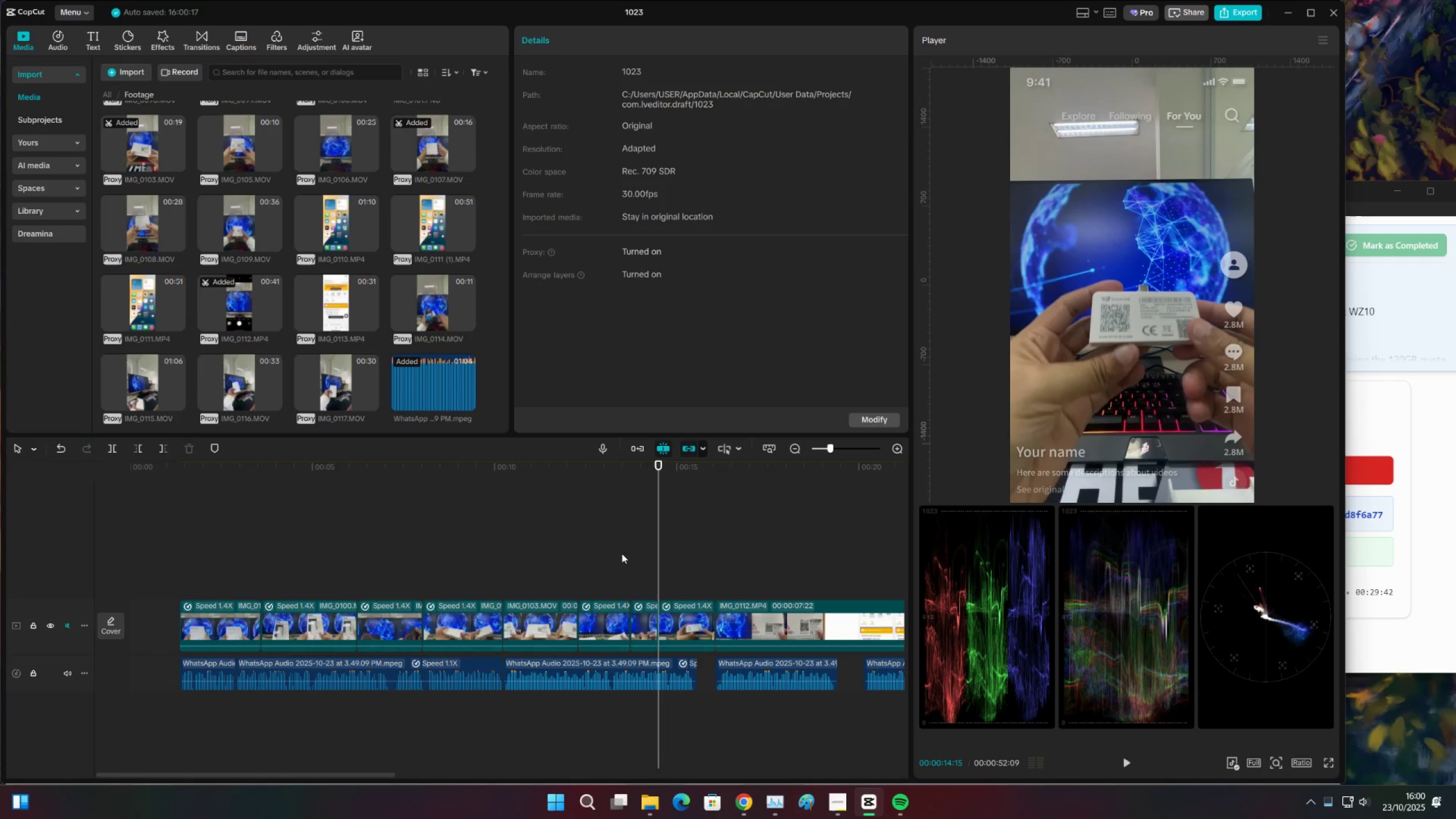 
key(Control+S)
 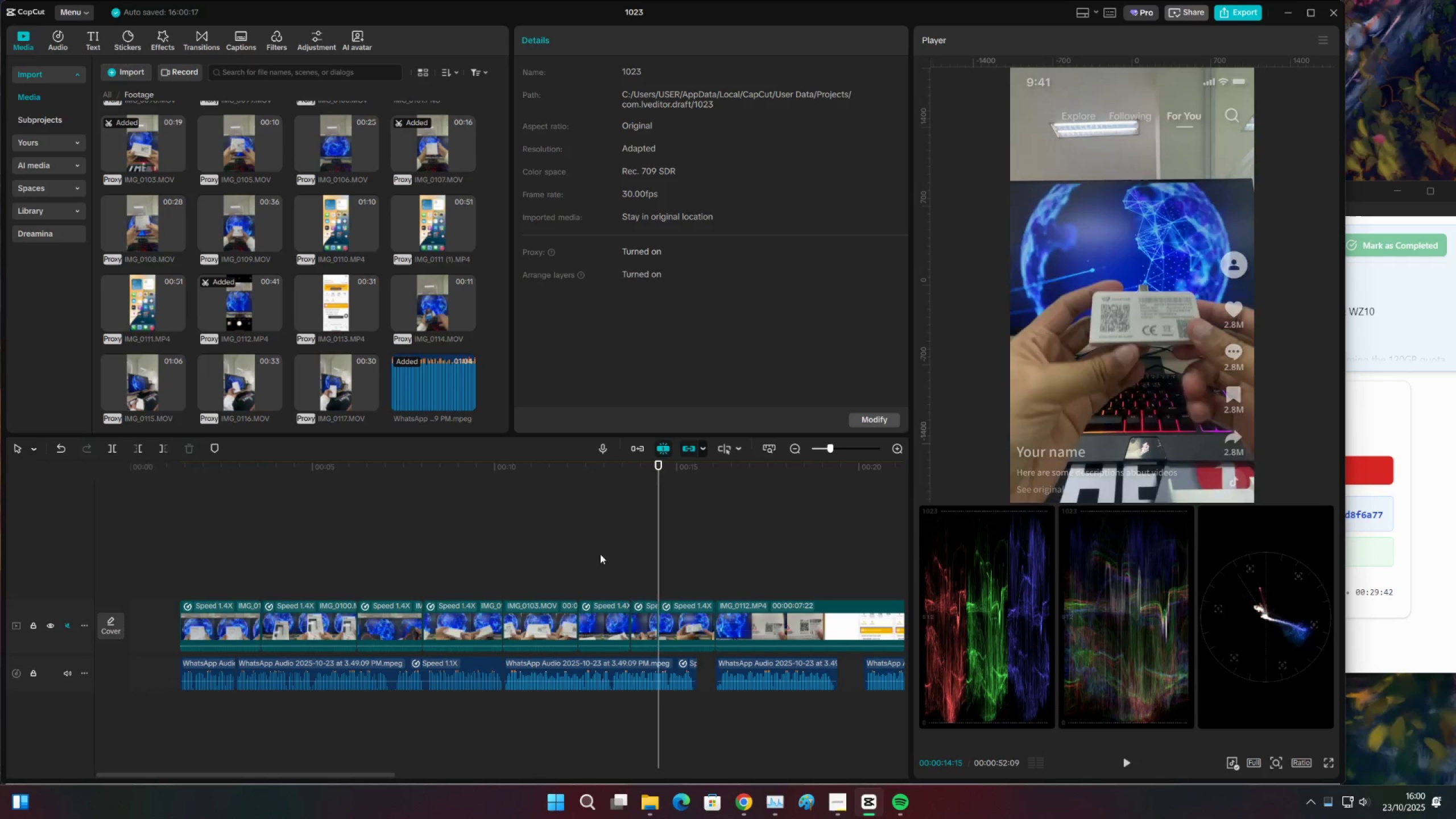 
triple_click([600, 554])
 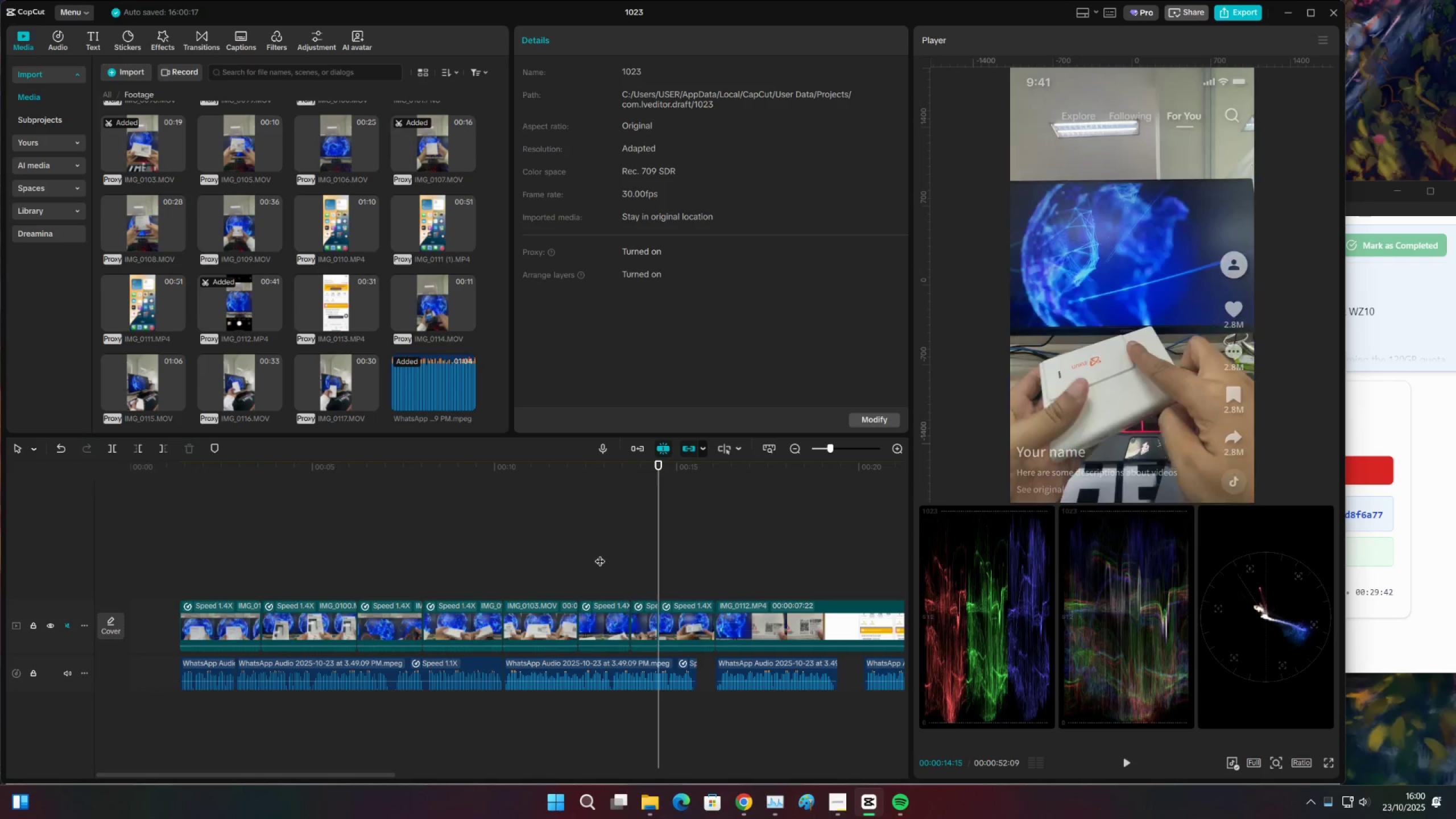 
key(Space)
 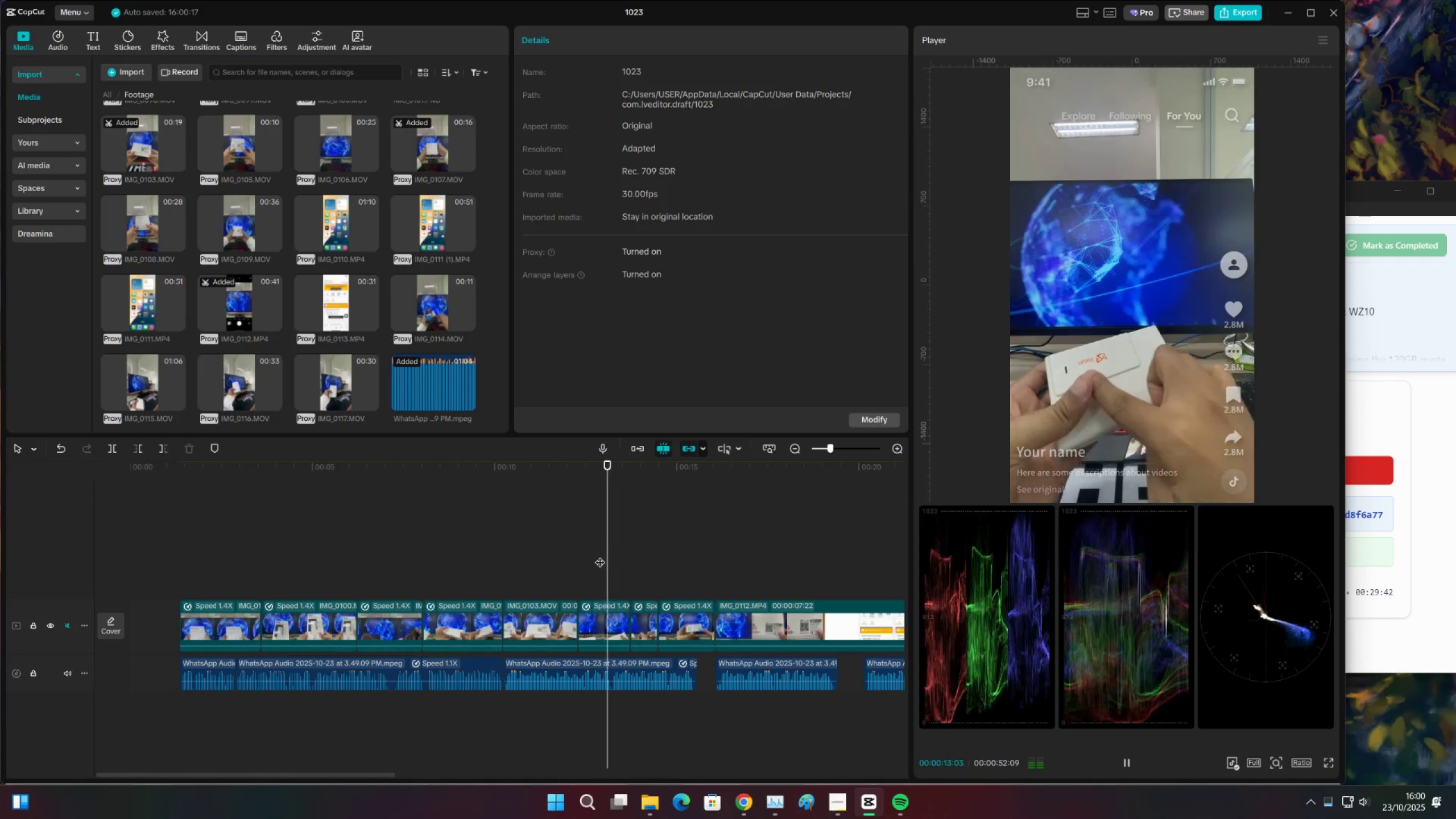 
key(Space)
 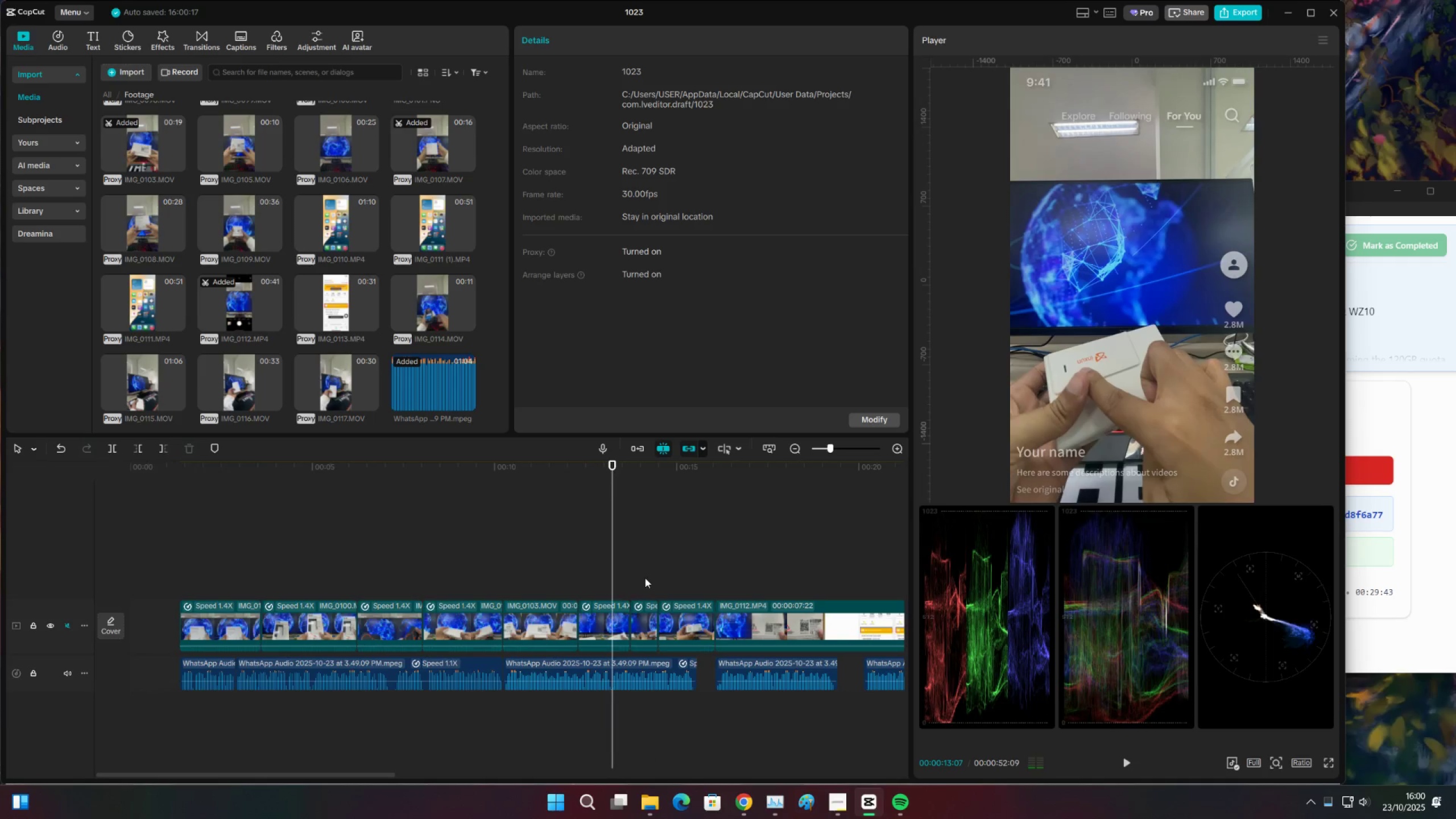 
key(Control+ControlLeft)
 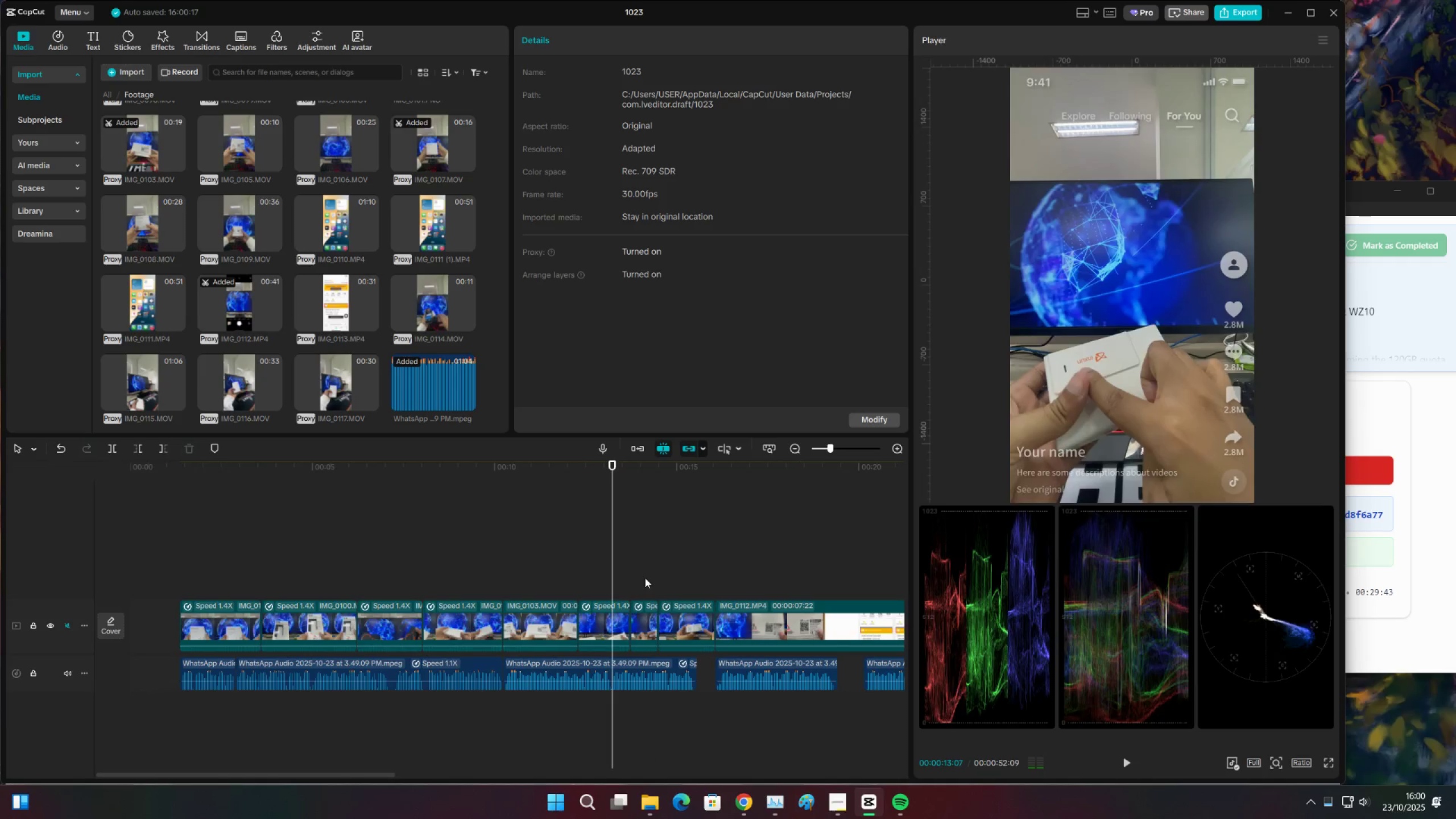 
left_click([645, 578])
 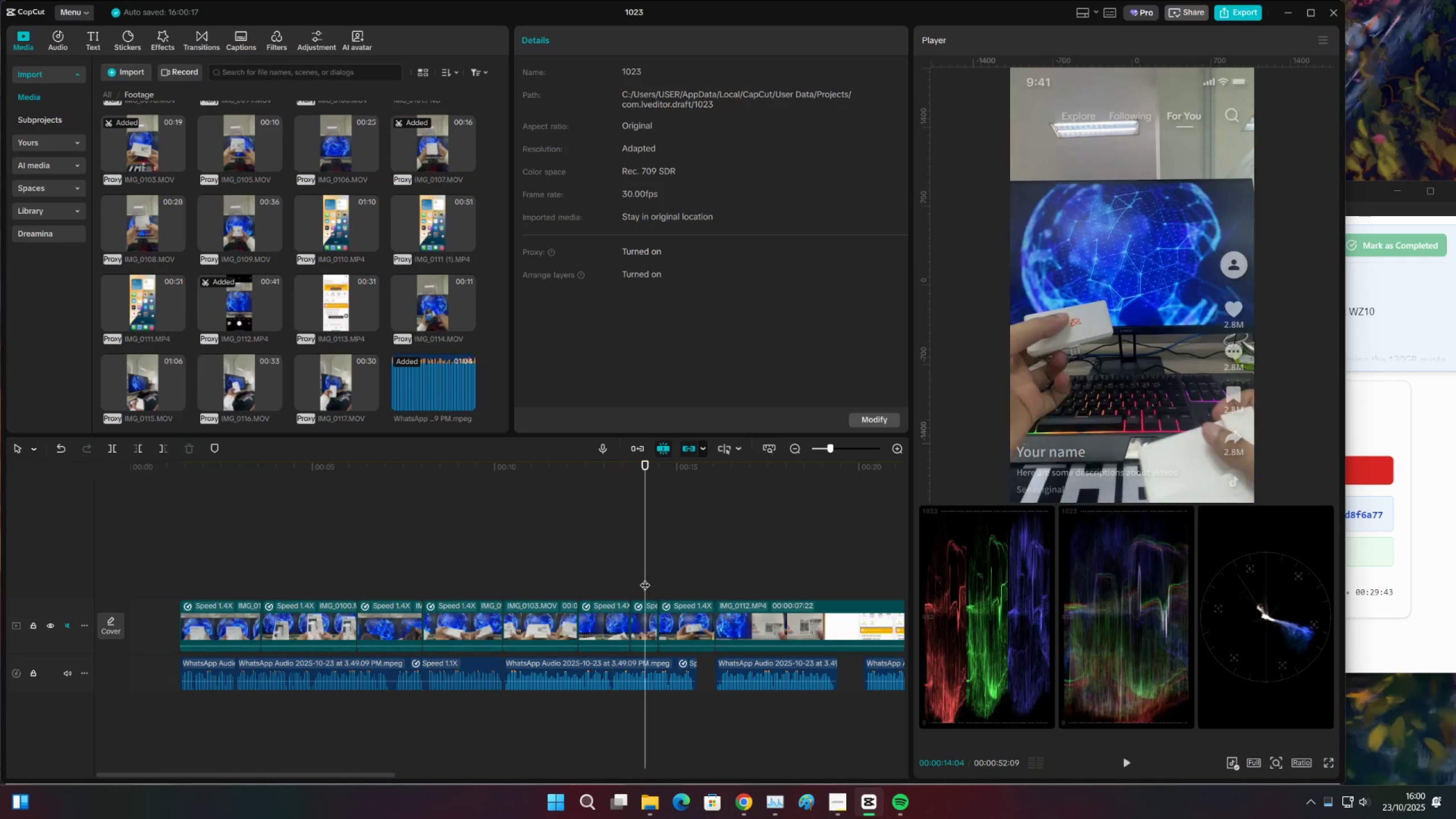 
key(Control+S)
 